 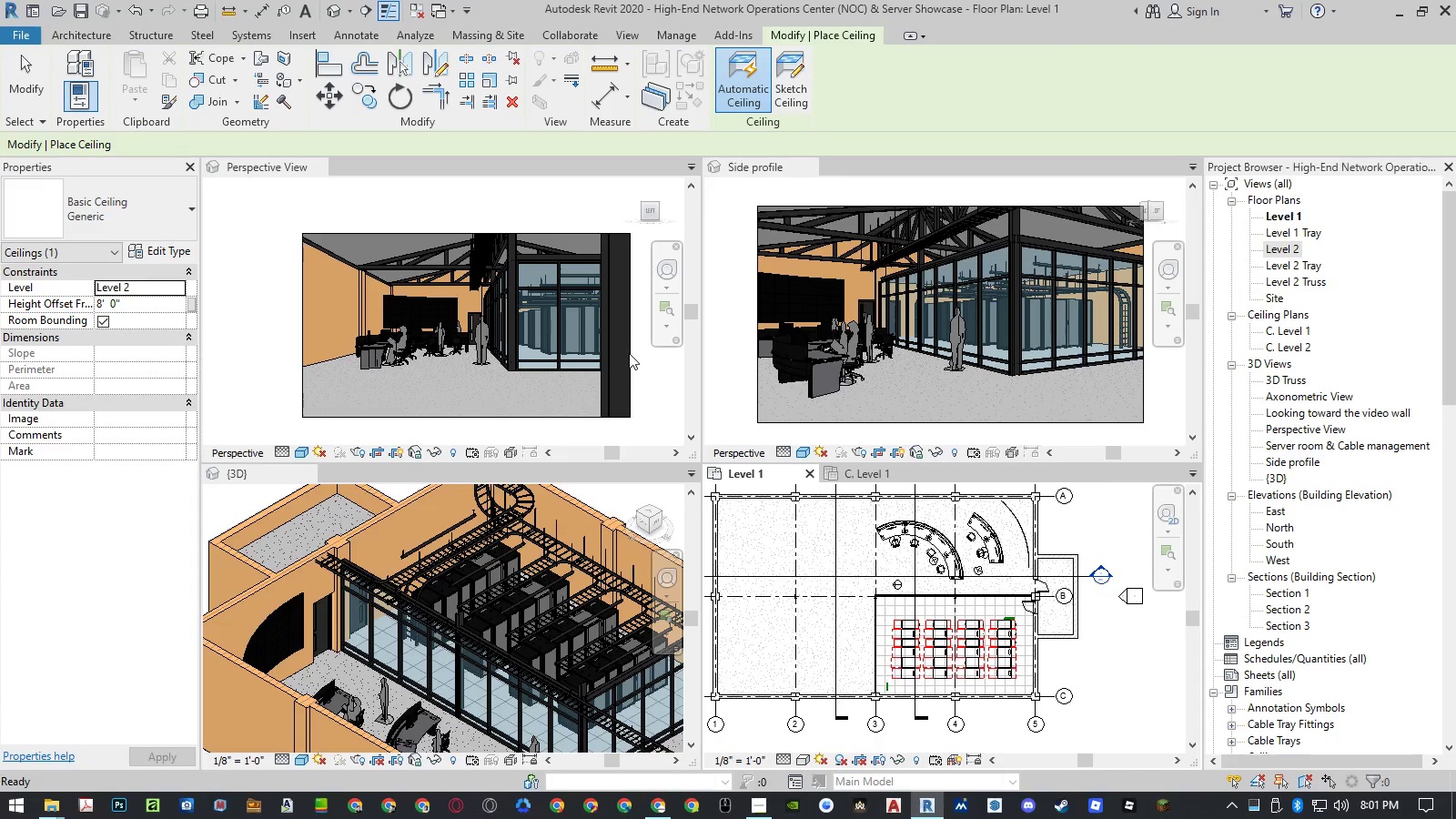 
key(Numpad3)
 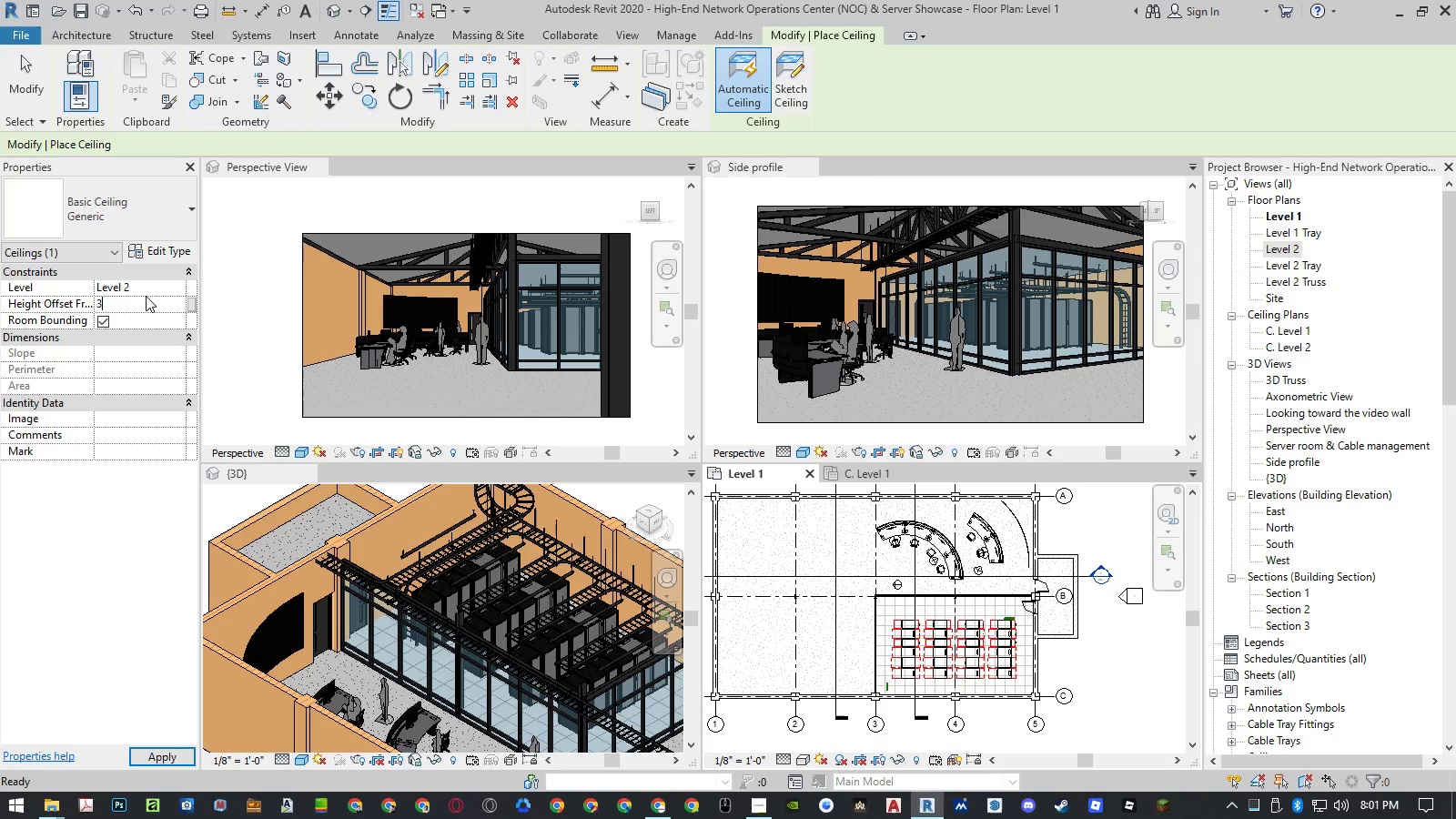 
key(NumpadEnter)
 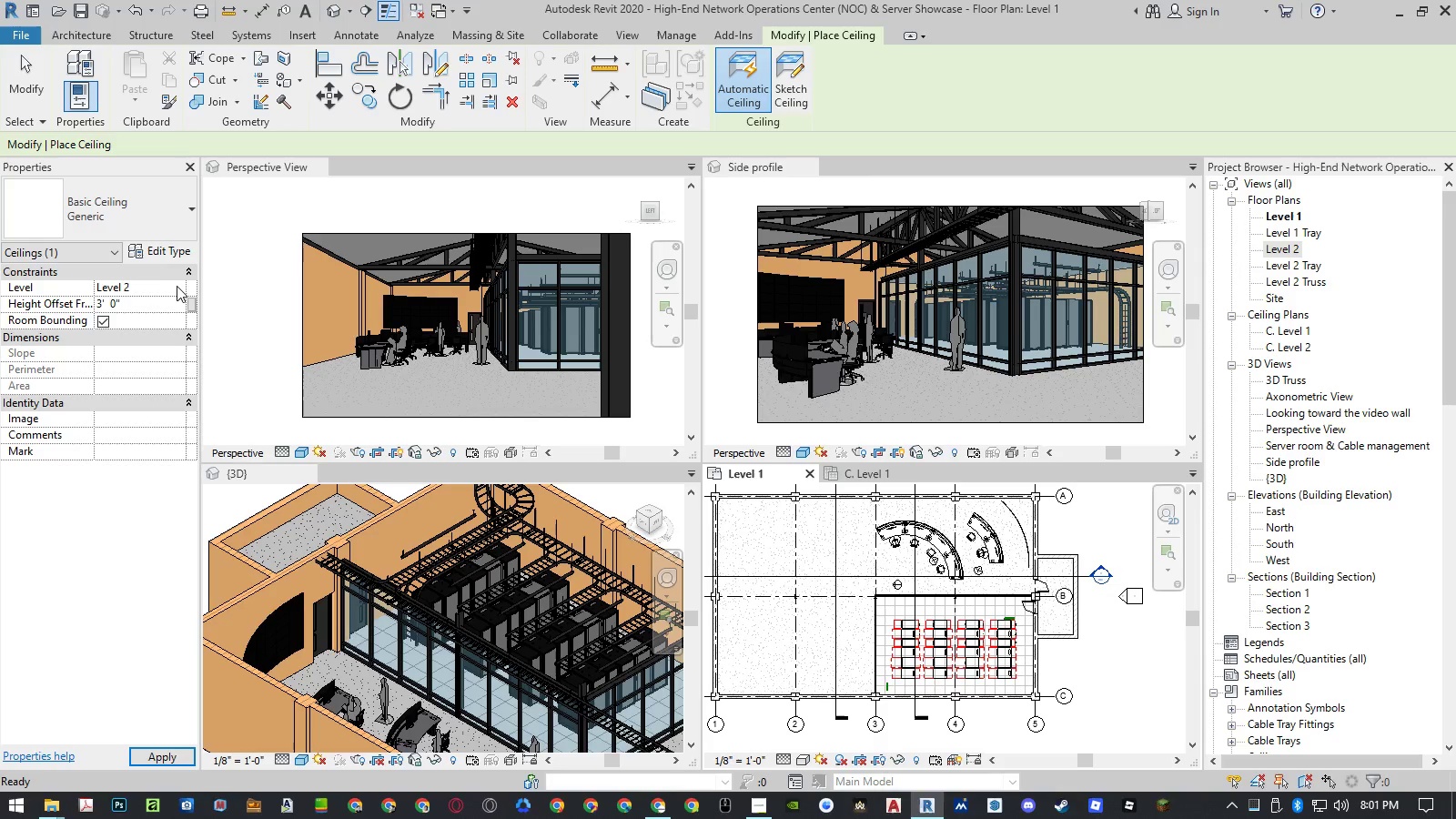 
left_click([179, 284])
 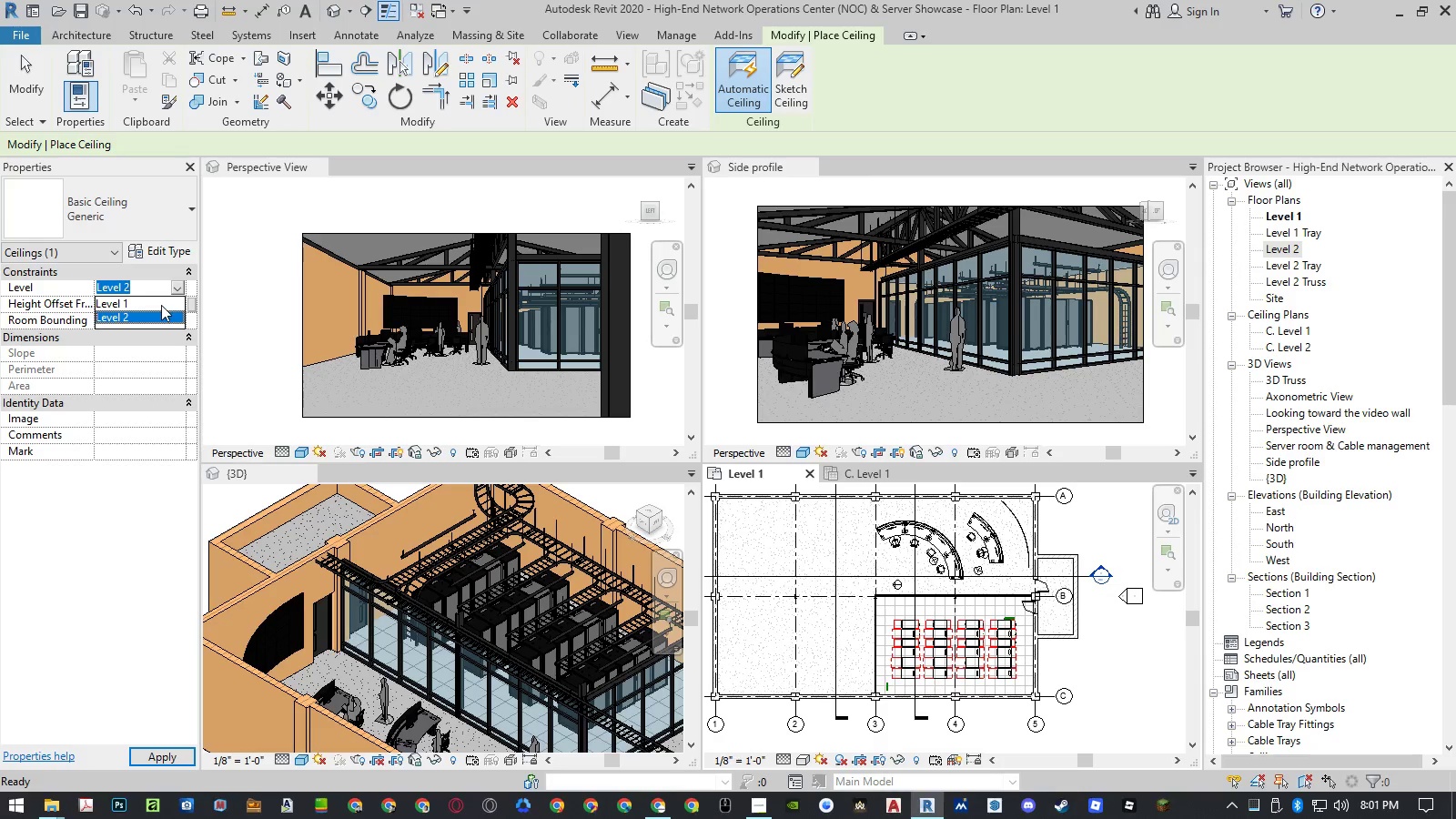 
left_click([160, 299])
 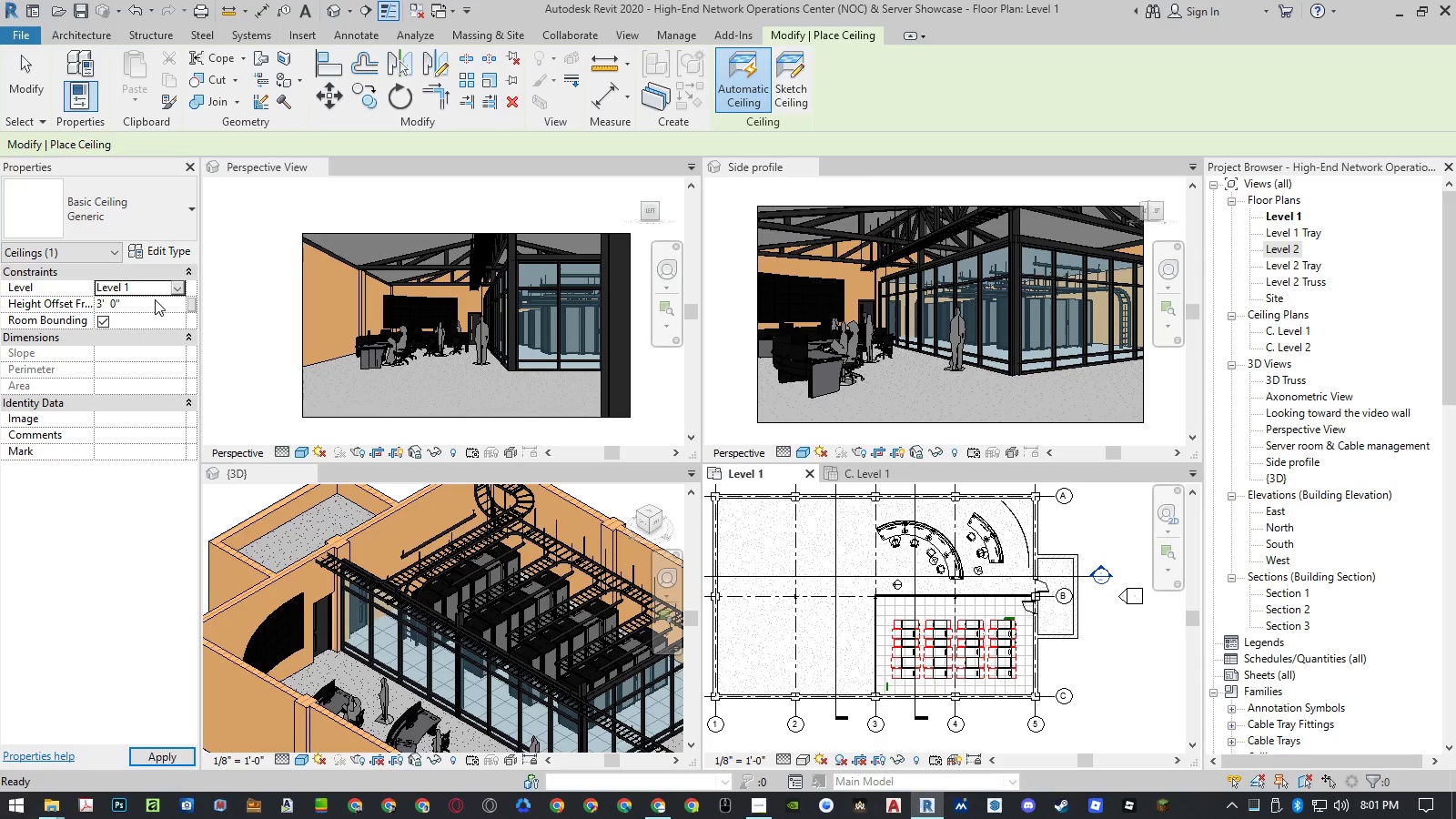 
left_click([155, 299])
 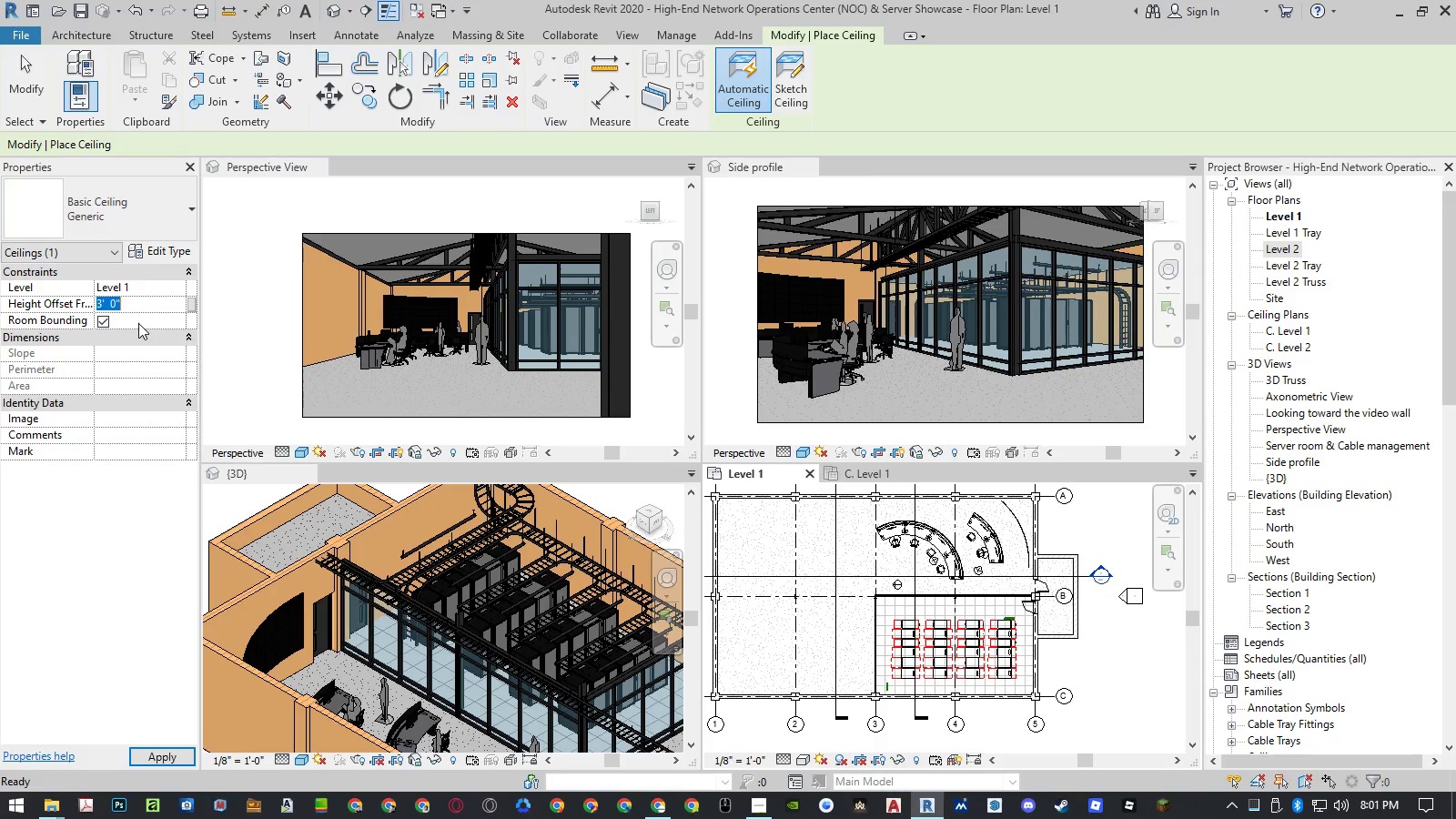 
left_click([180, 290])
 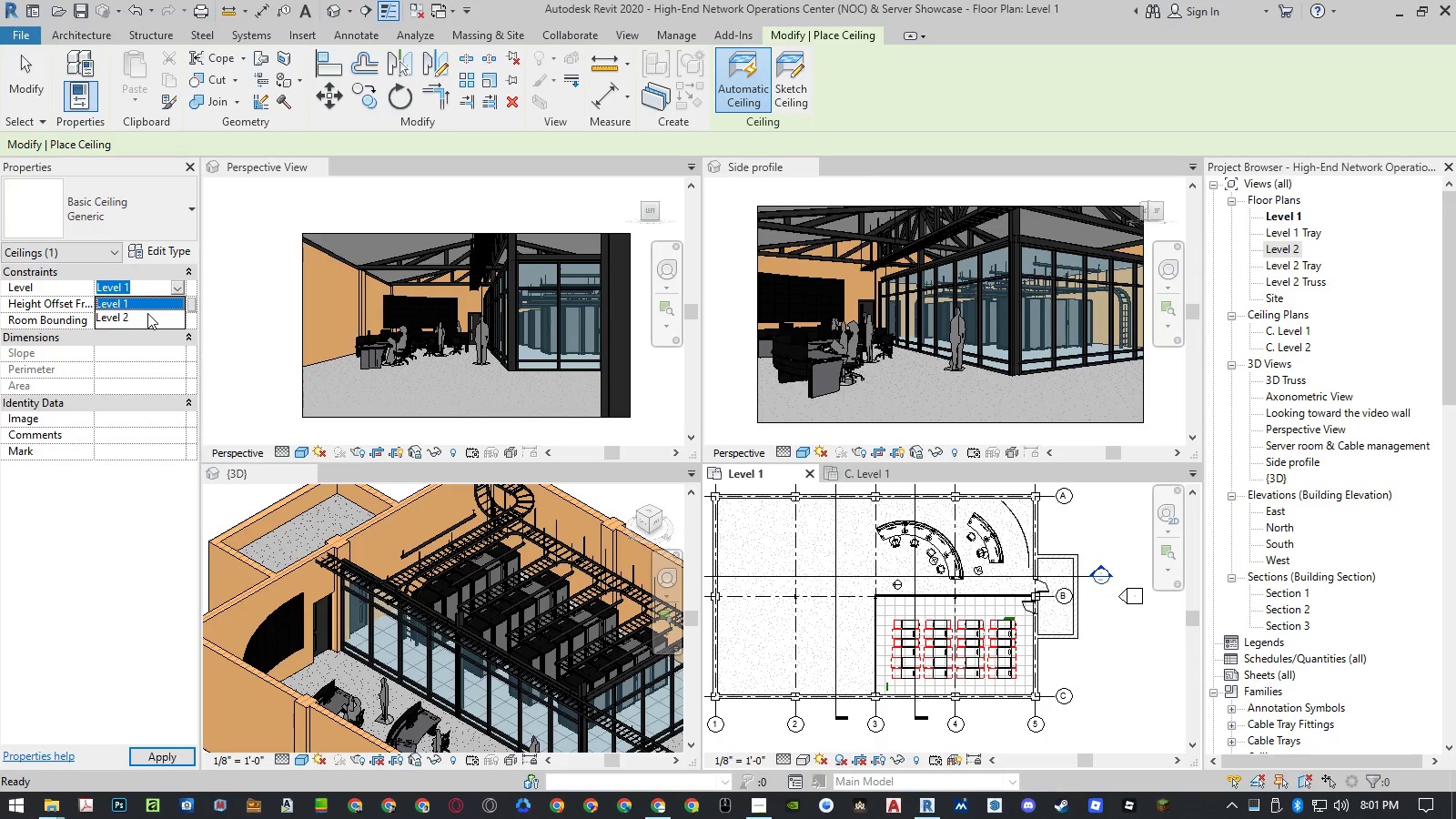 
left_click([147, 313])
 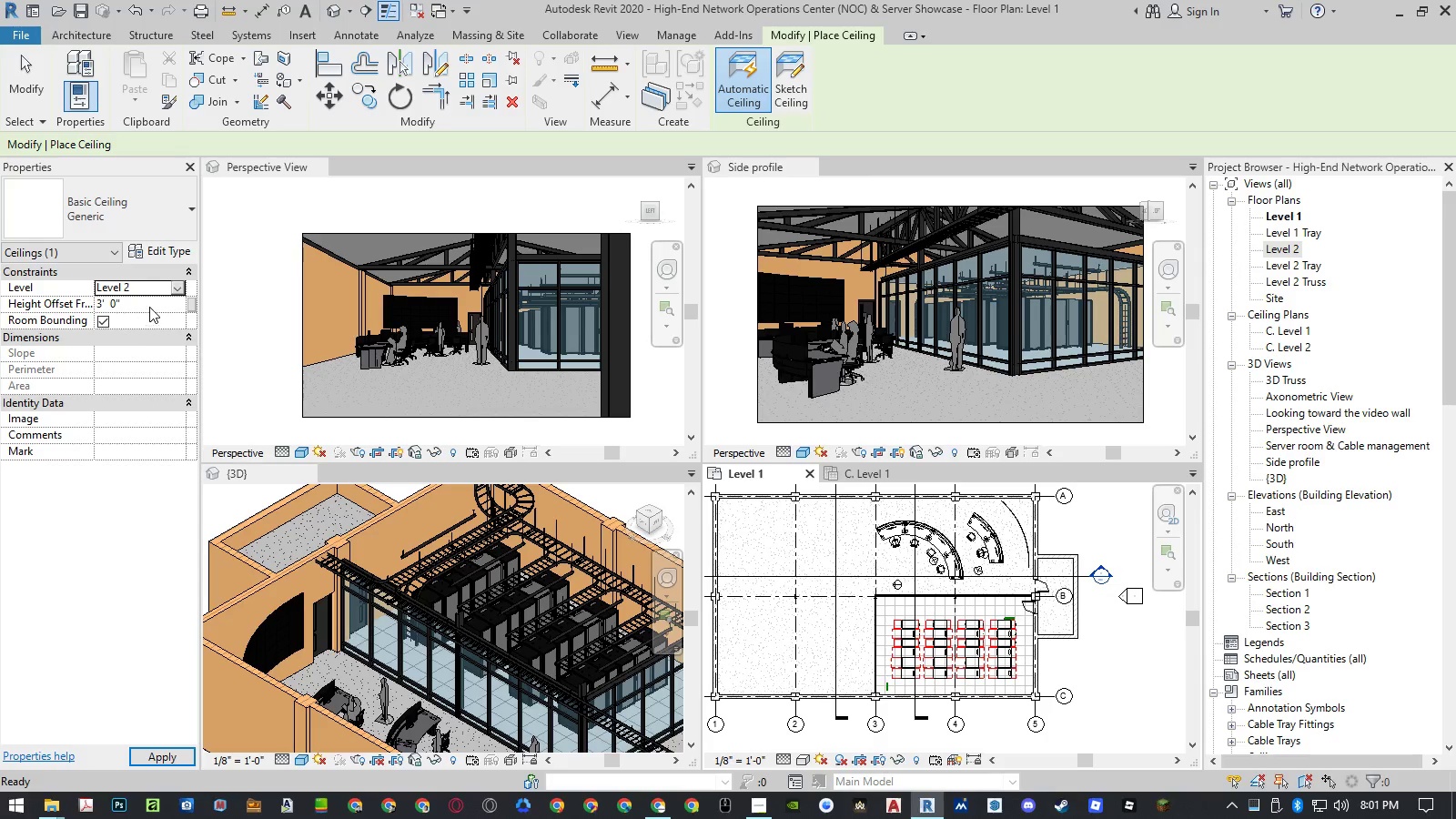 
left_click([150, 304])
 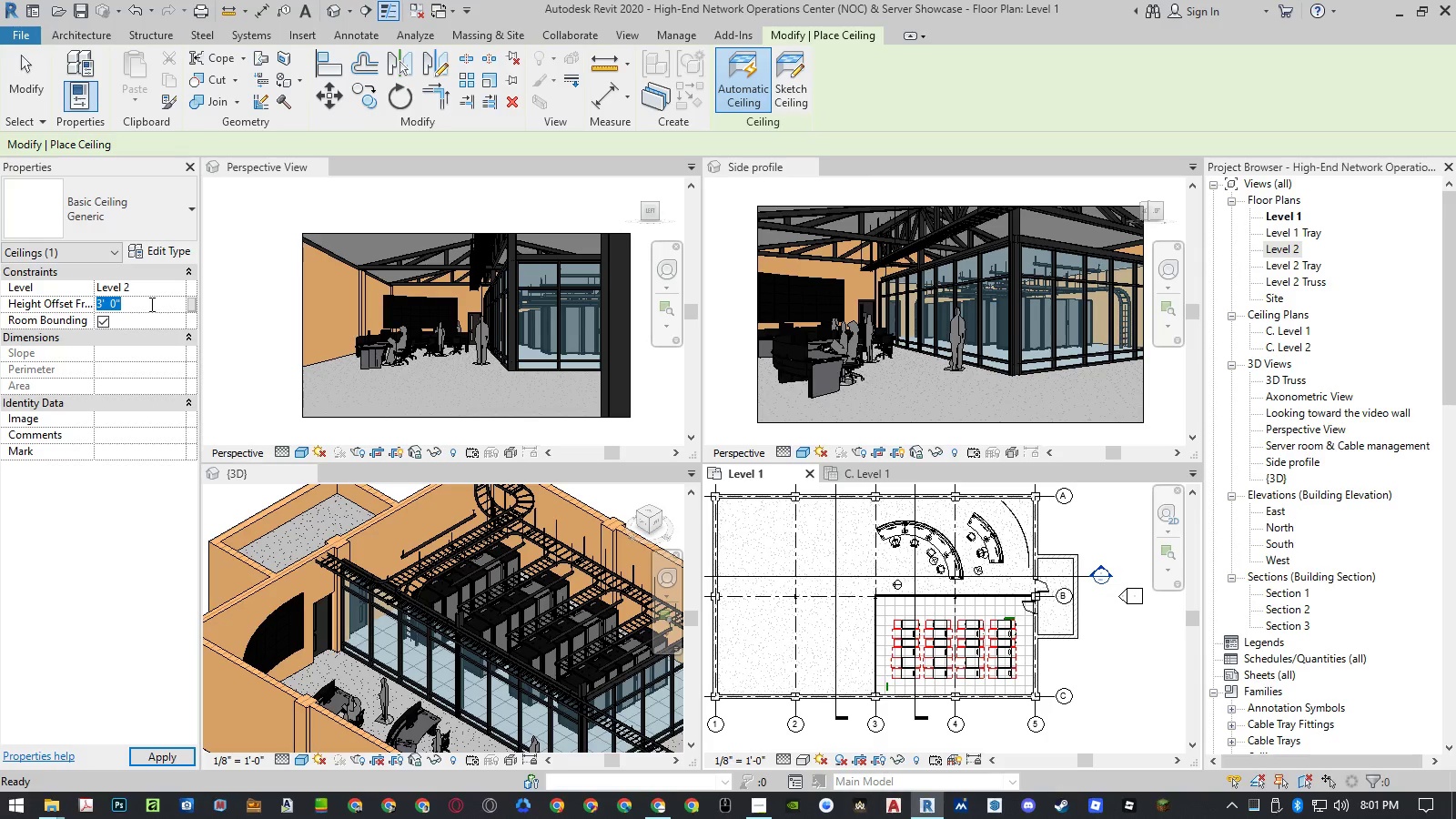 
key(NumpadSubtract)
 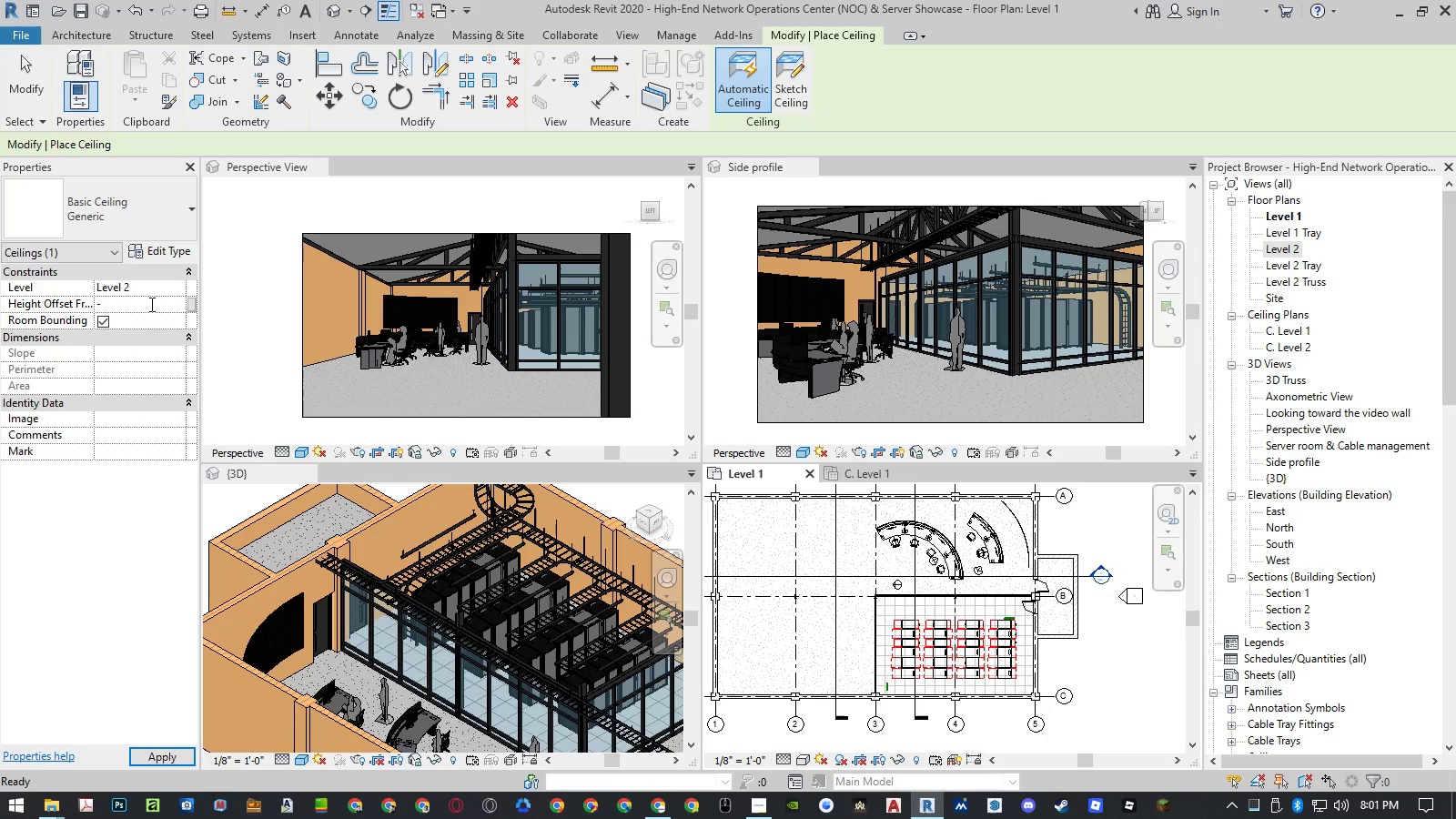 
key(Numpad1)
 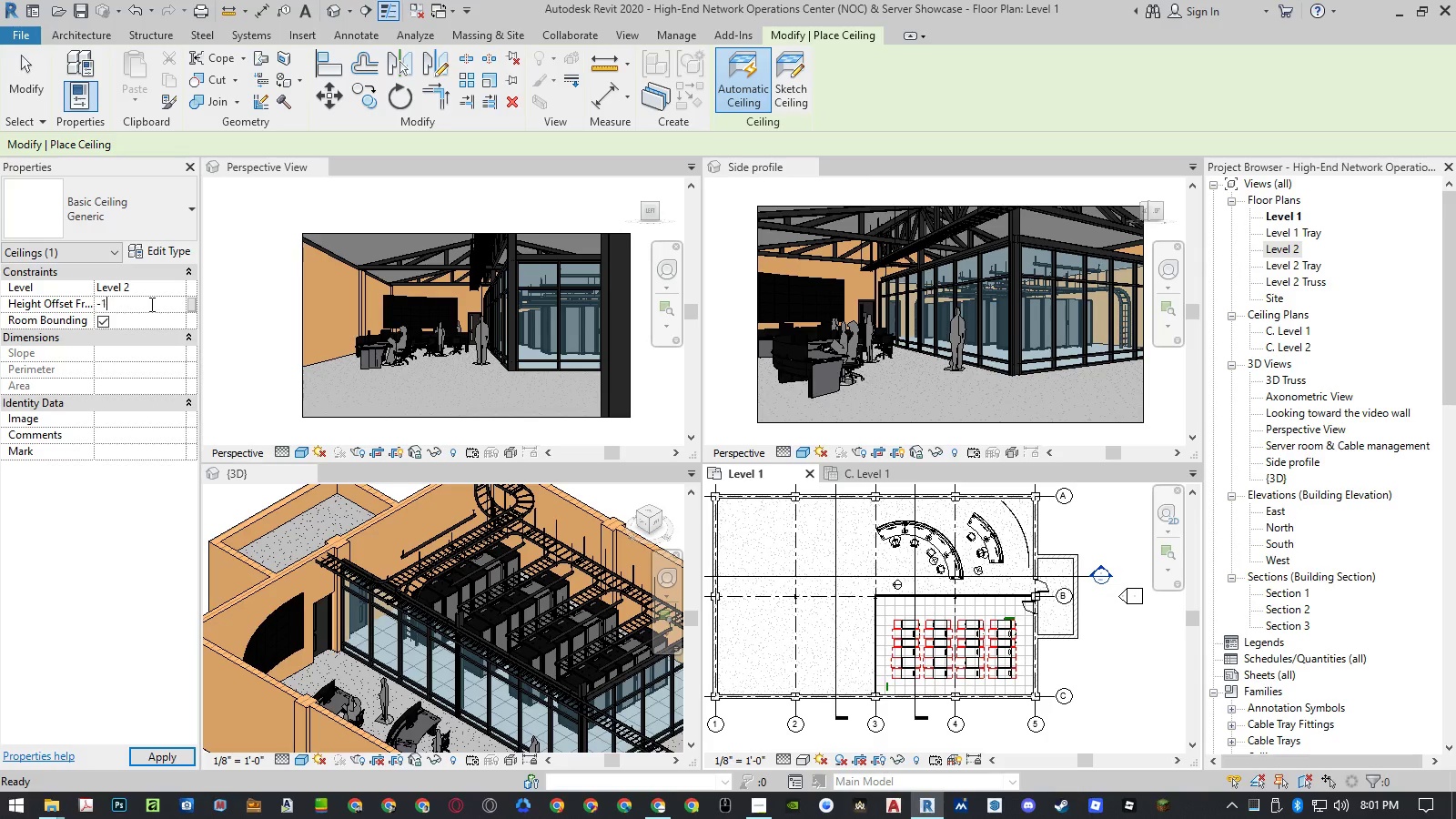 
key(Numpad2)
 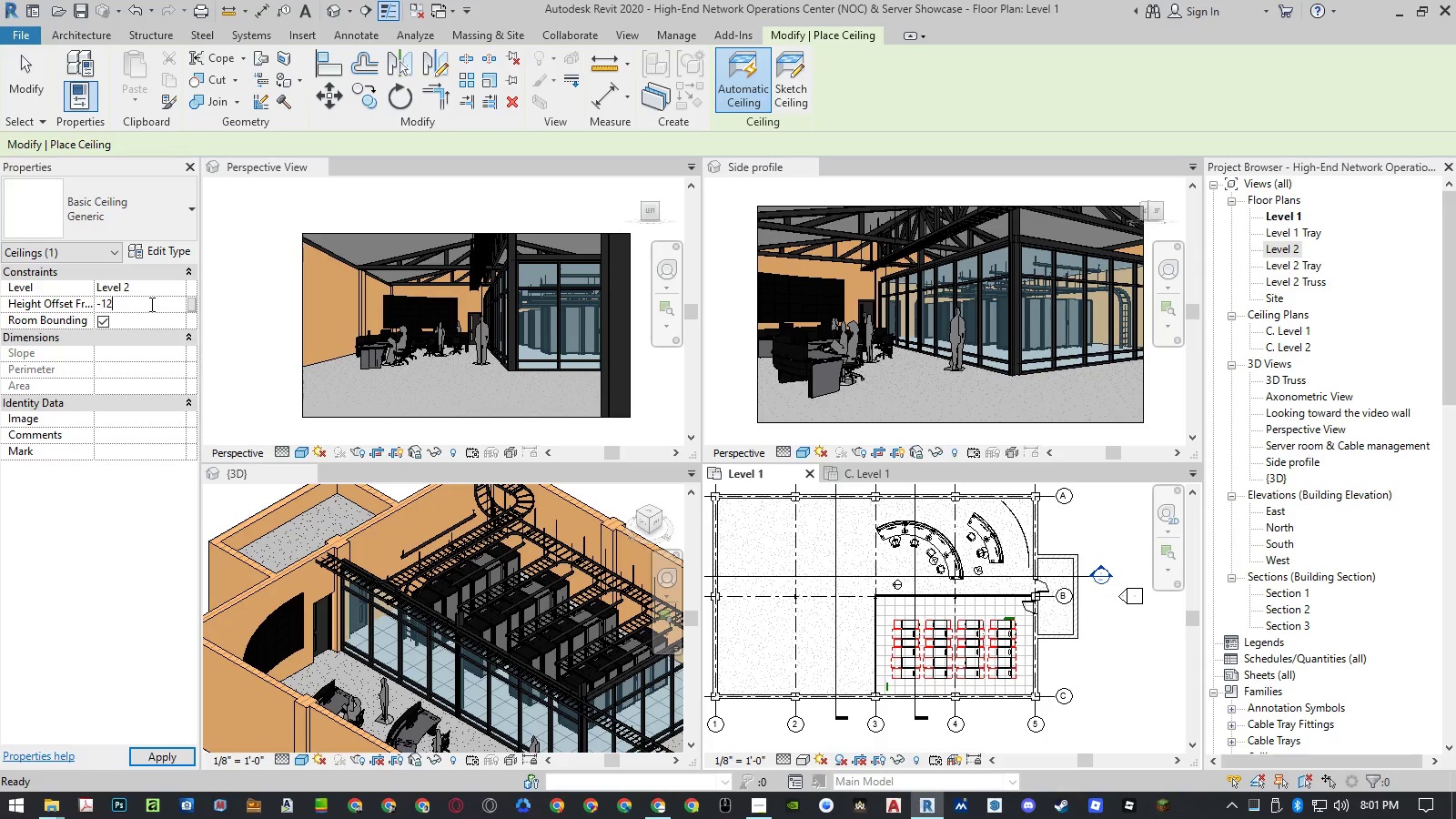 
key(NumpadEnter)
 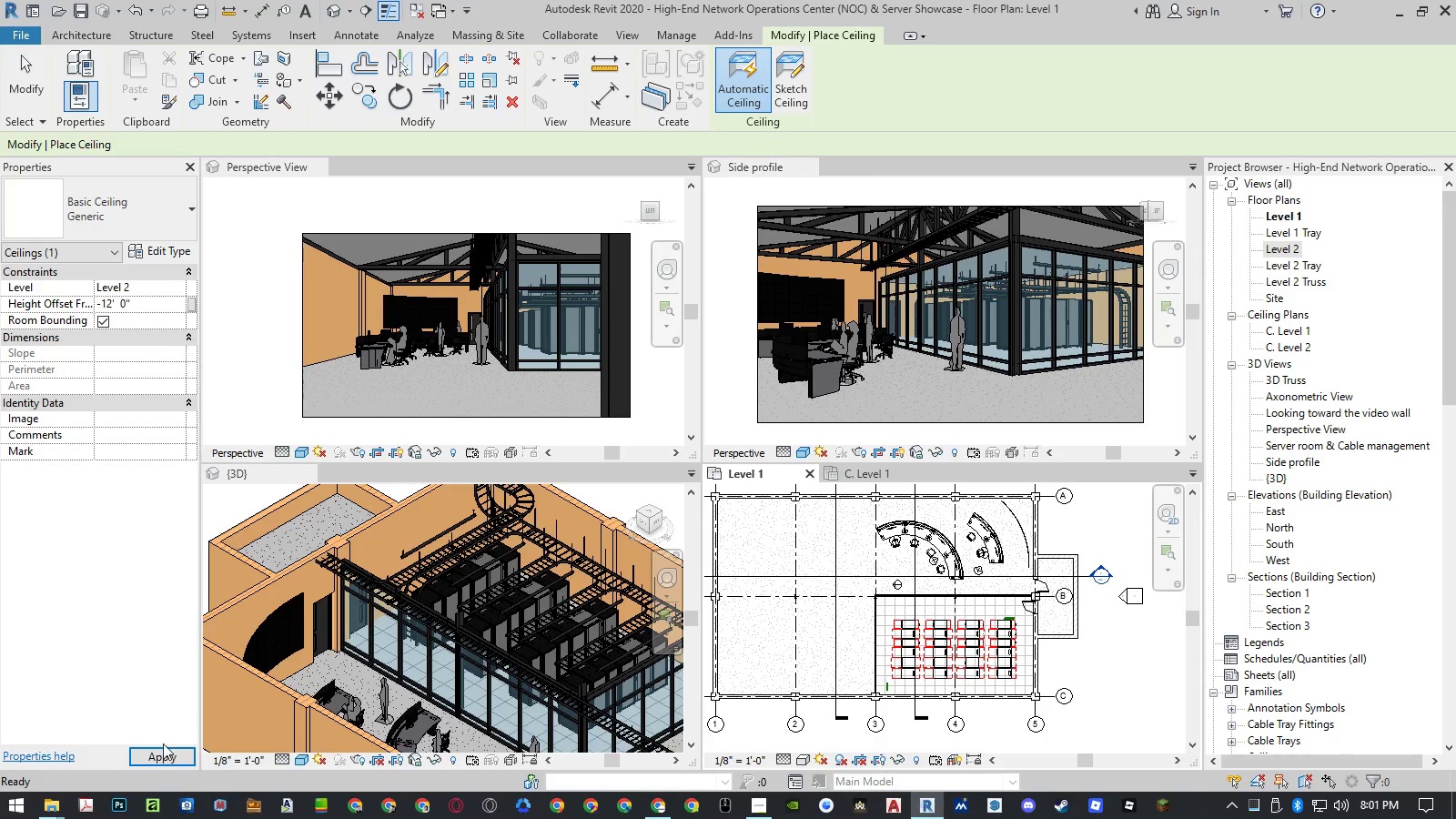 
left_click([163, 755])
 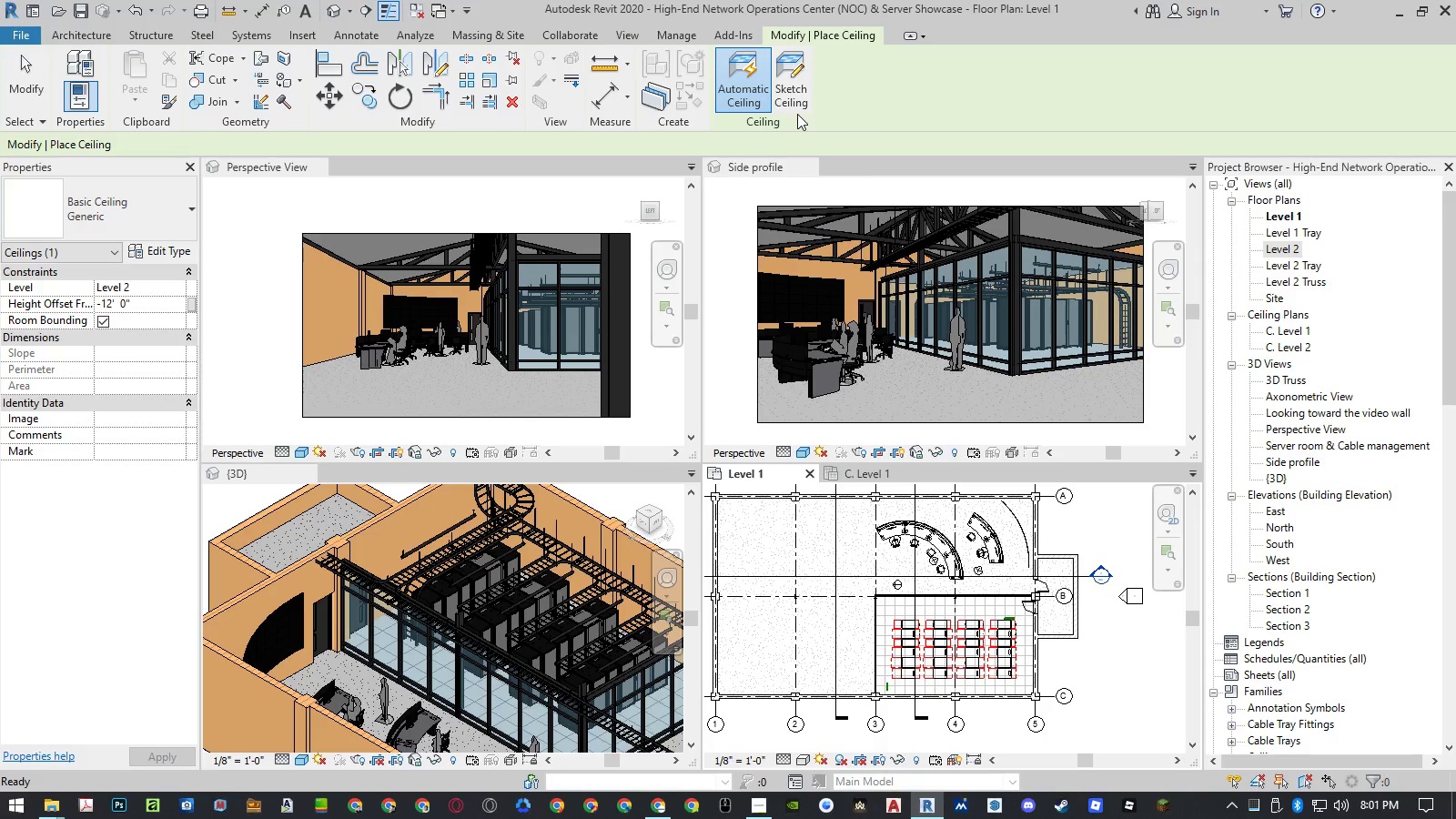 
left_click([770, 92])
 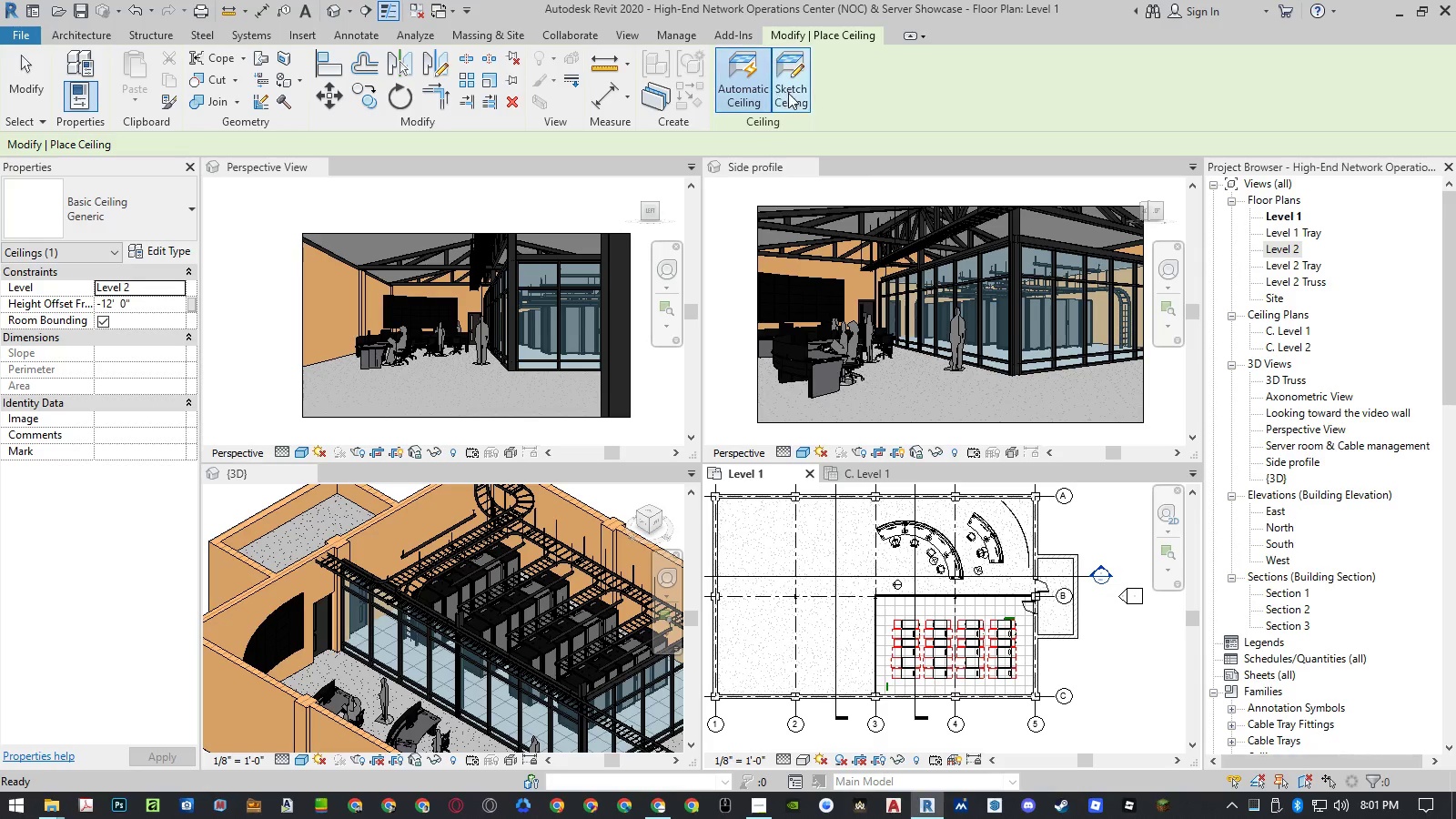 
left_click([789, 93])
 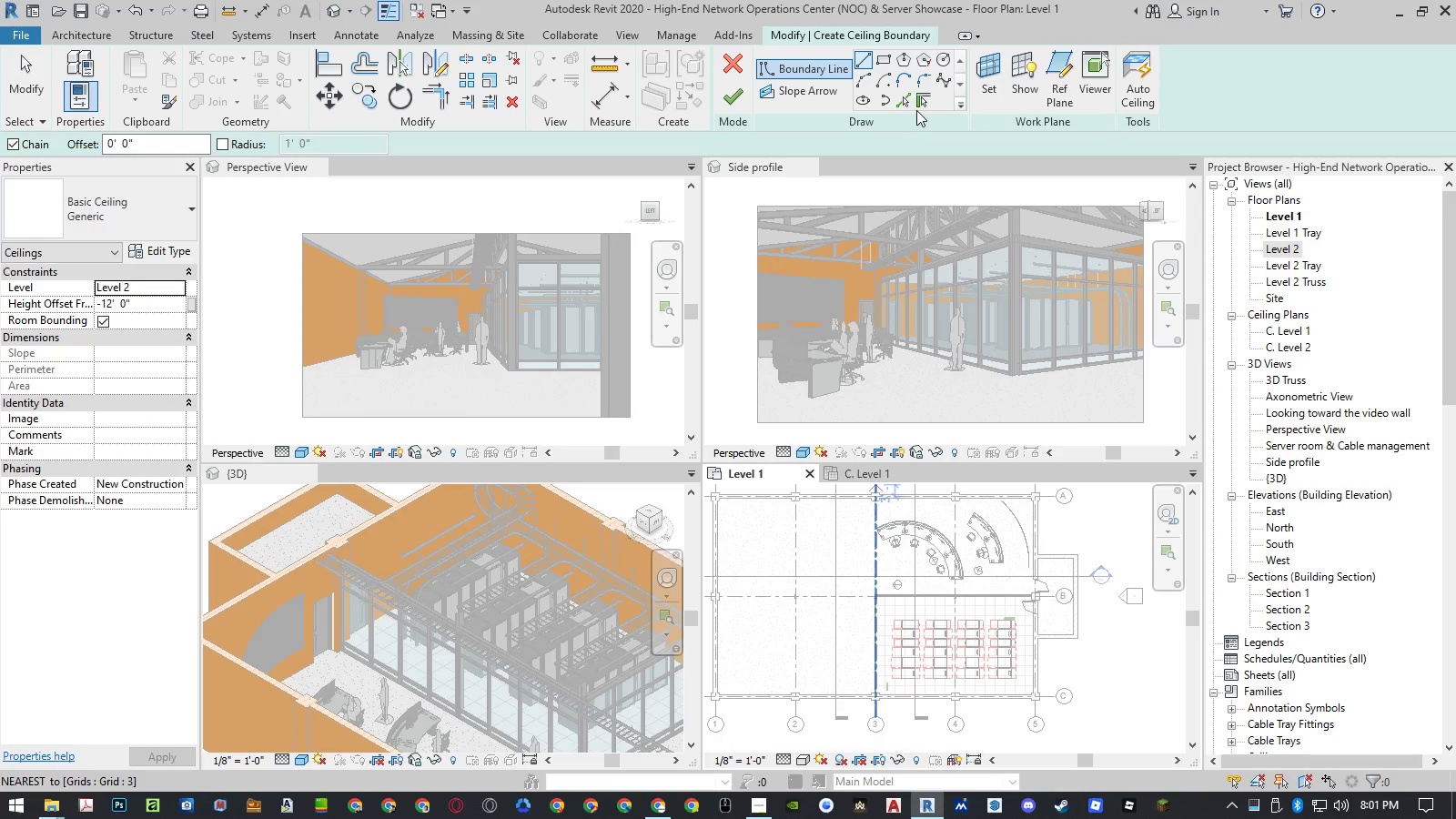 
left_click([902, 101])
 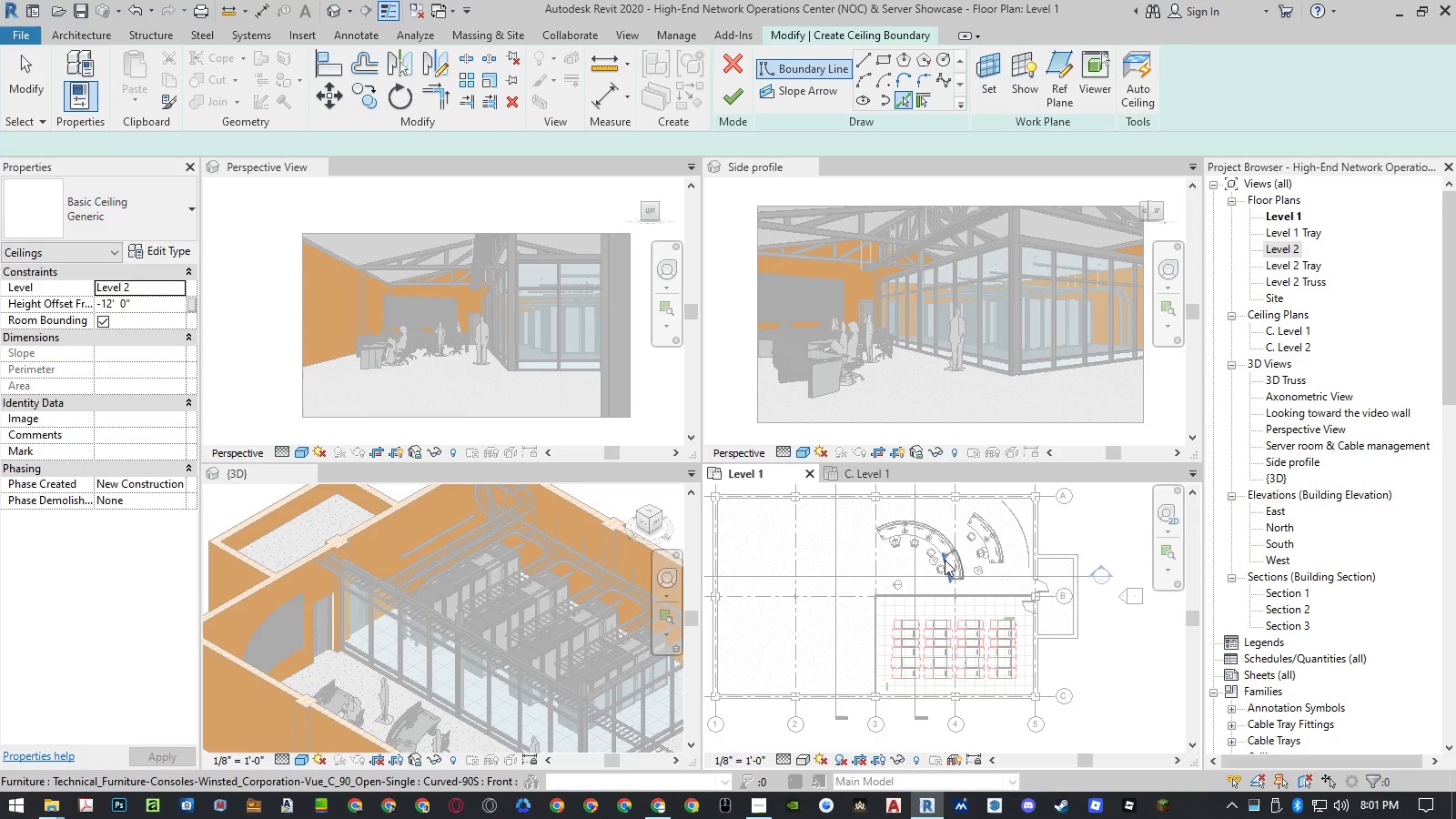 
scroll: coordinate [776, 511], scroll_direction: up, amount: 12.0
 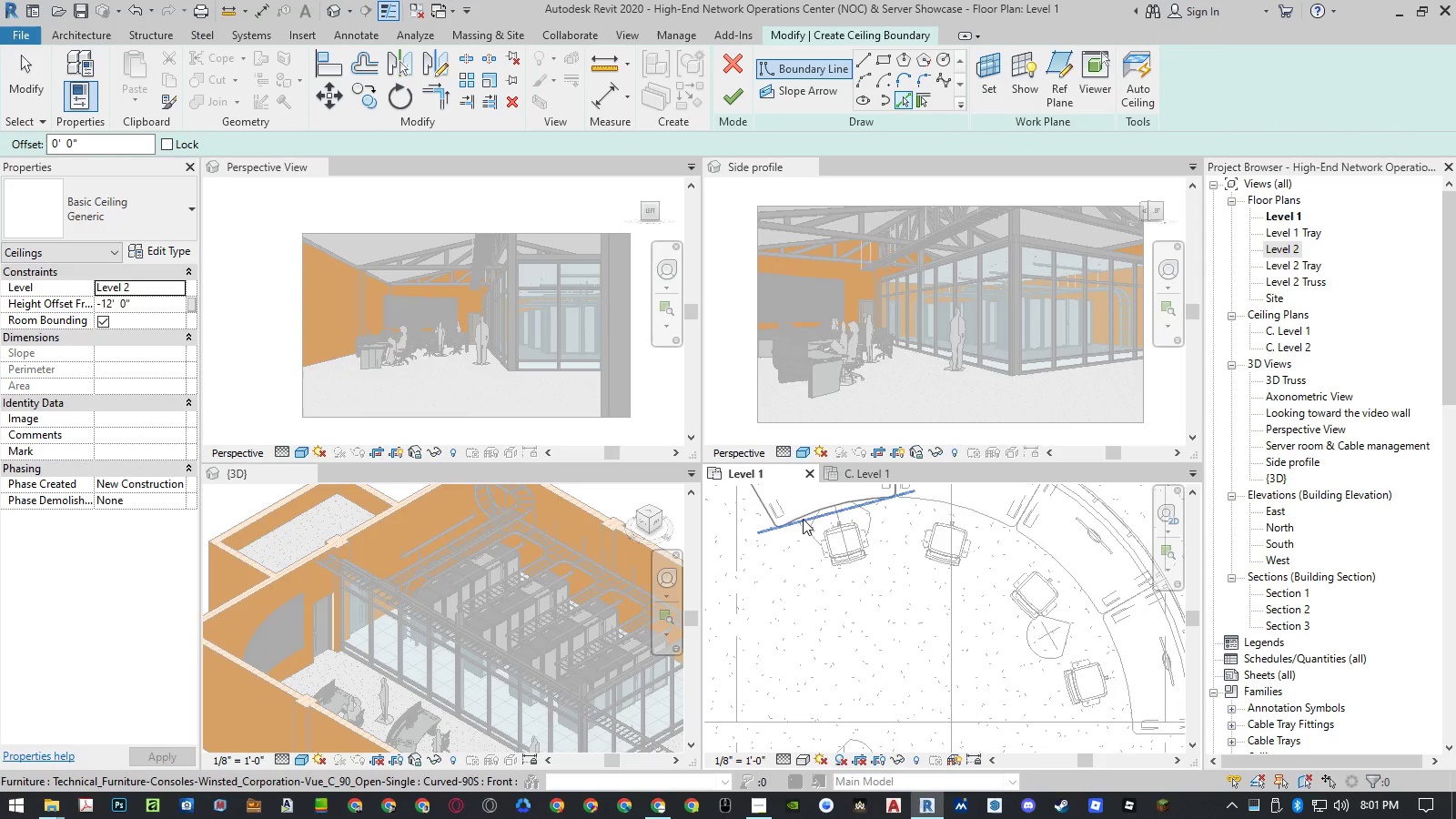 
scroll: coordinate [824, 596], scroll_direction: down, amount: 7.0
 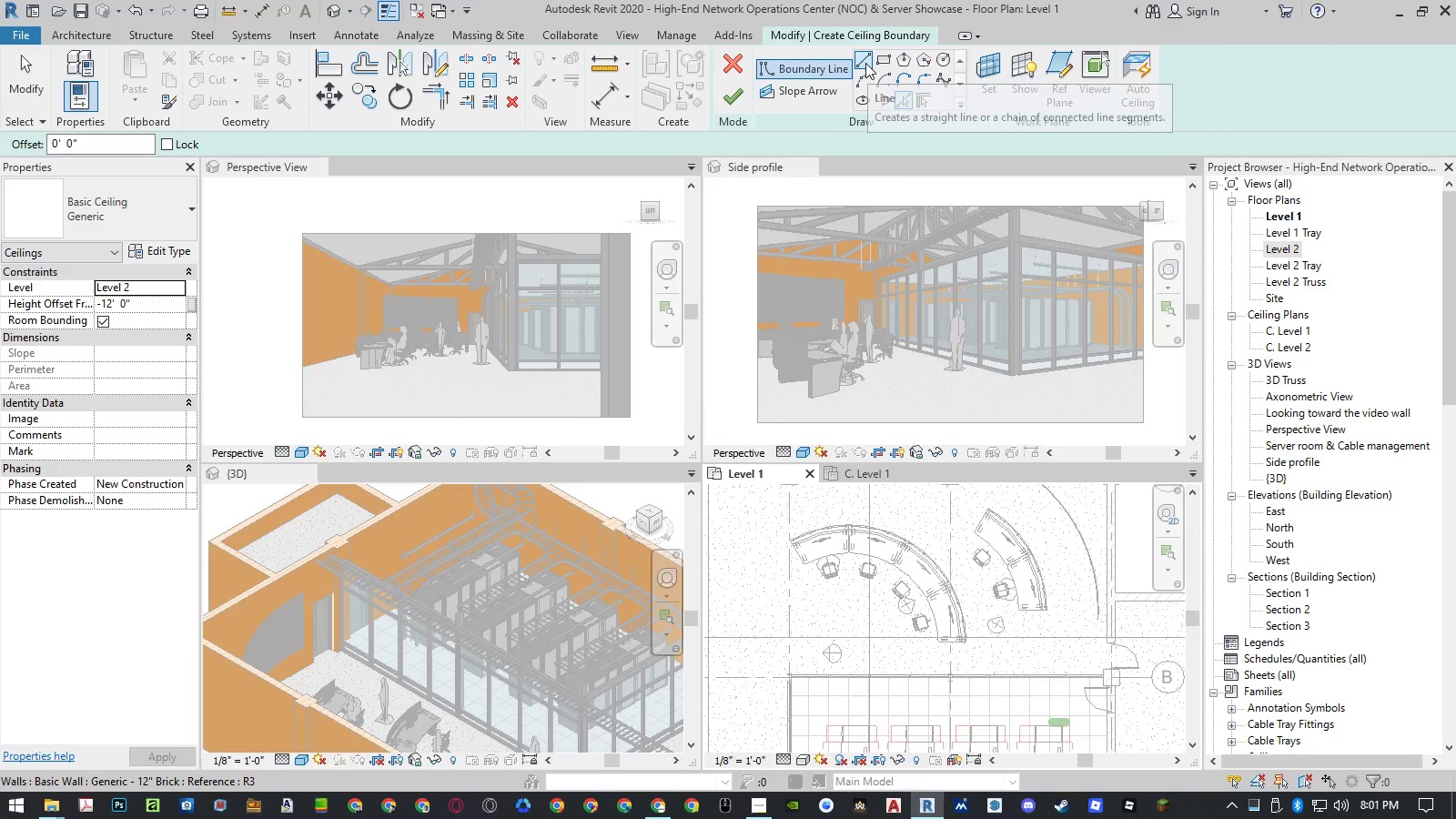 
wait(6.08)
 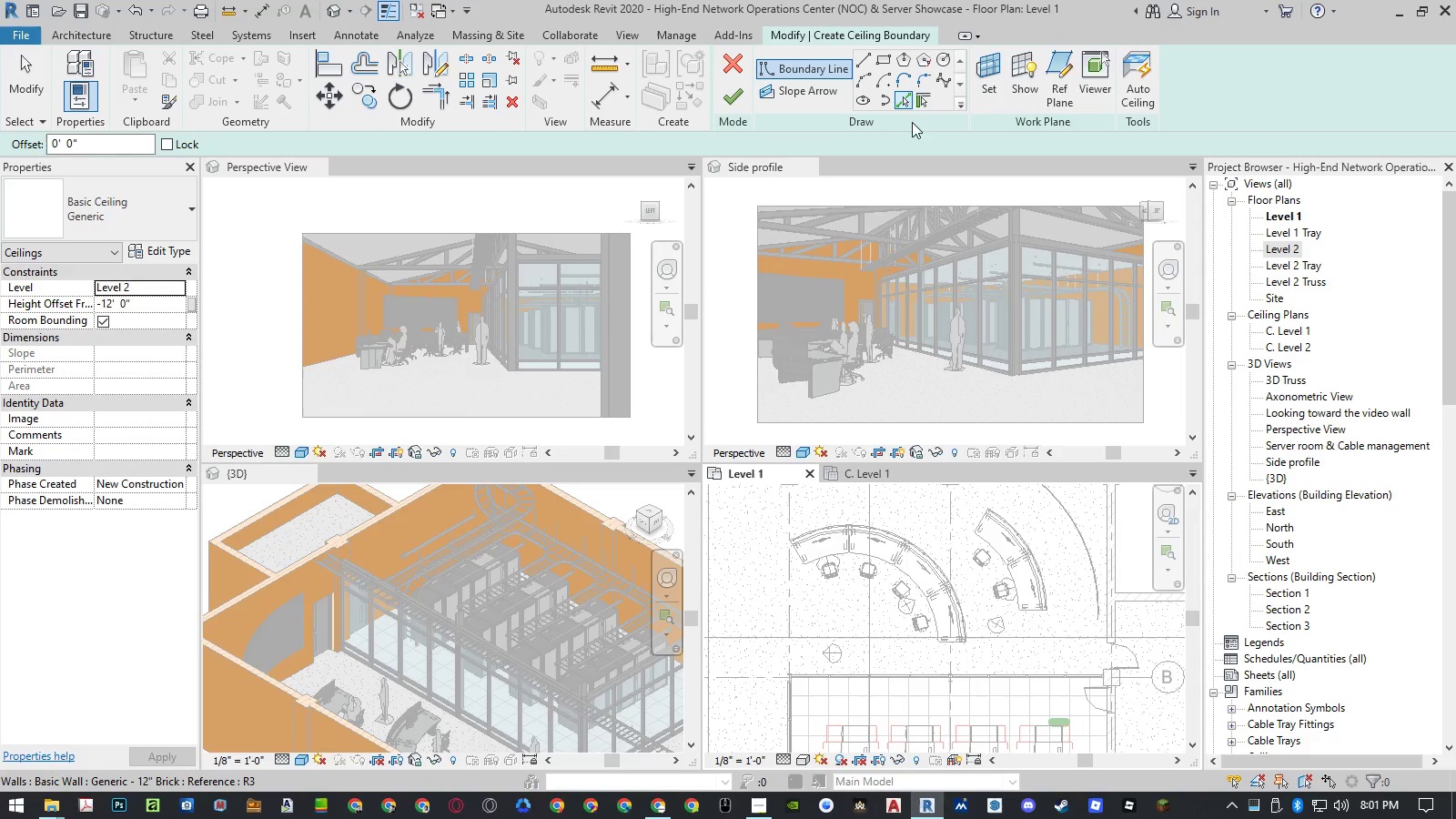 
left_click([865, 63])
 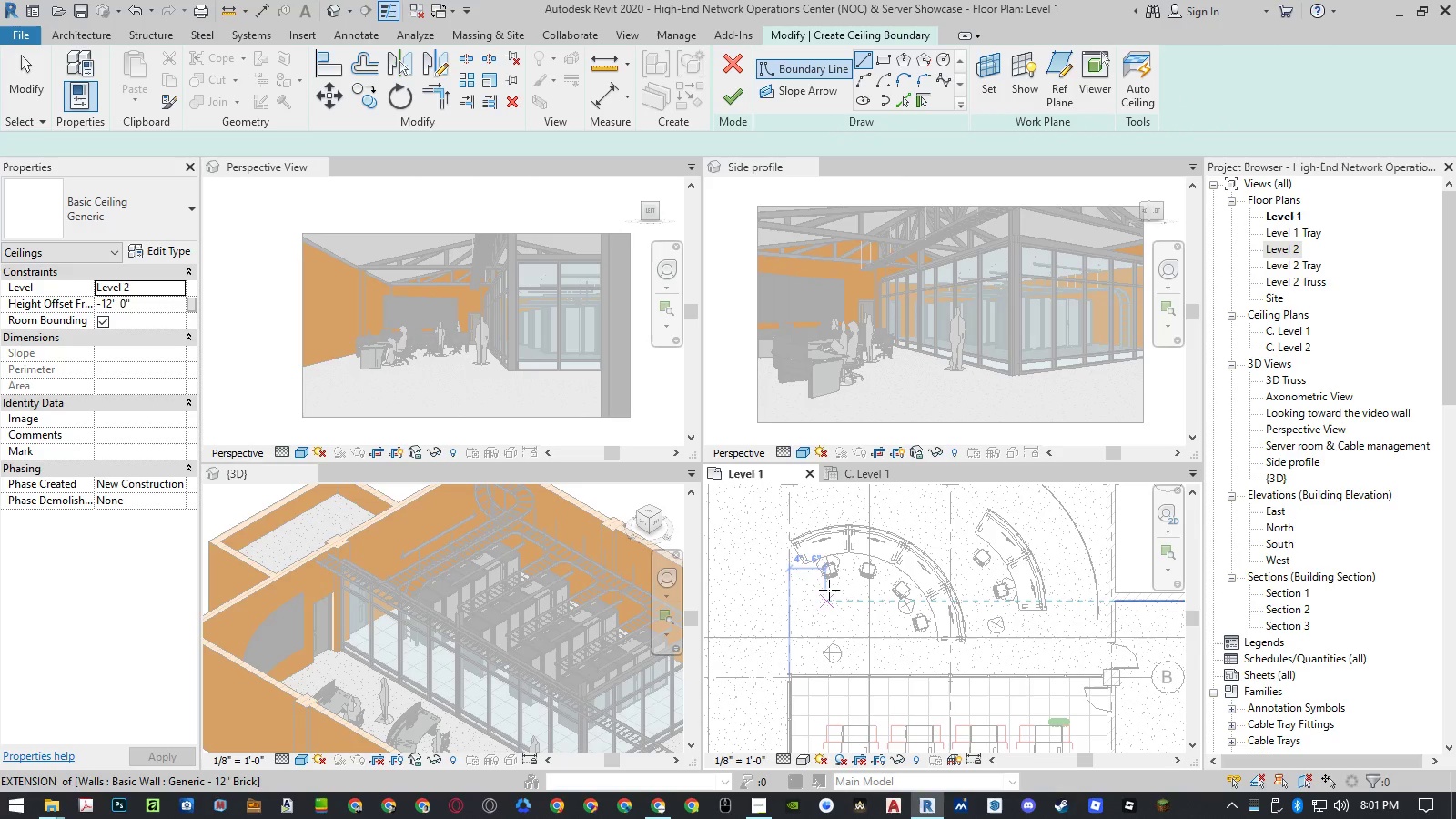 
scroll: coordinate [822, 520], scroll_direction: up, amount: 12.0
 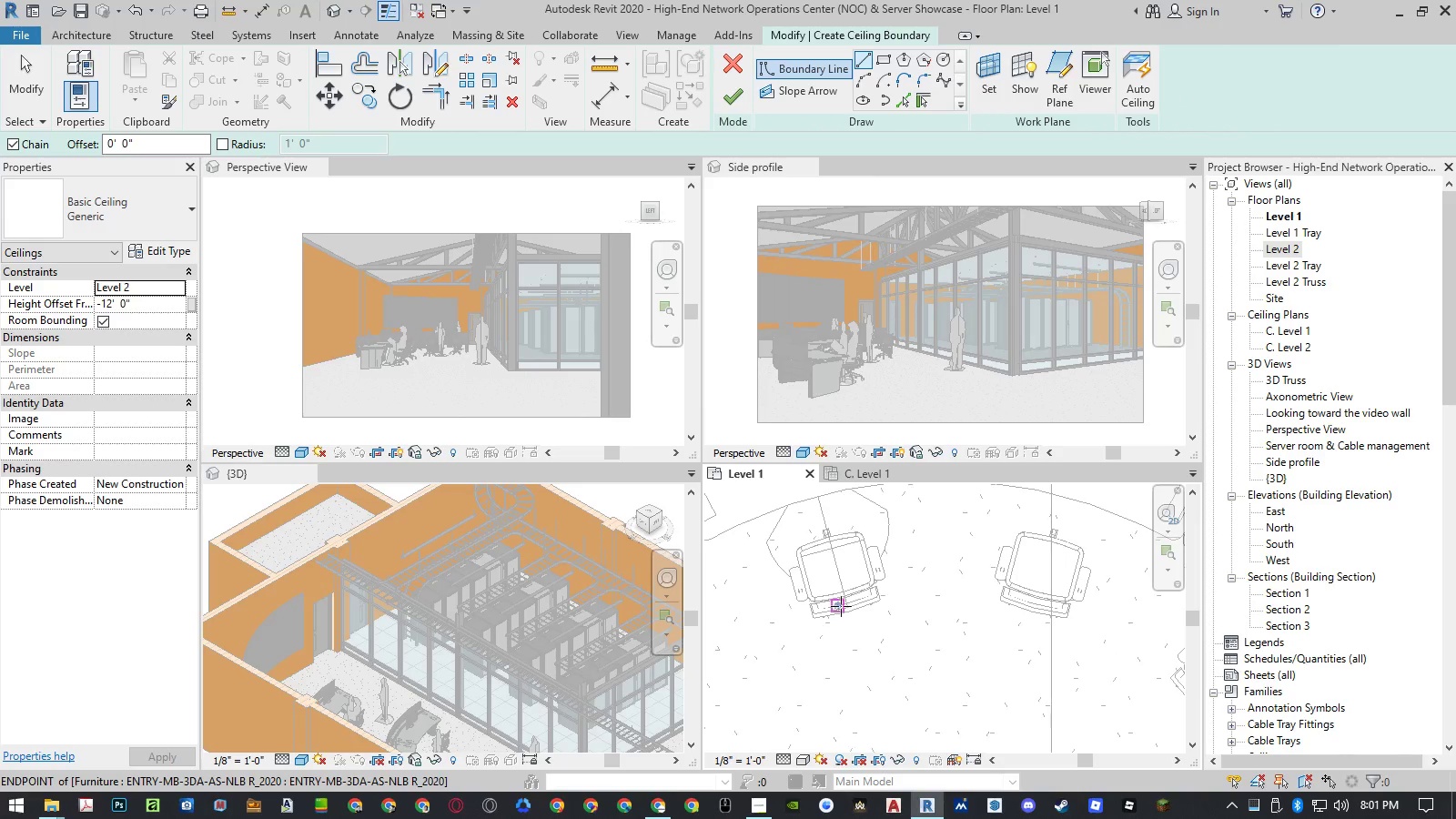 
scroll: coordinate [845, 604], scroll_direction: down, amount: 9.0
 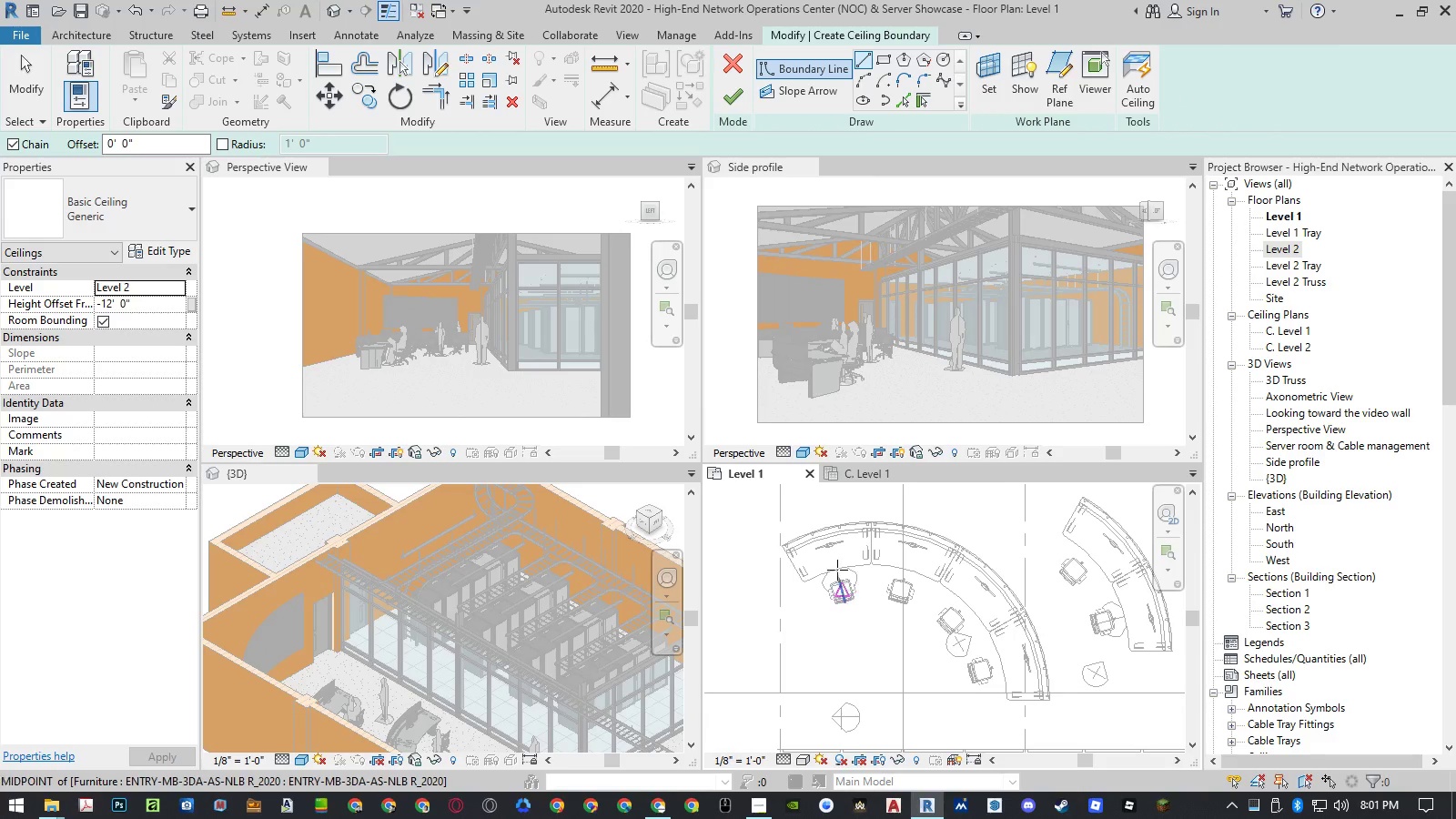 
scroll: coordinate [831, 541], scroll_direction: up, amount: 4.0
 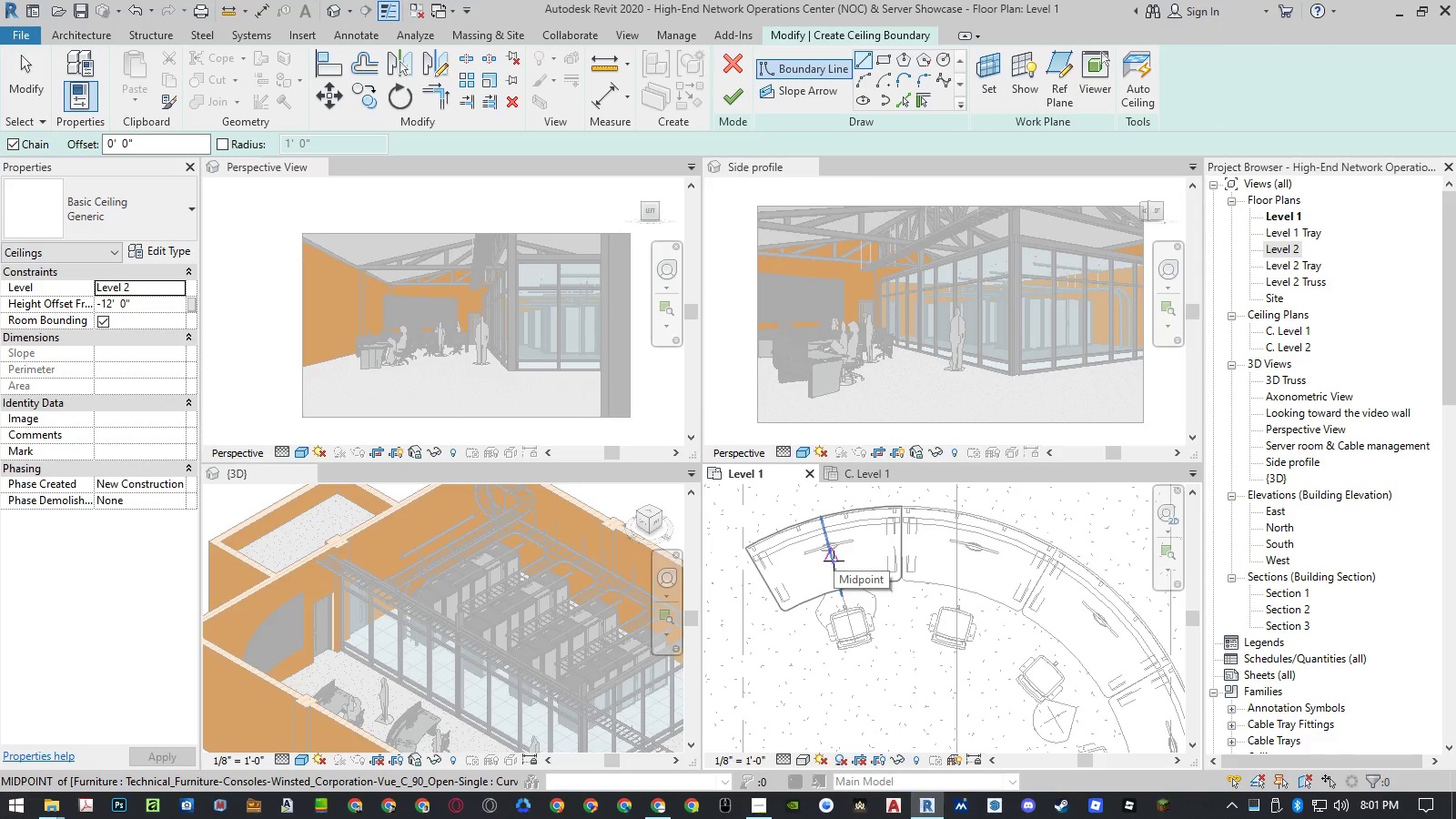 
left_click([833, 567])
 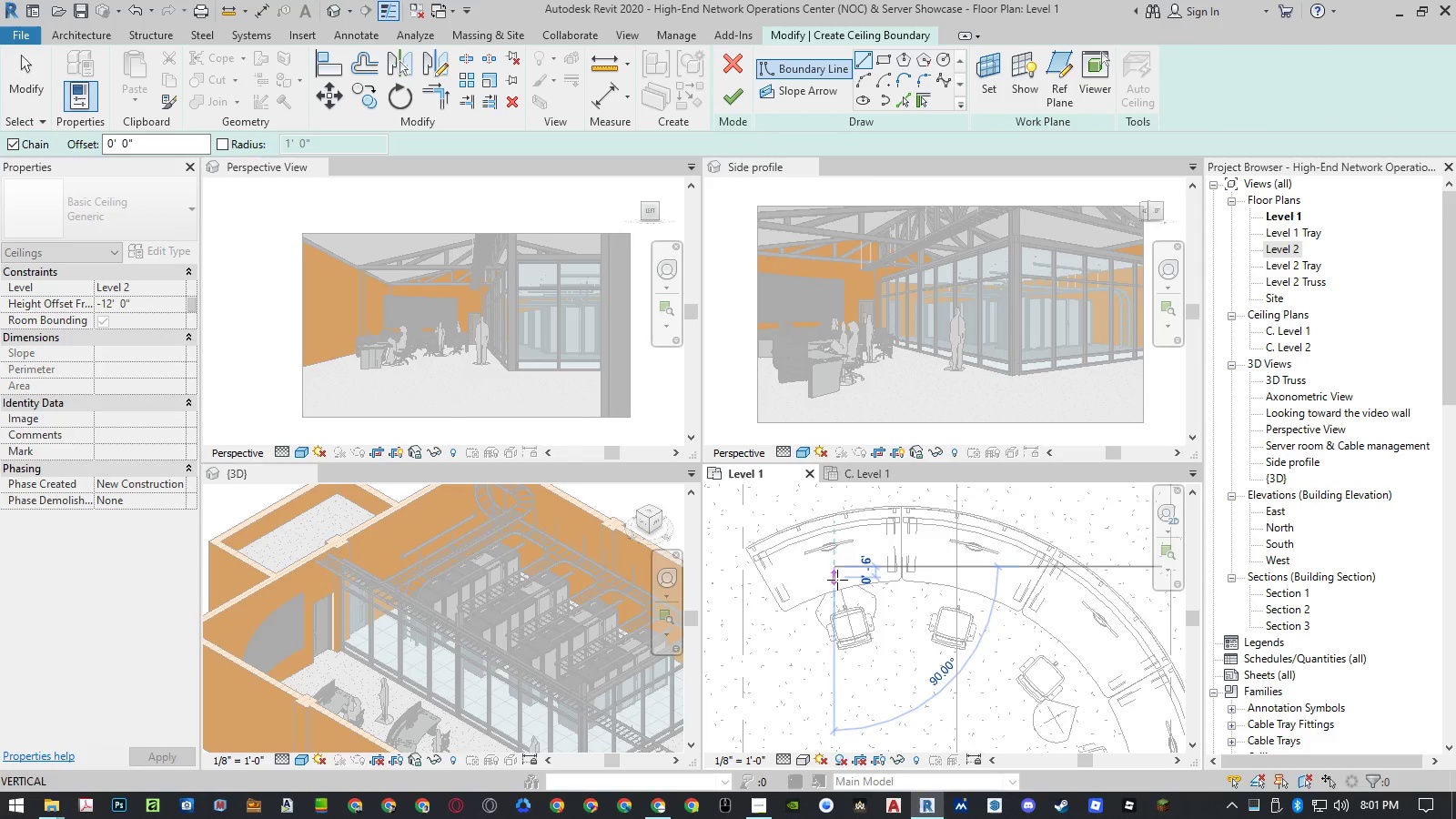 
scroll: coordinate [837, 580], scroll_direction: up, amount: 4.0
 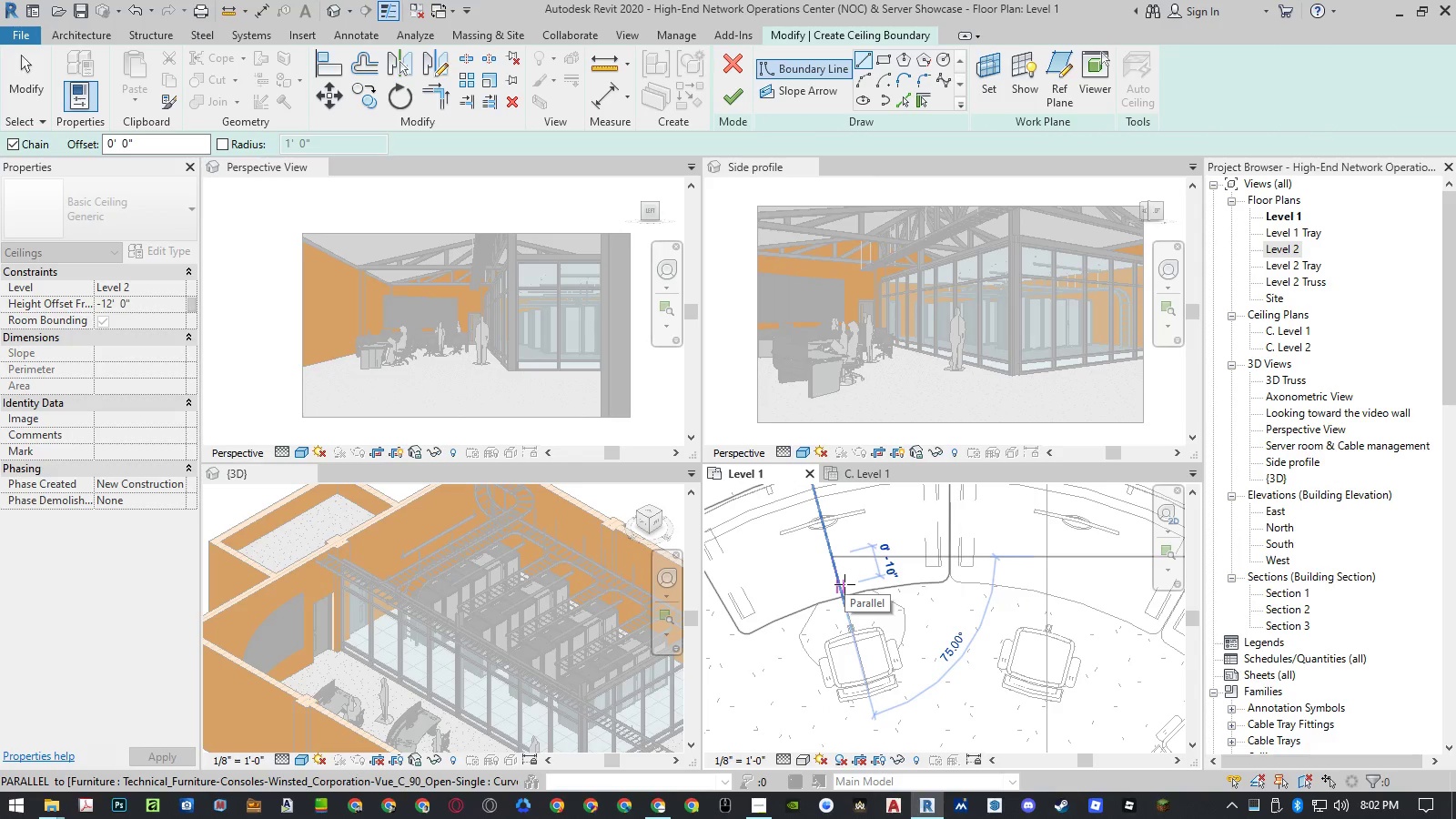 
left_click([844, 584])
 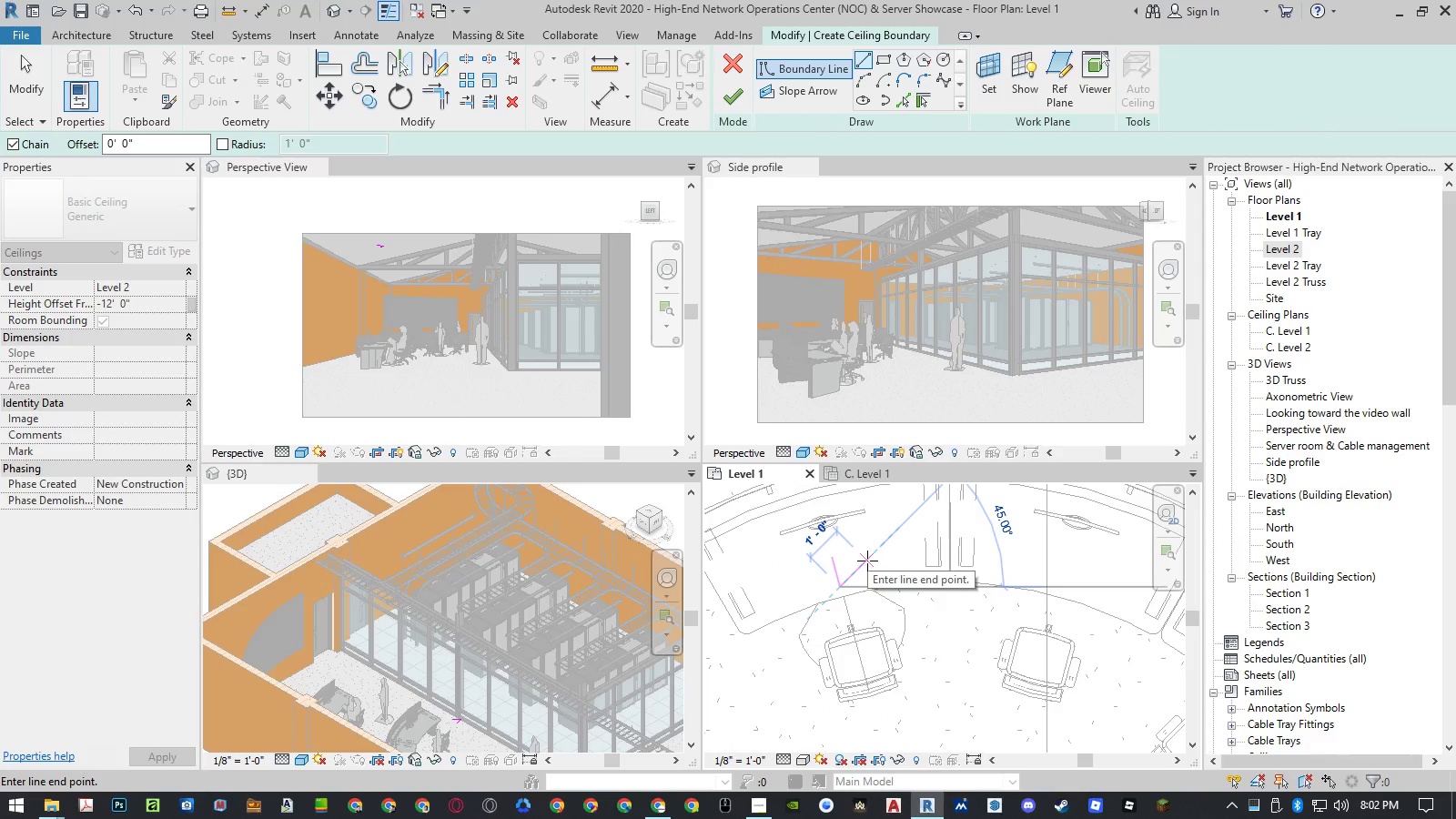 
key(L)
 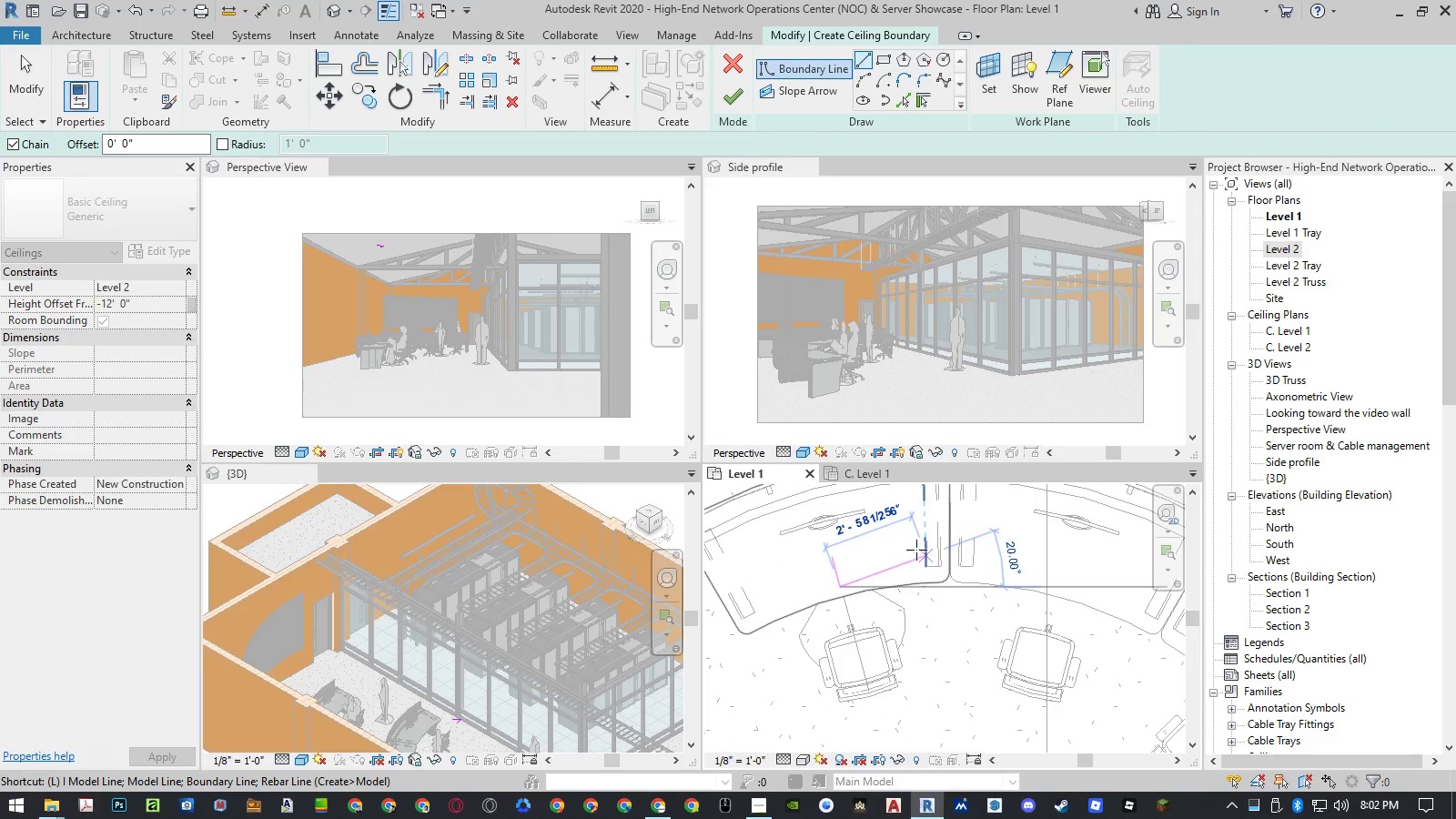 
key(Space)
 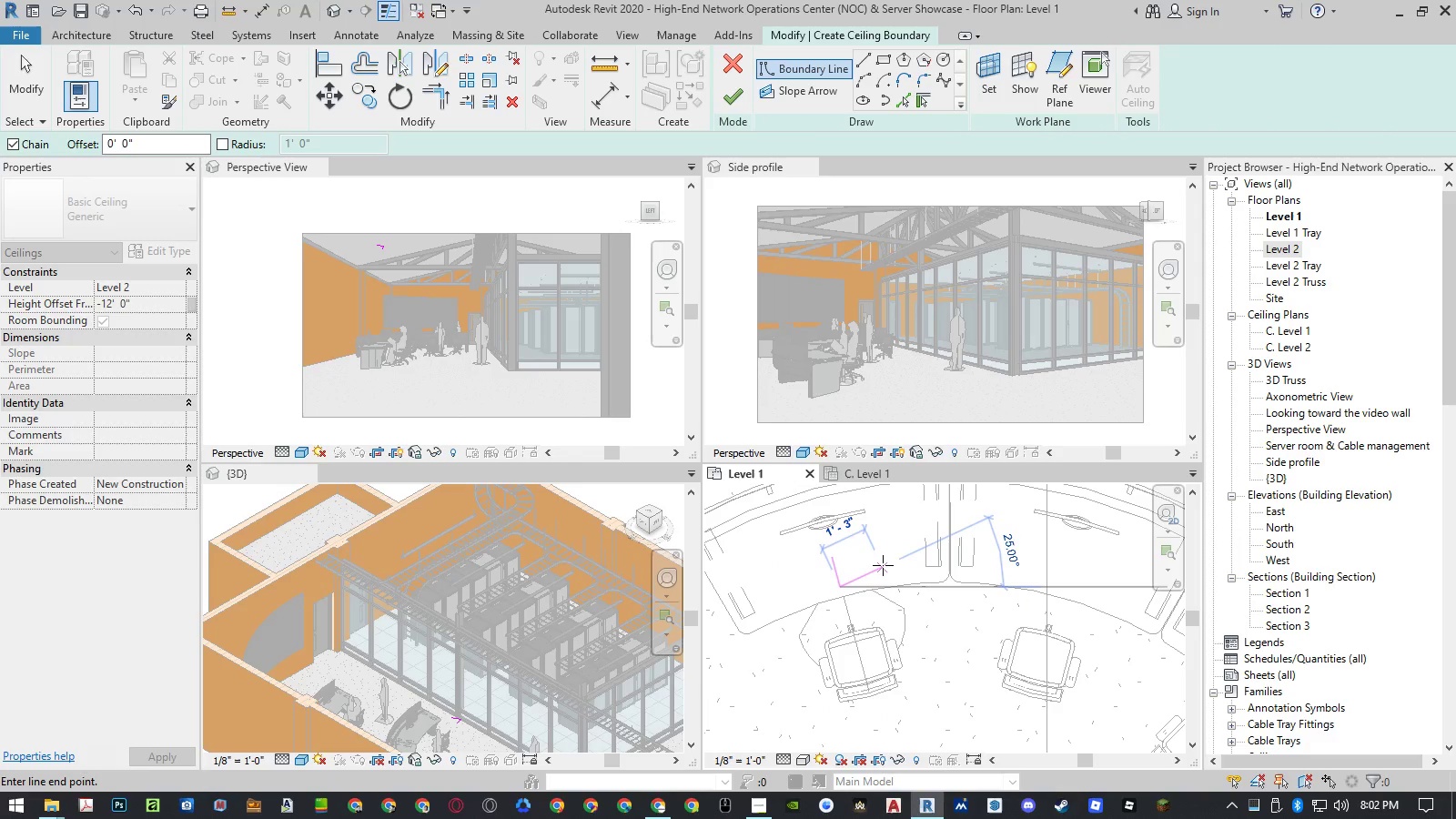 
key(Escape)
 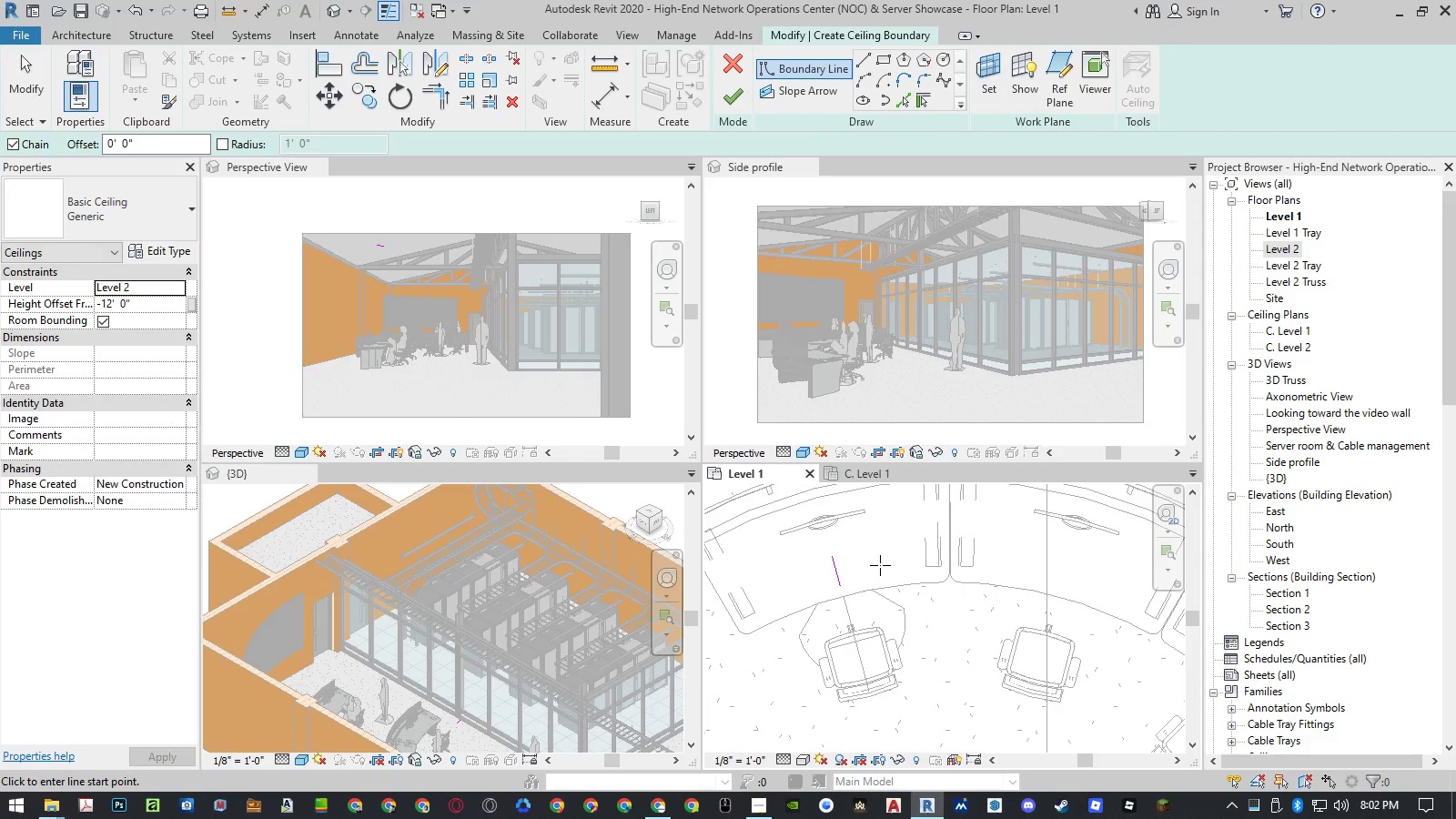 
scroll: coordinate [869, 539], scroll_direction: down, amount: 6.0
 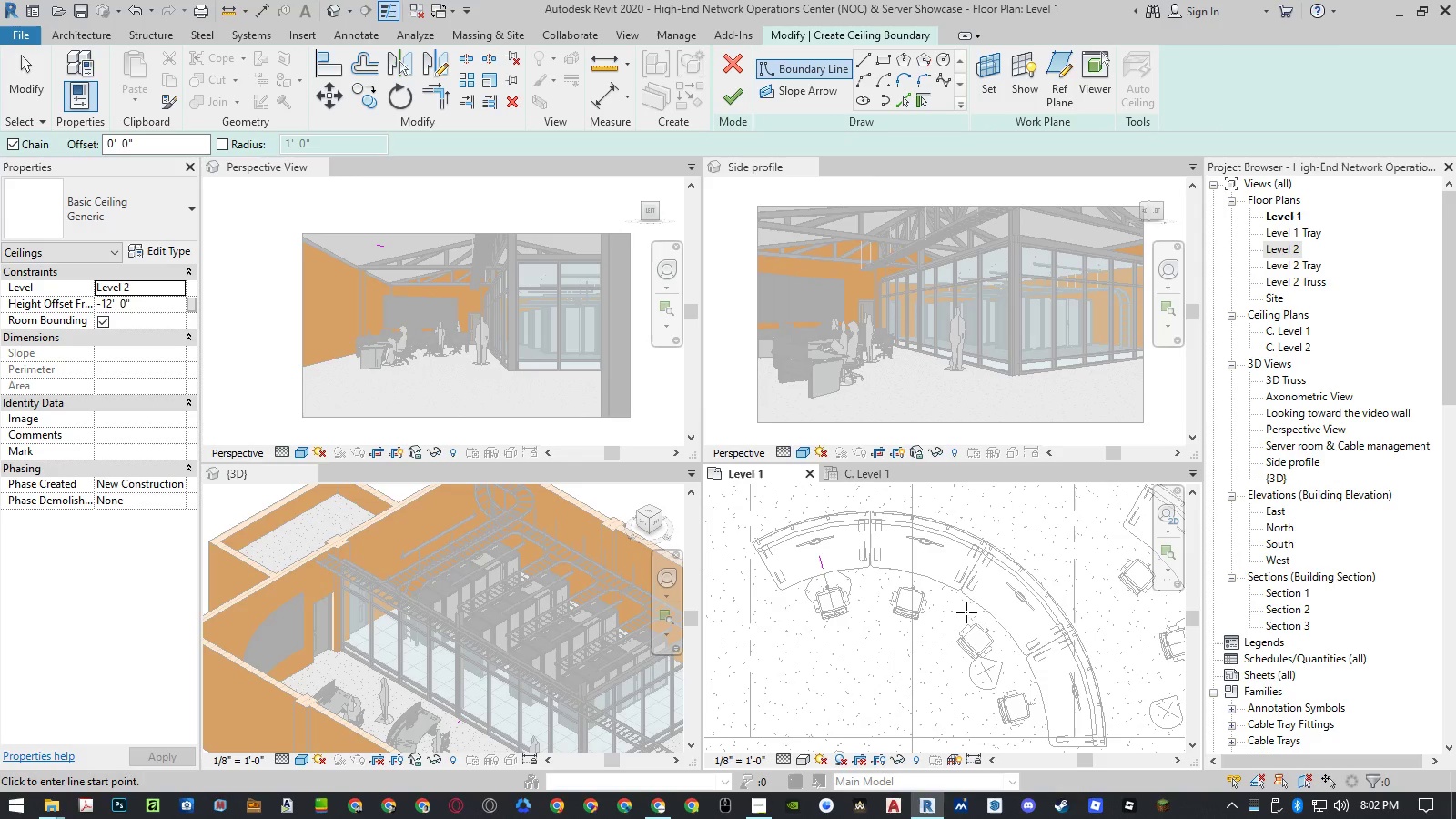 
scroll: coordinate [1015, 621], scroll_direction: up, amount: 4.0
 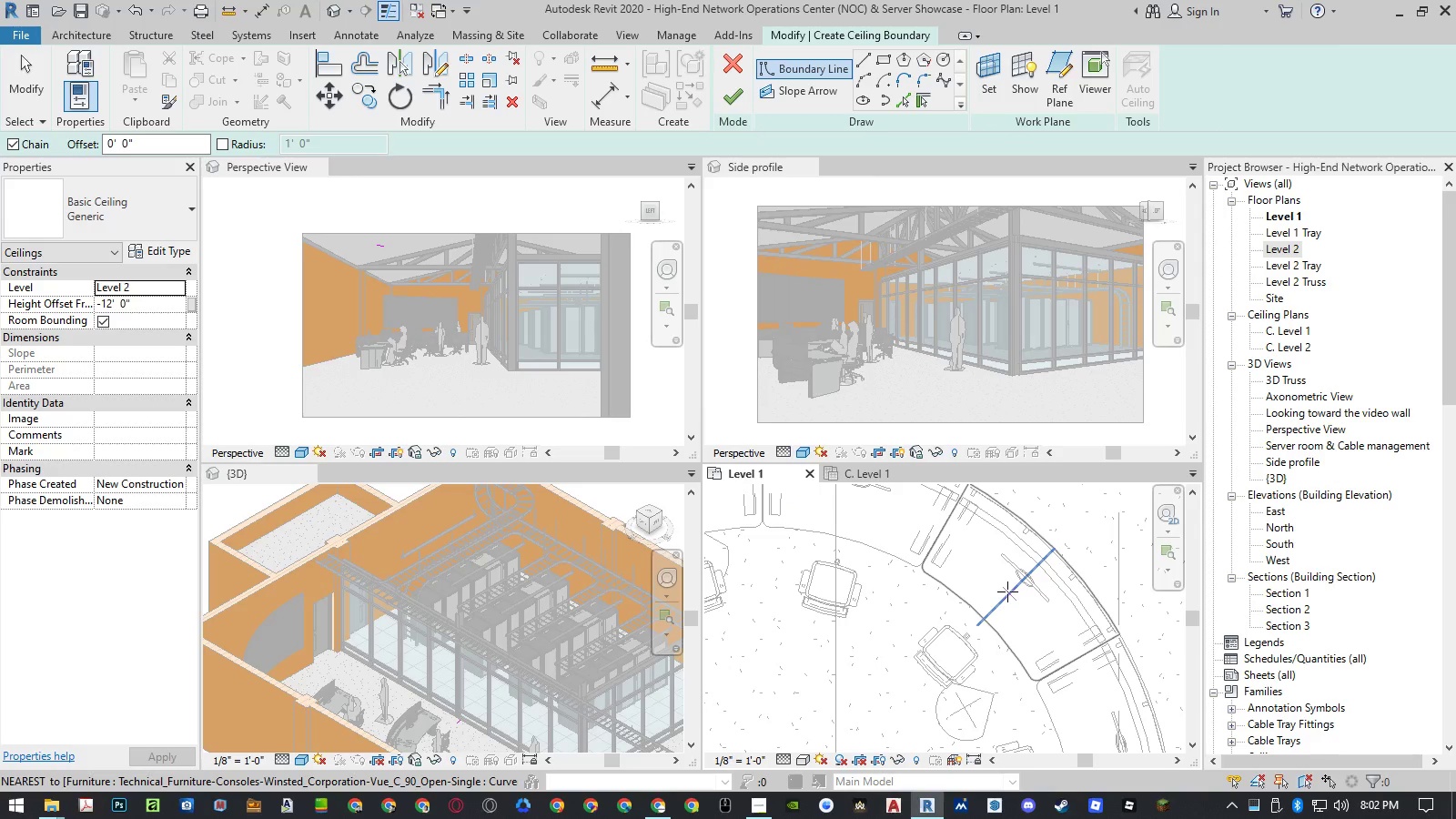 
left_click([1007, 592])
 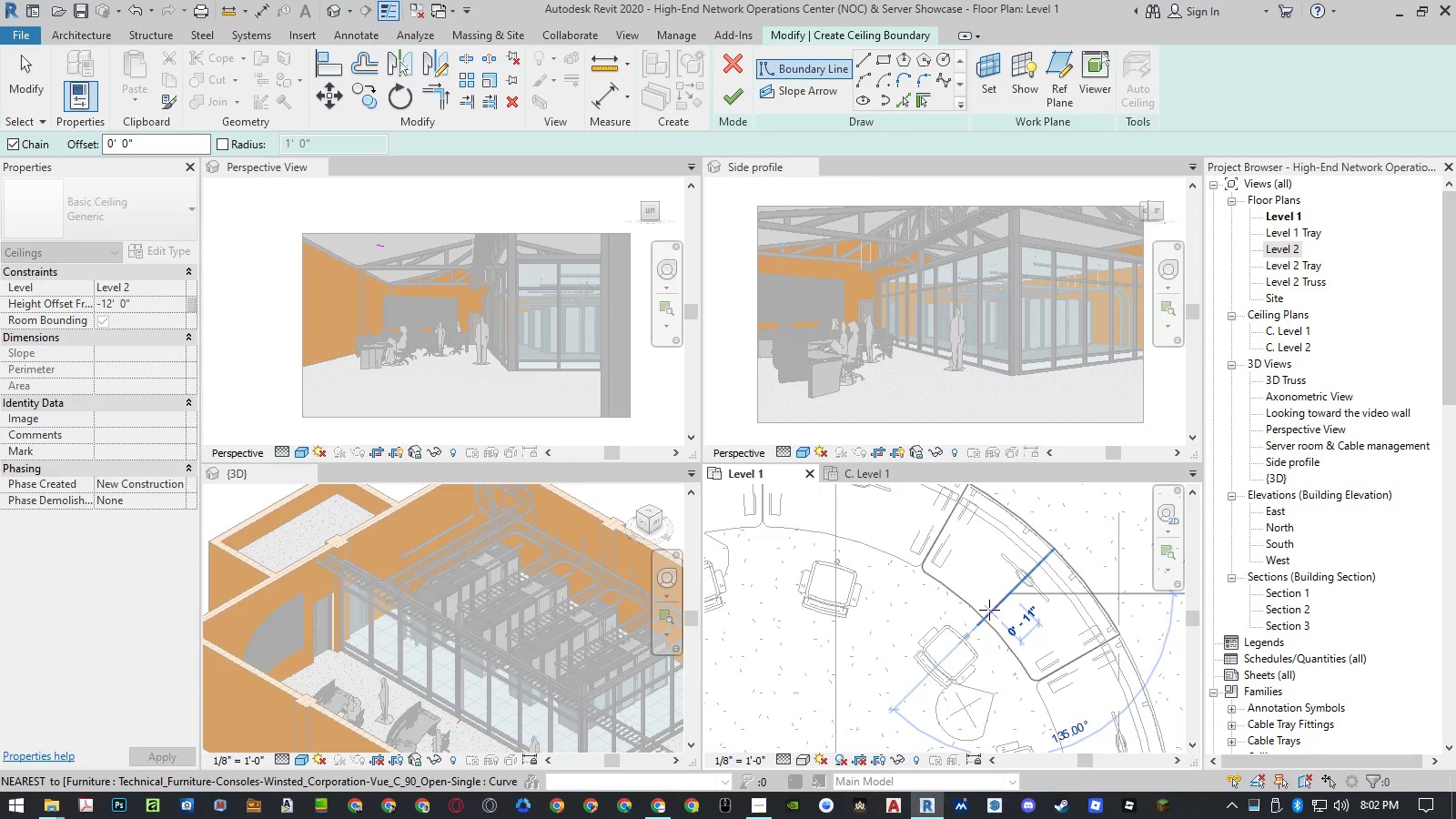 
left_click([989, 610])
 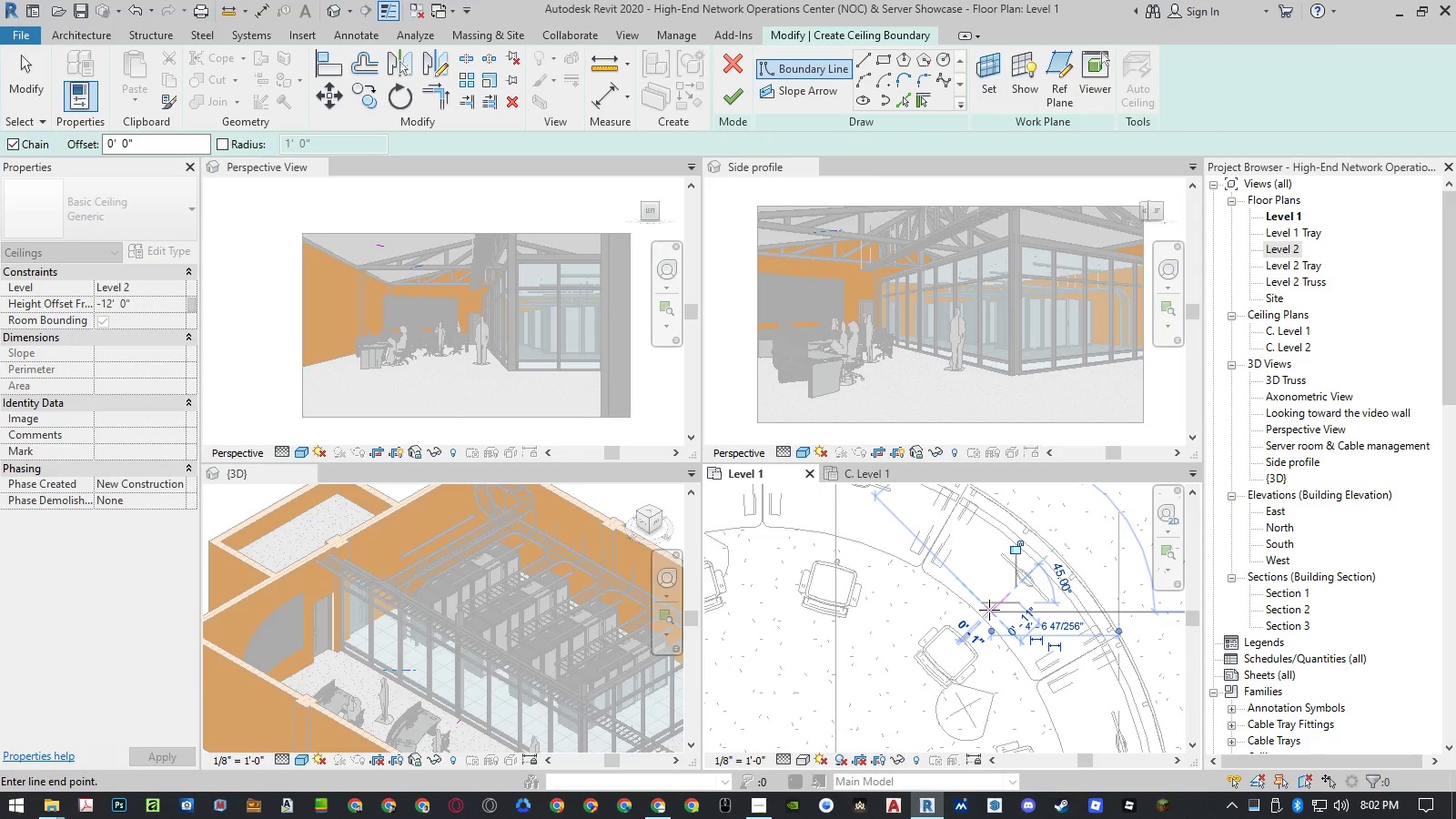 
type( )
key(Escape)
type(ext)
 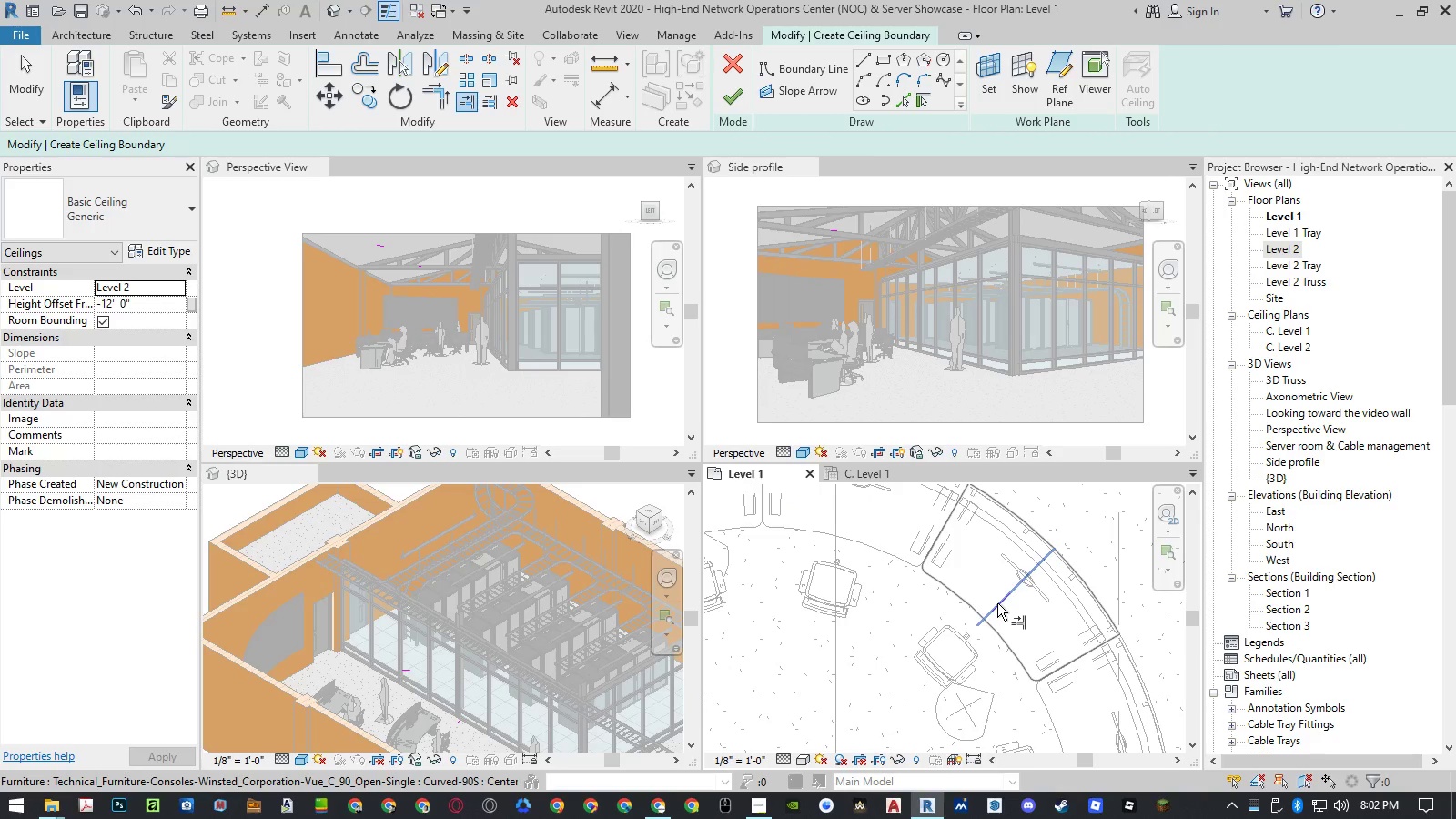 
left_click([997, 603])
 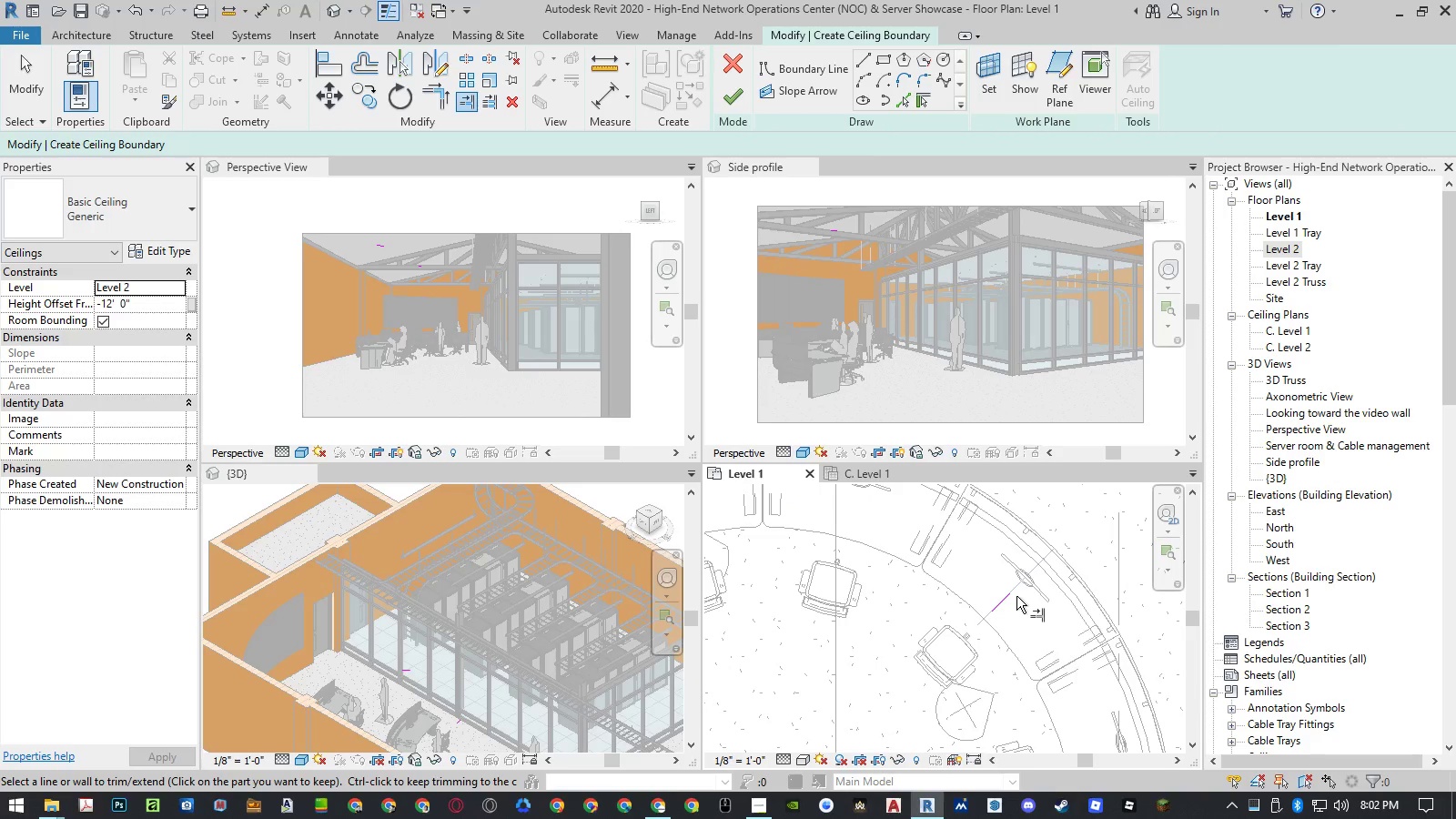 
scroll: coordinate [1016, 598], scroll_direction: down, amount: 2.0
 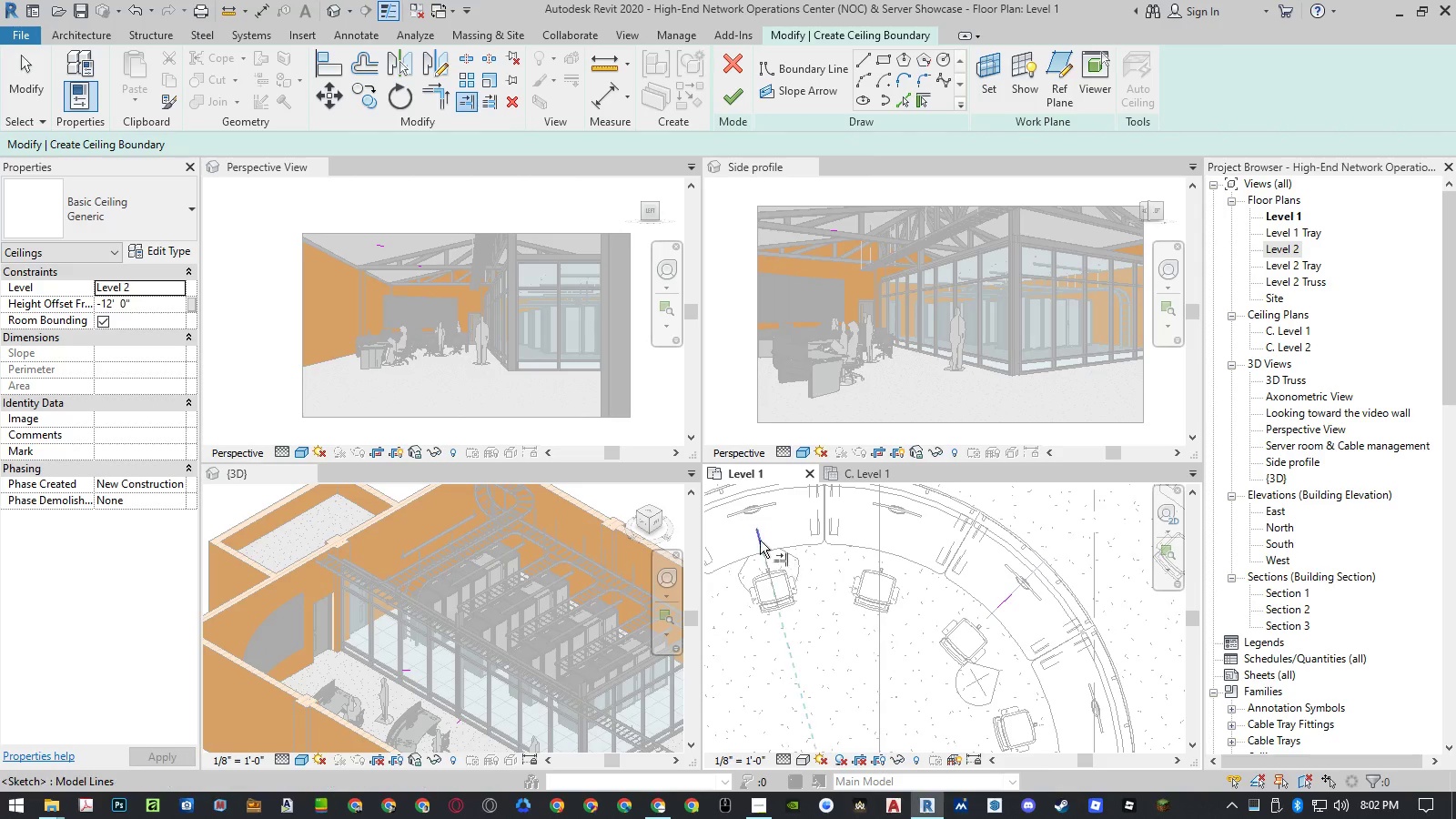 
left_click([760, 540])
 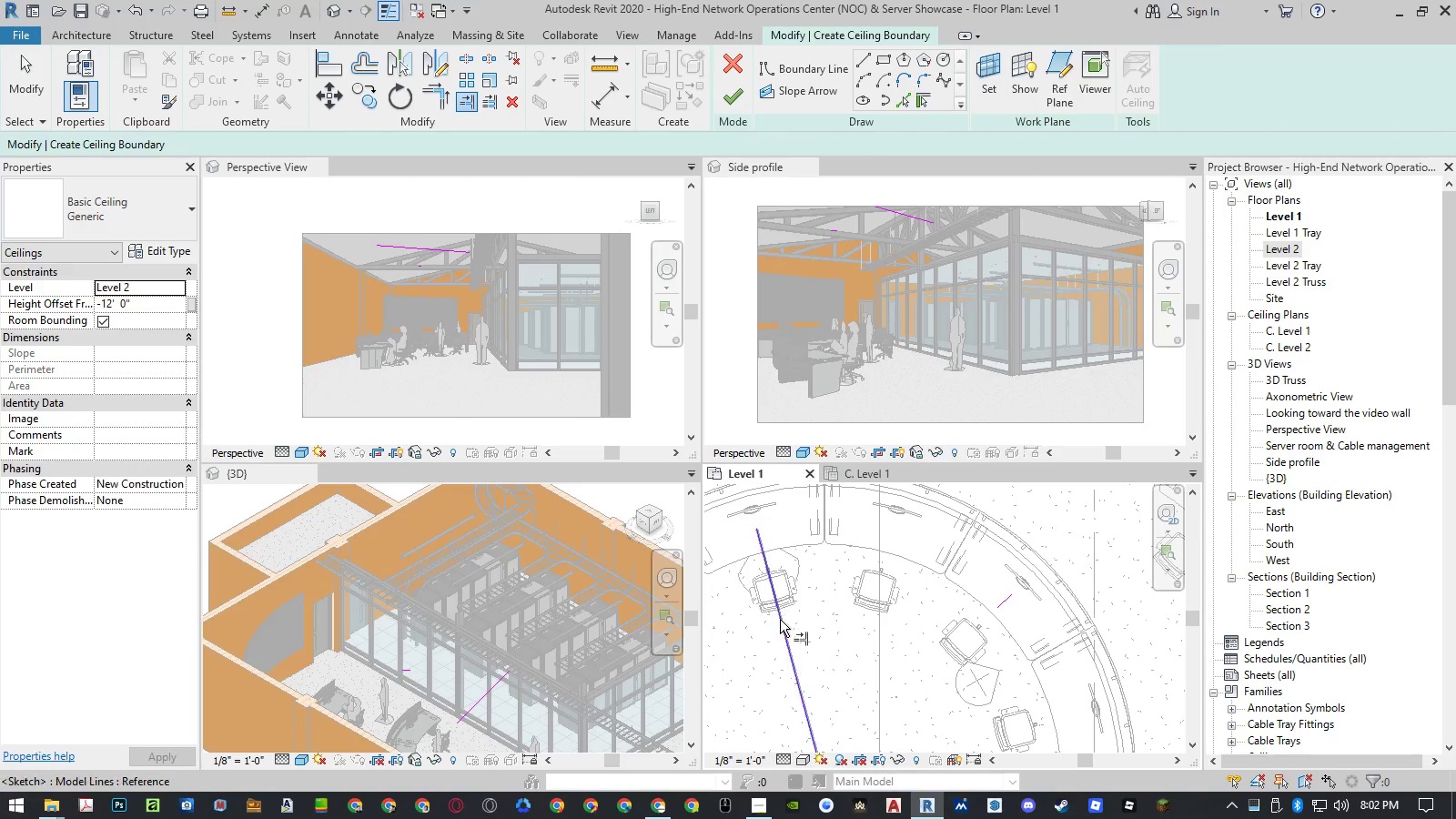 
left_click([784, 640])
 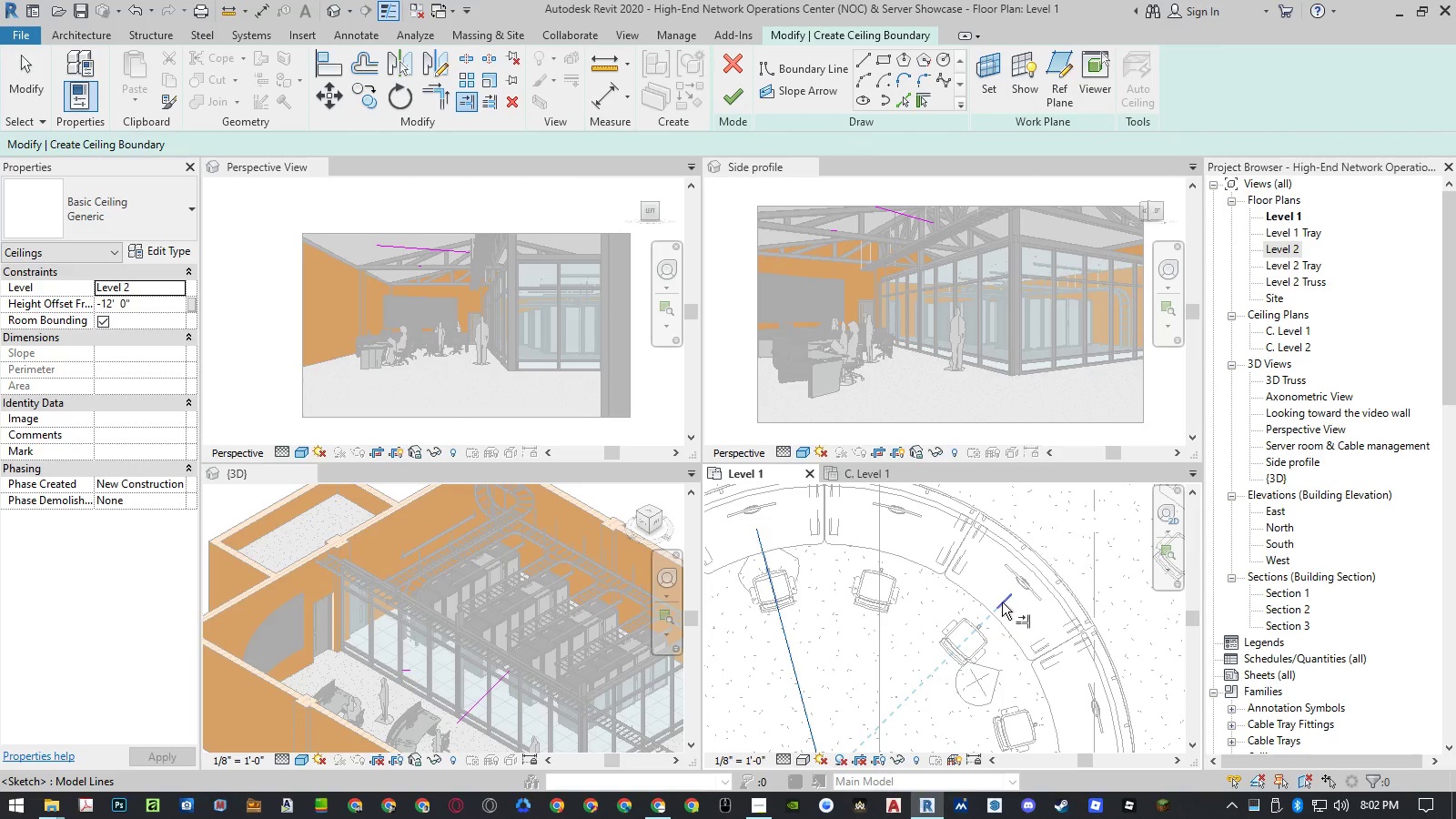 
left_click([1002, 602])
 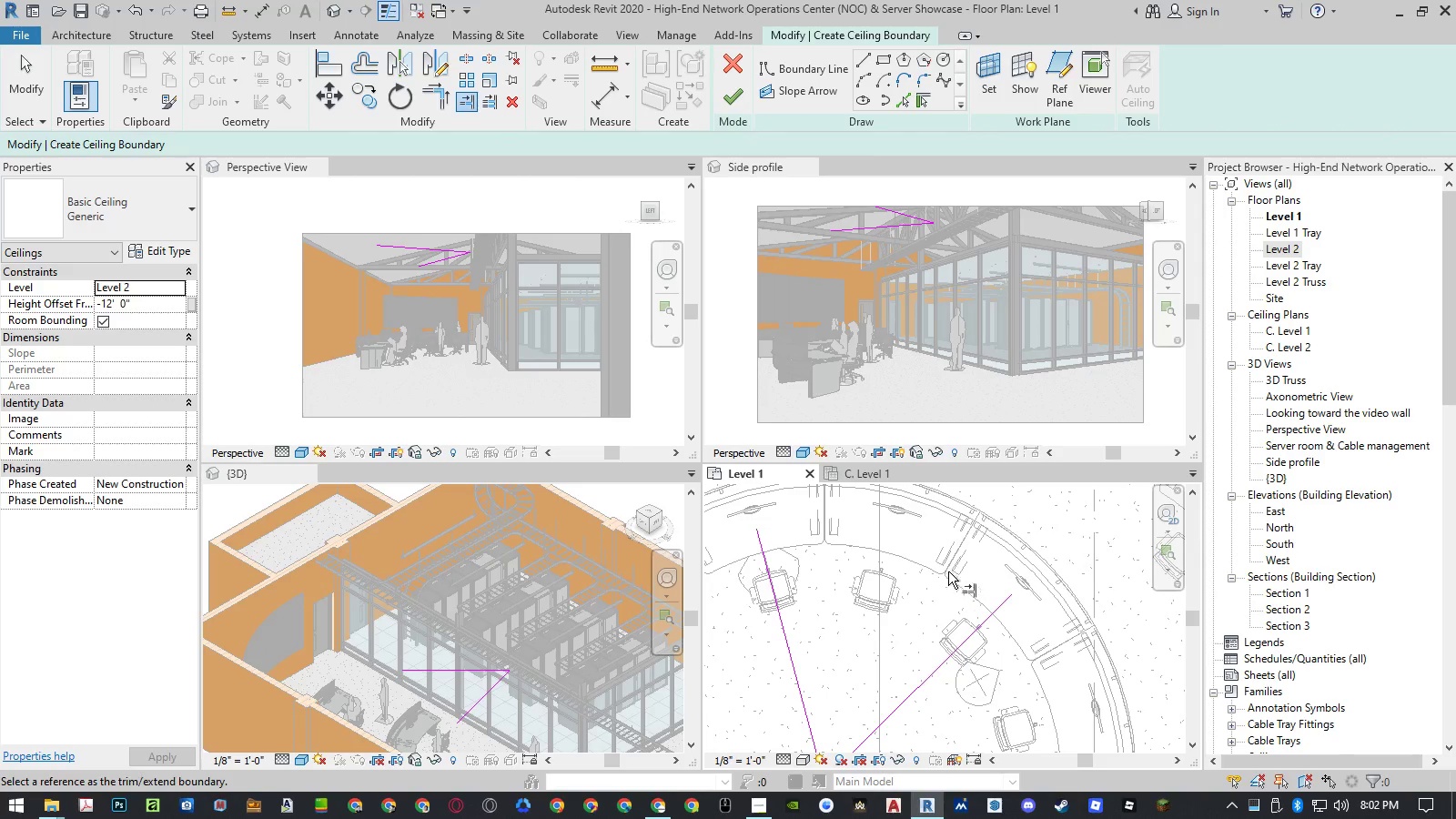 
key(Escape)
 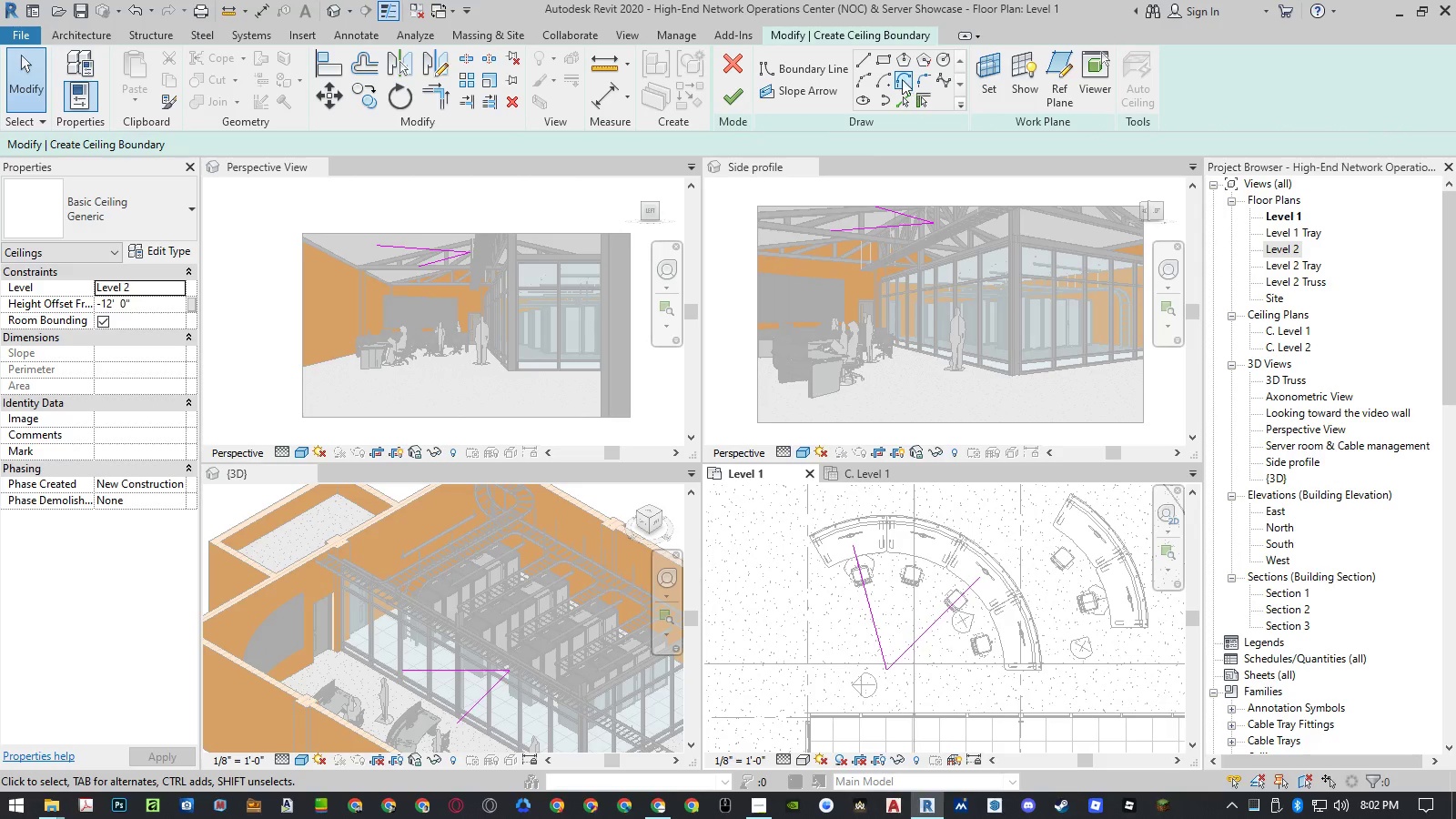 
scroll: coordinate [948, 561], scroll_direction: down, amount: 5.0
 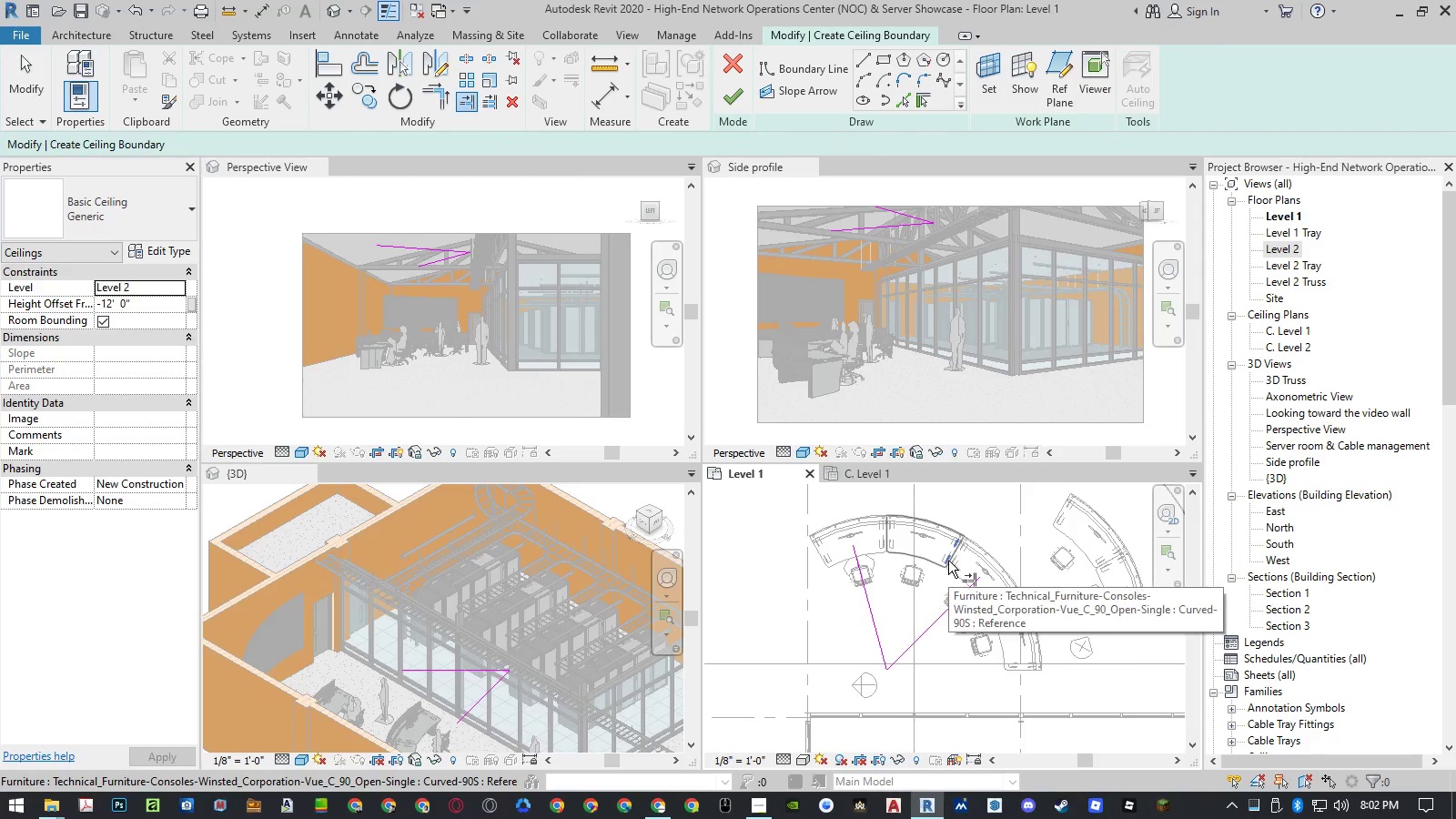 
wait(8.86)
 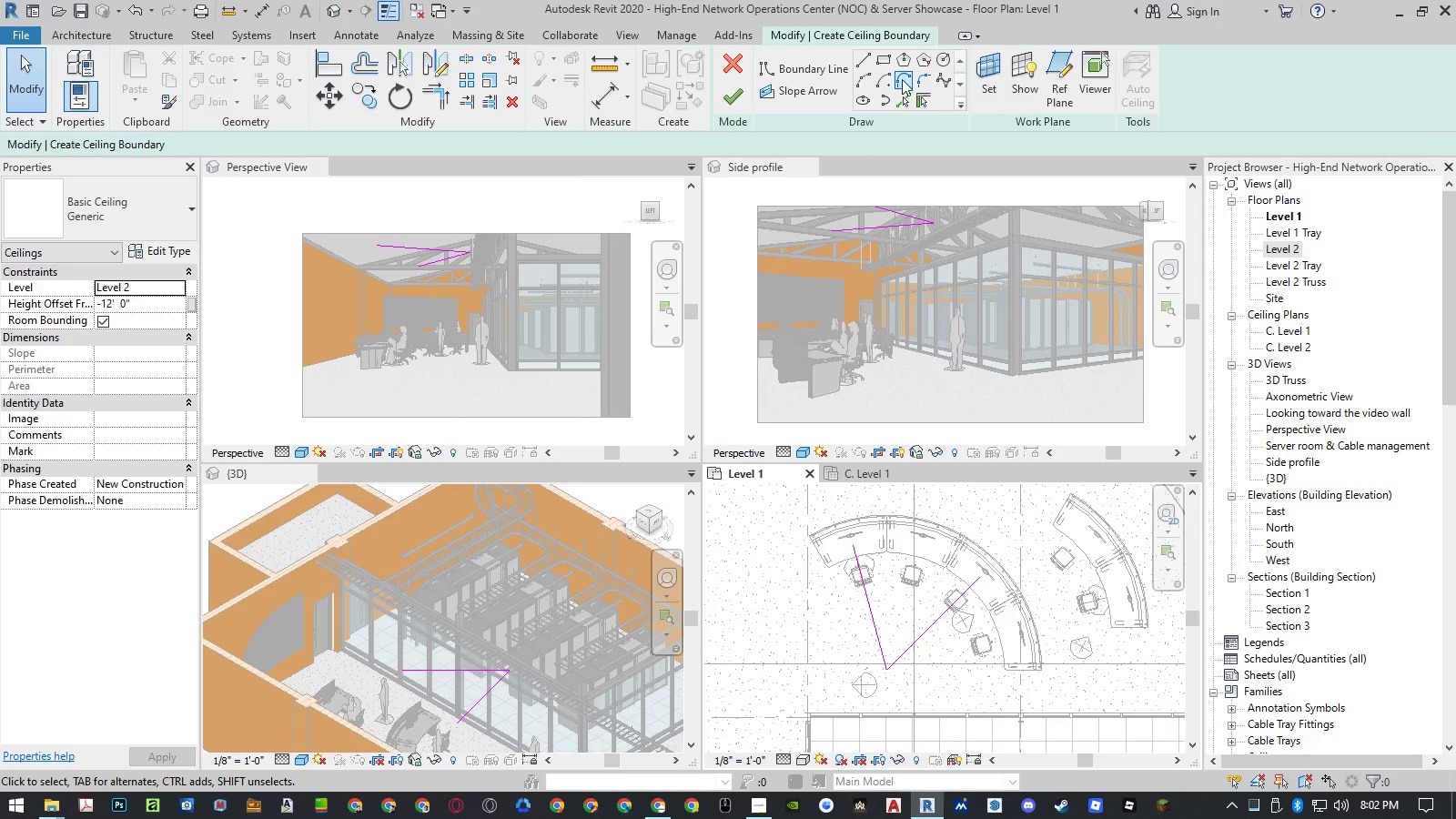 
left_click([881, 76])
 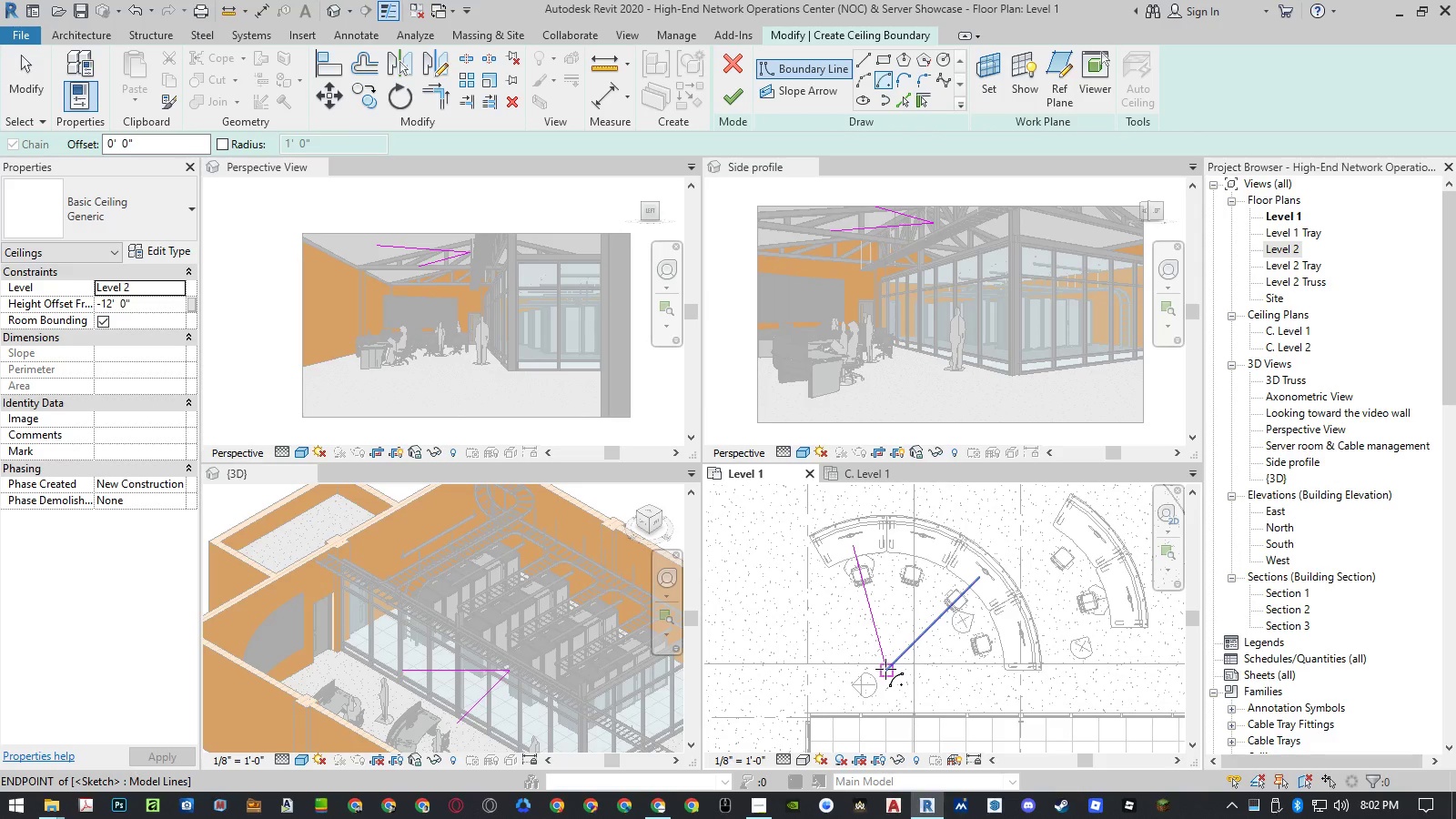 
left_click([885, 669])
 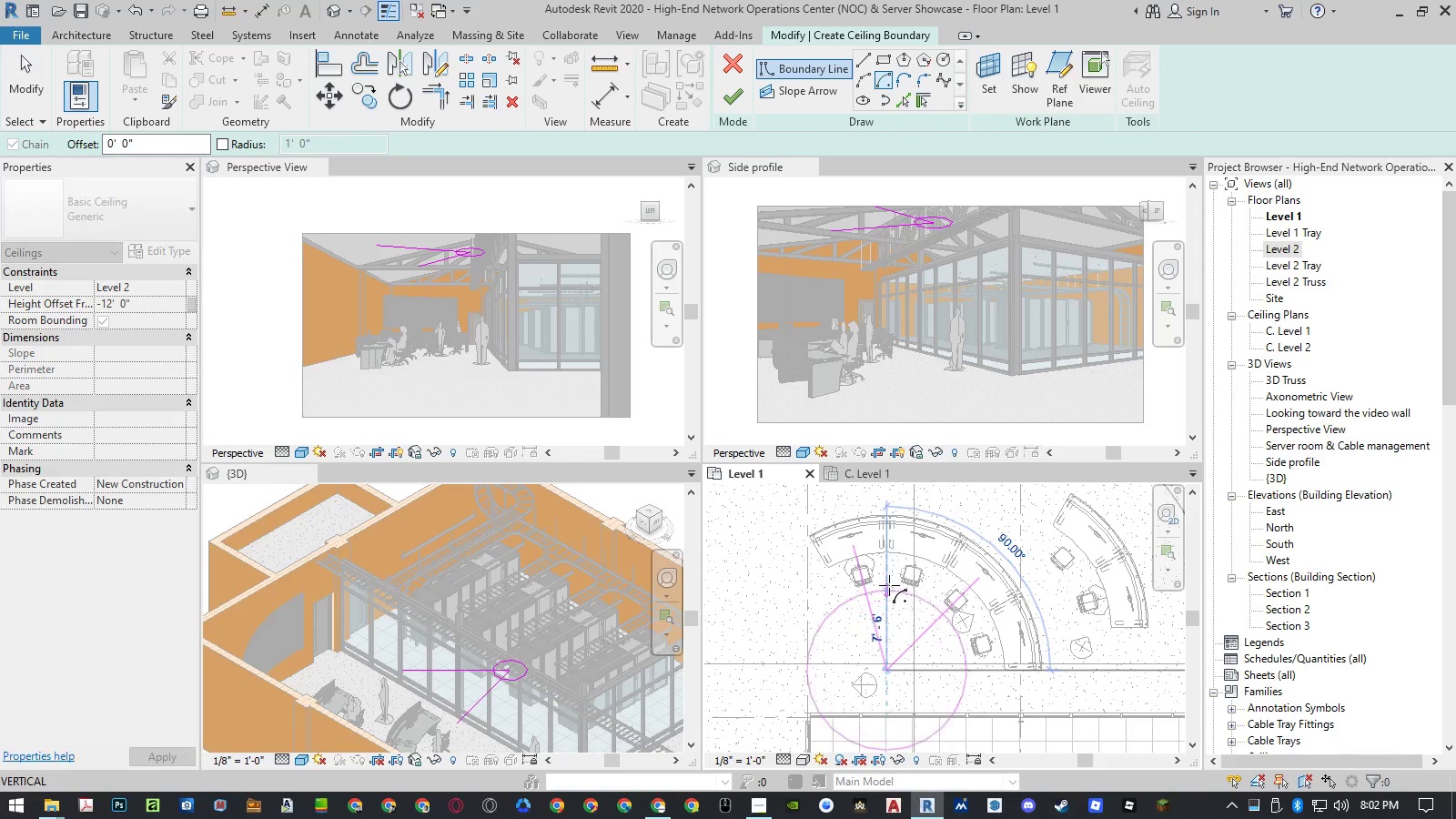 
scroll: coordinate [885, 559], scroll_direction: up, amount: 4.0
 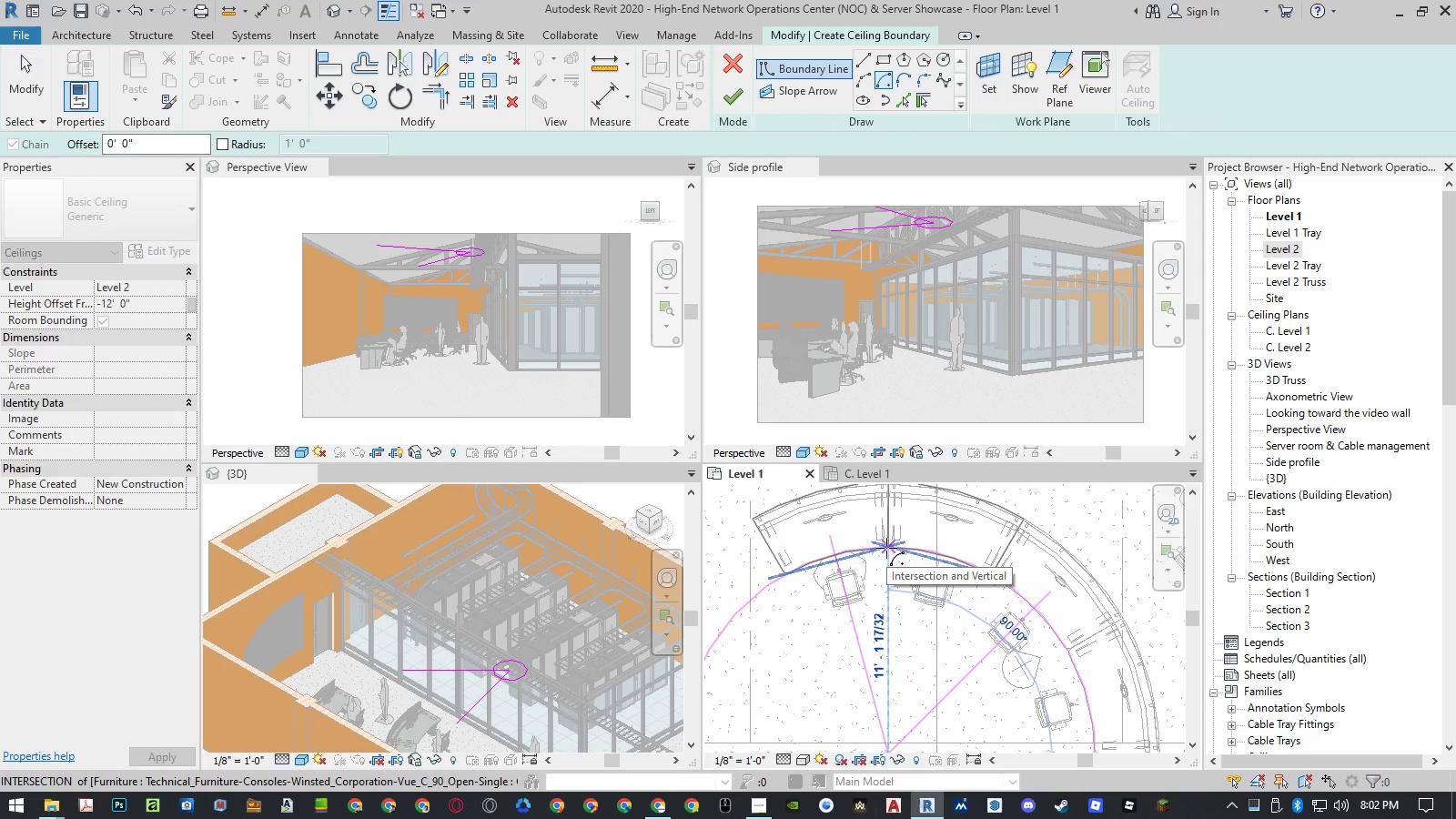 
key(Numpad1)
 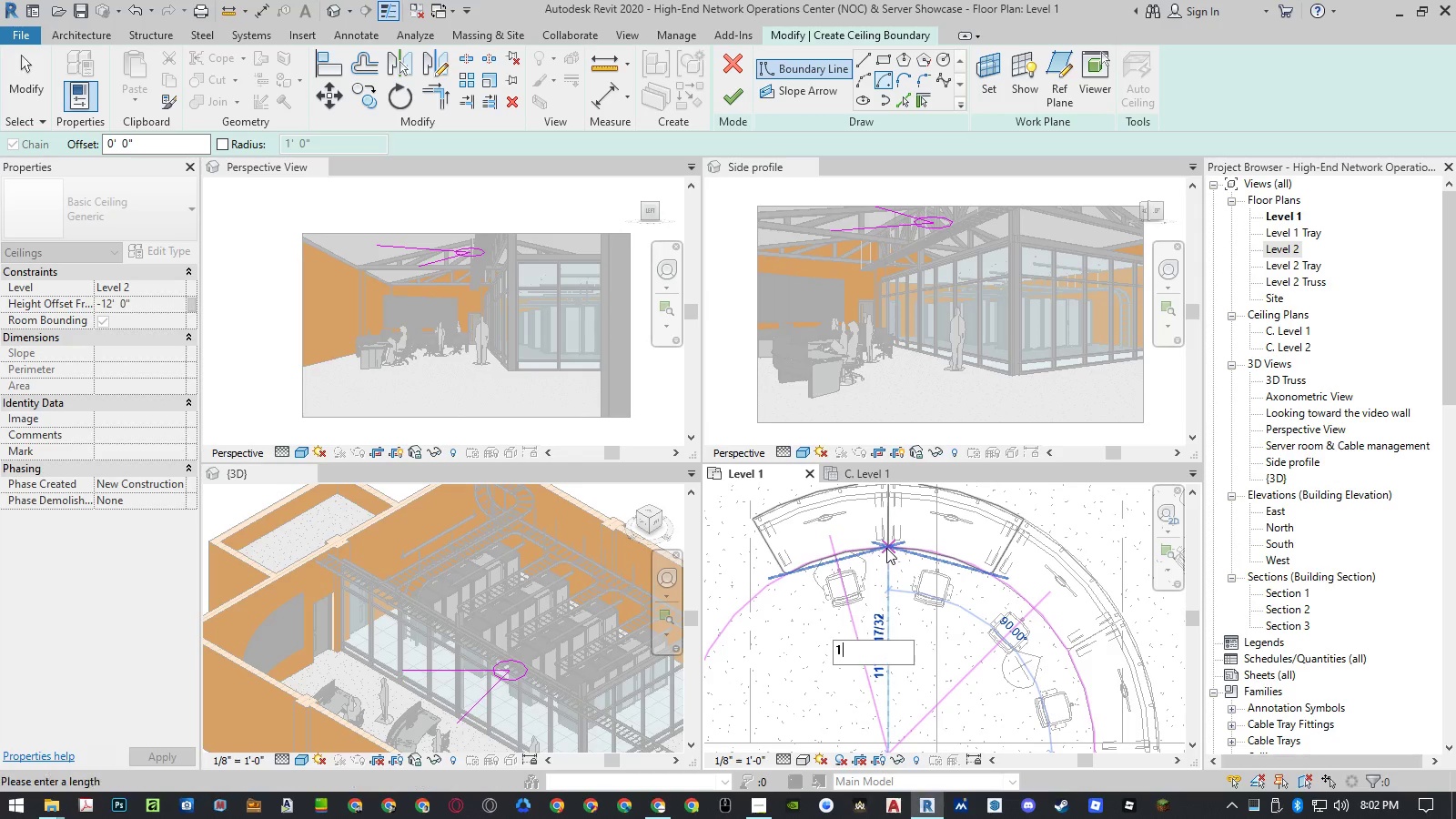 
key(Numpad0)
 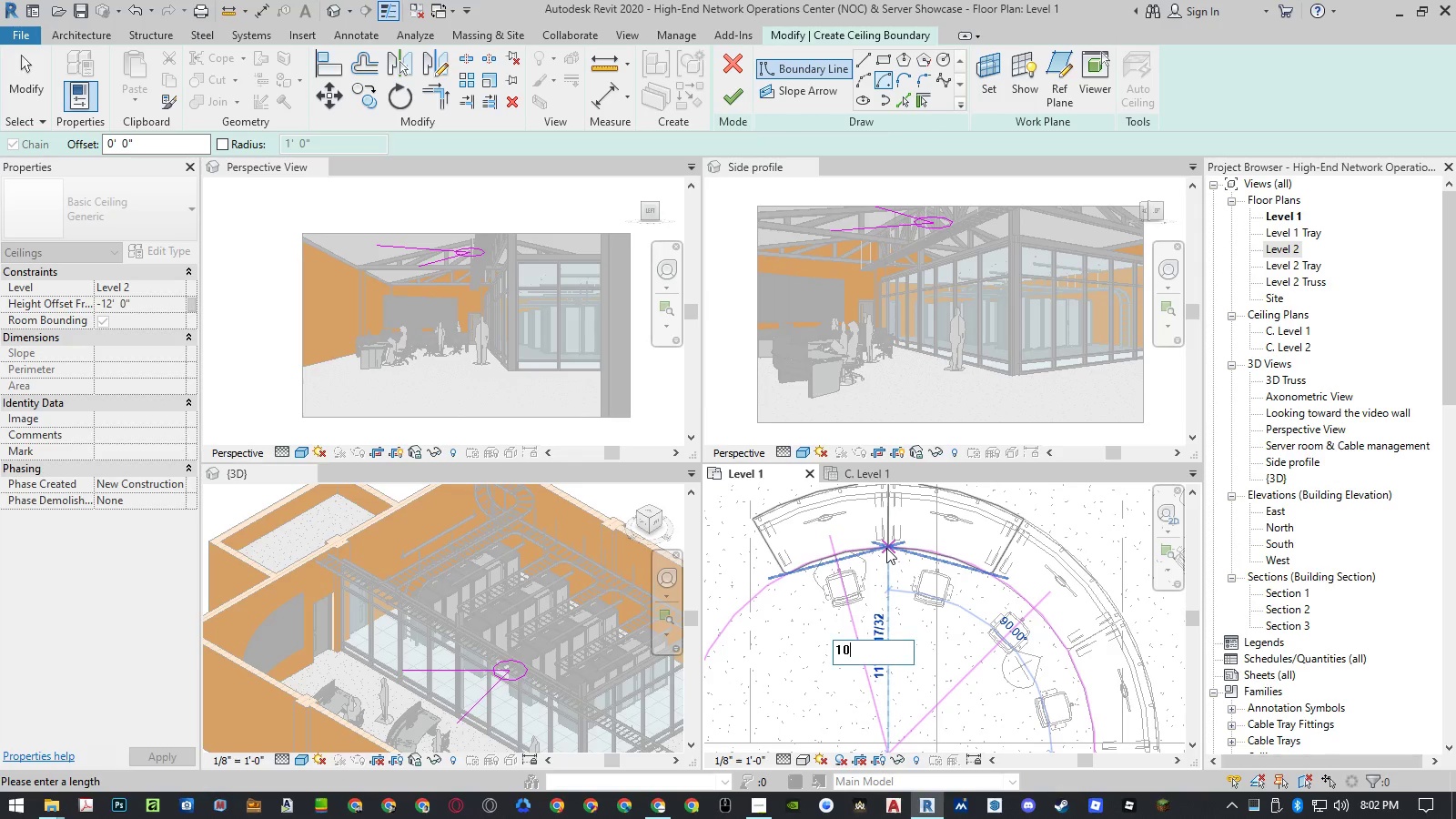 
key(NumpadEnter)
 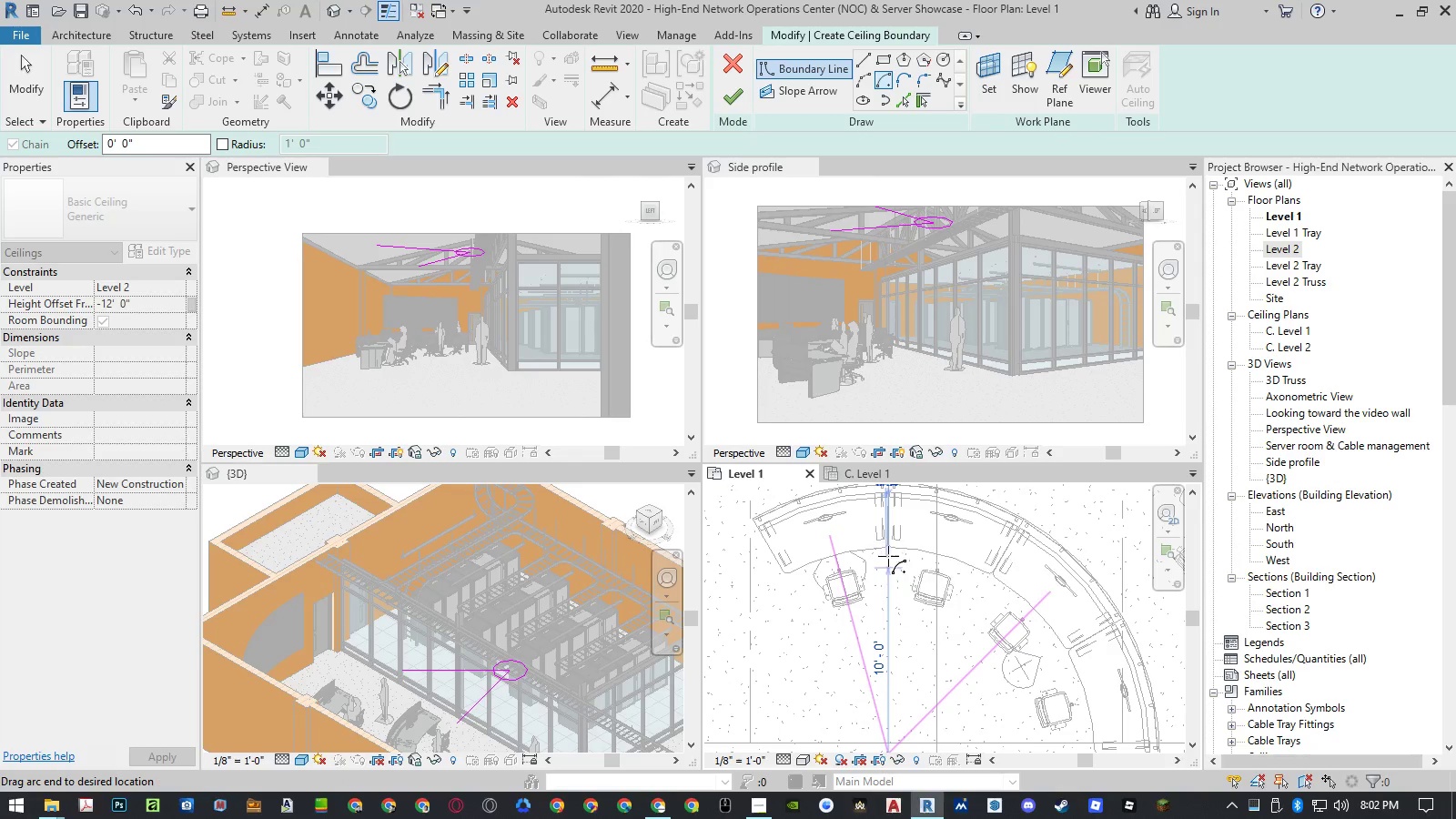 
scroll: coordinate [1023, 644], scroll_direction: down, amount: 10.0
 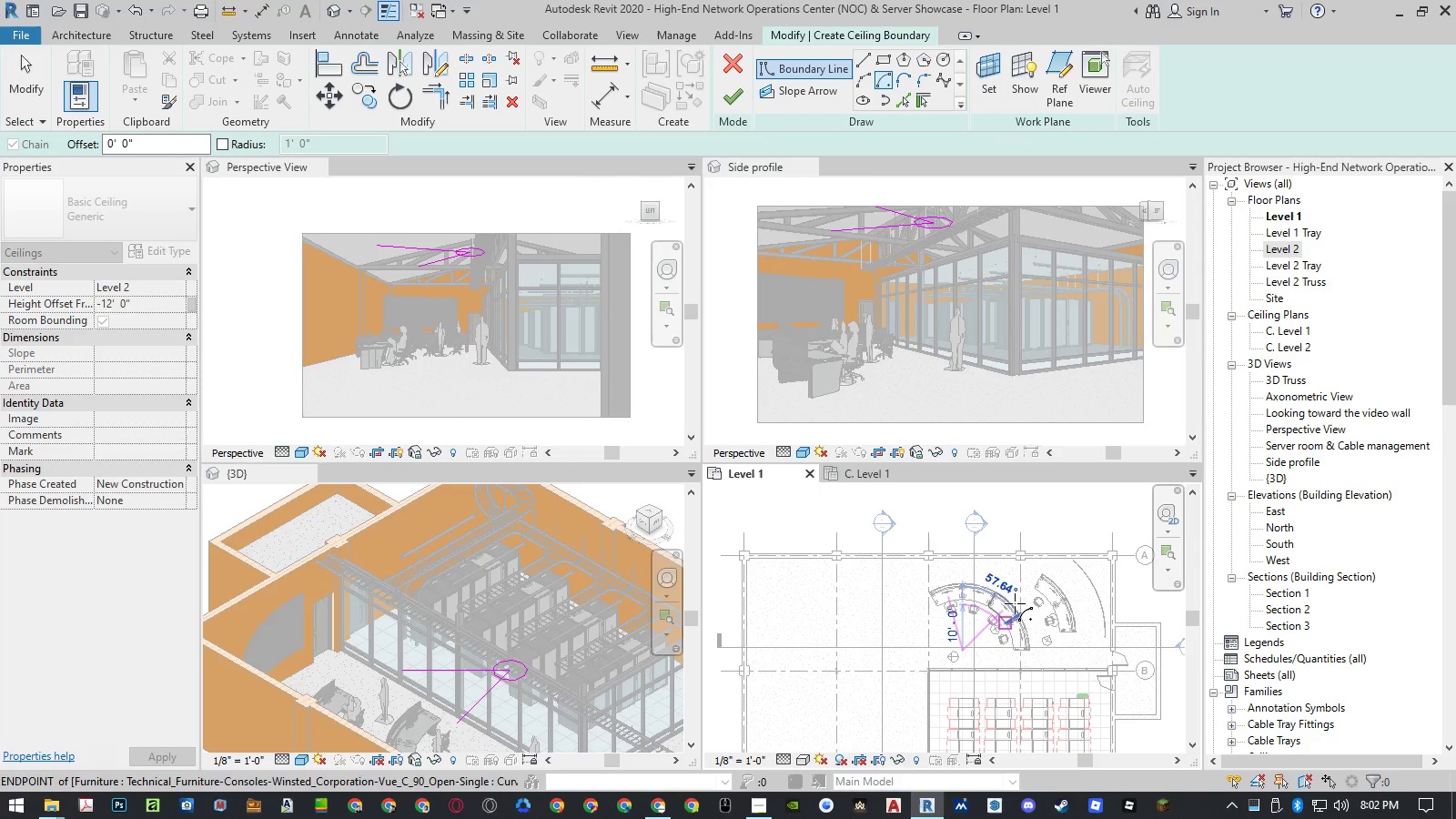 
scroll: coordinate [1008, 610], scroll_direction: up, amount: 5.0
 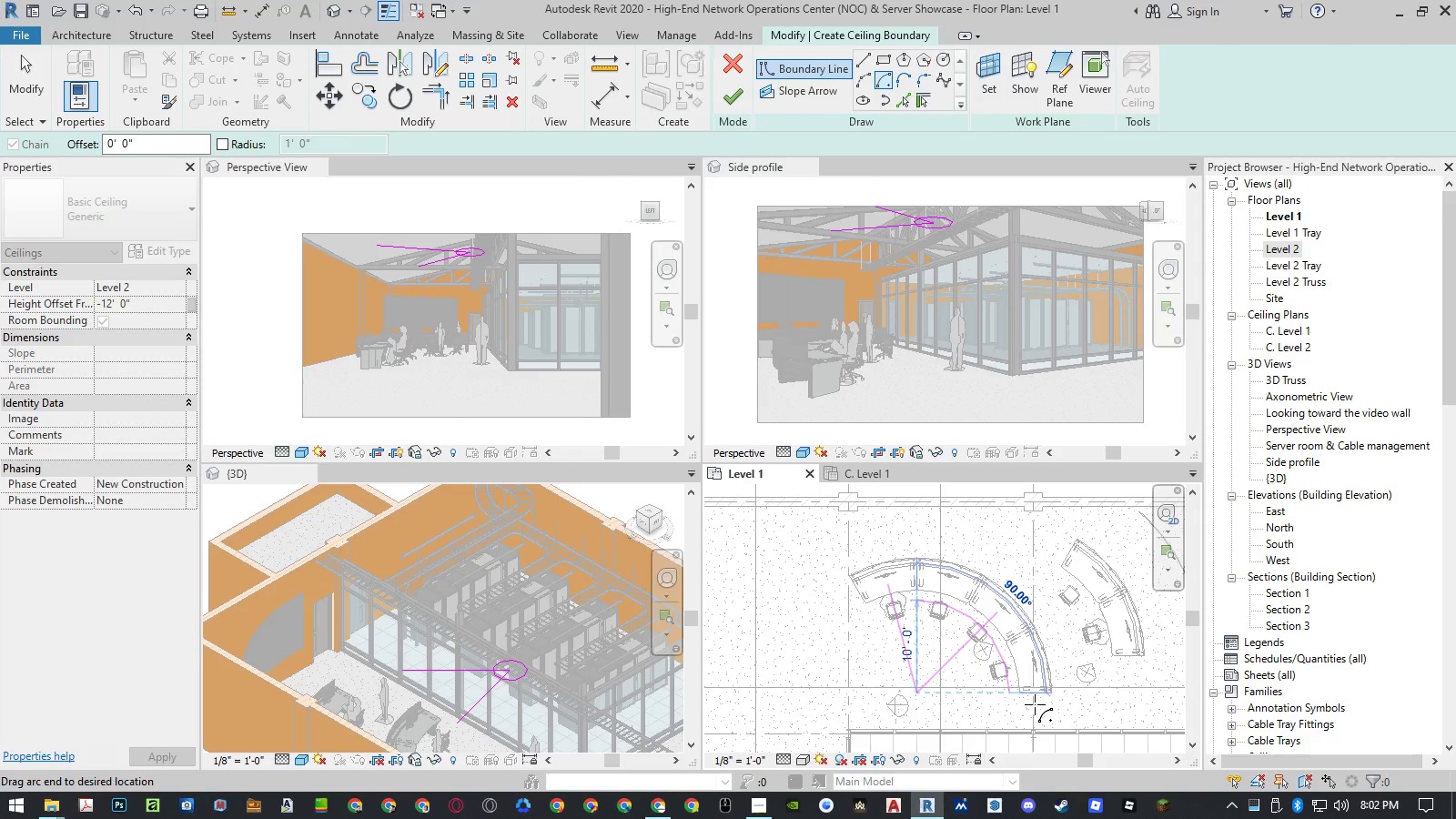 
key(Escape)
 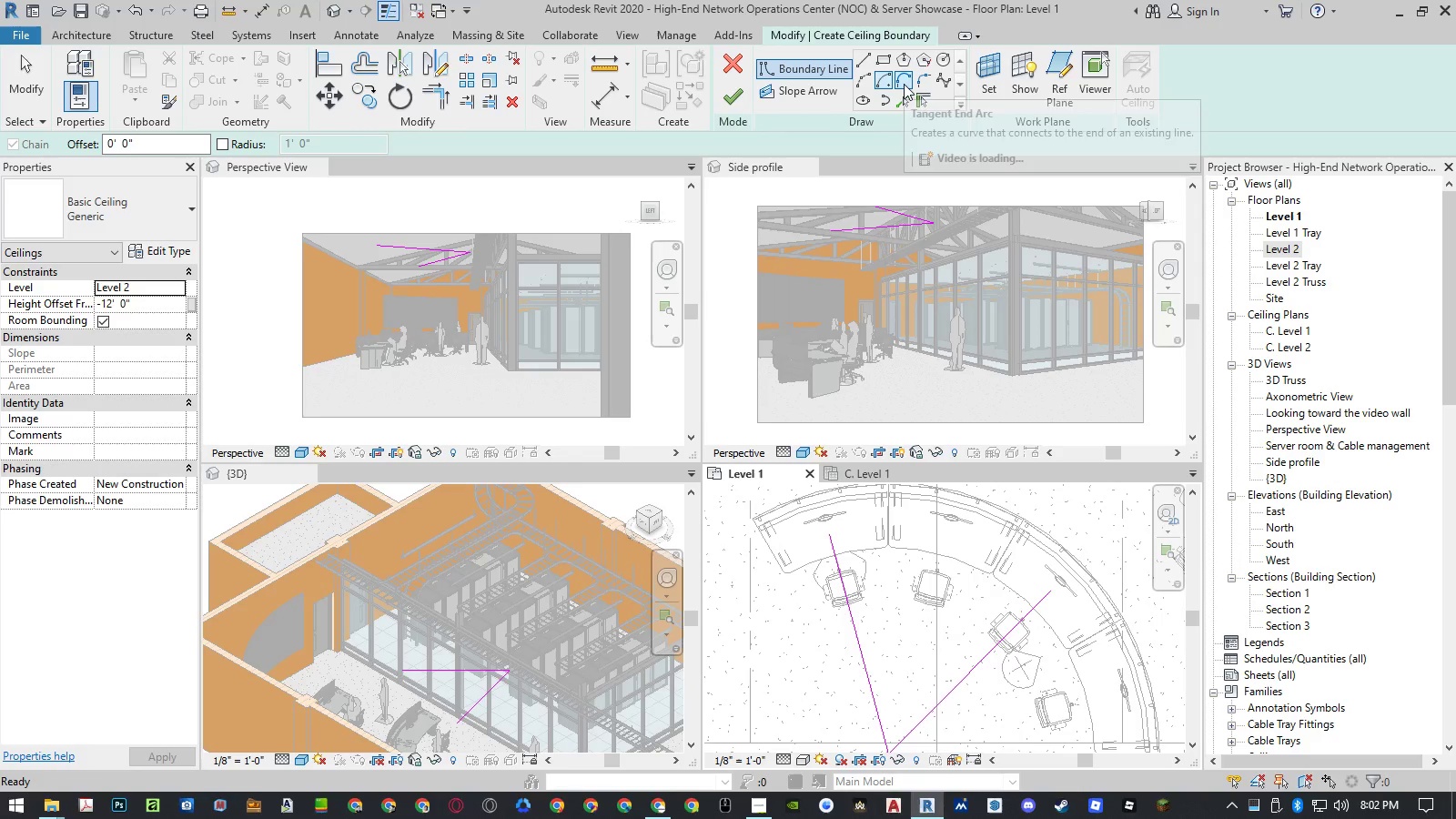 
left_click([945, 55])
 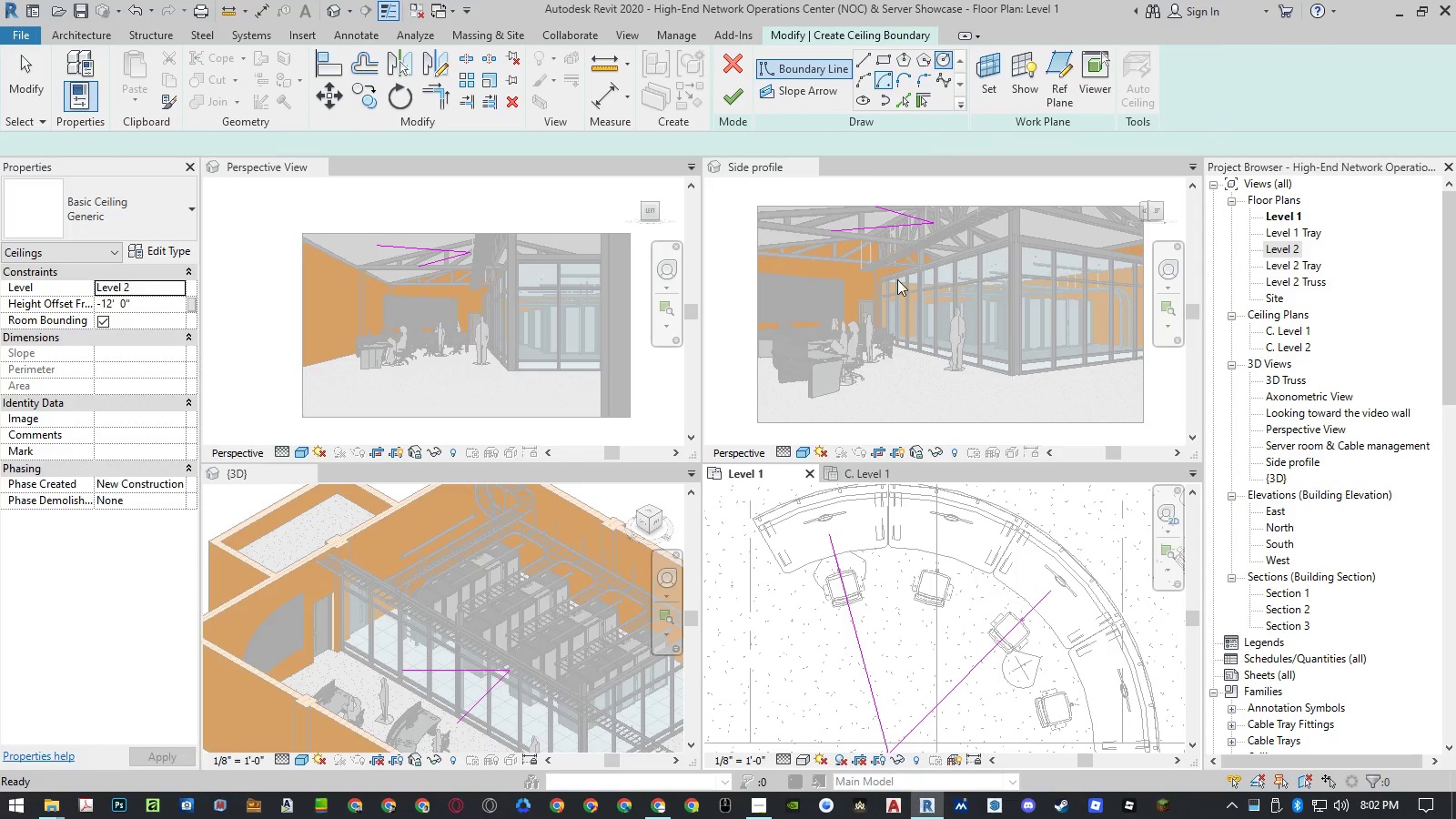 
scroll: coordinate [896, 356], scroll_direction: down, amount: 3.0
 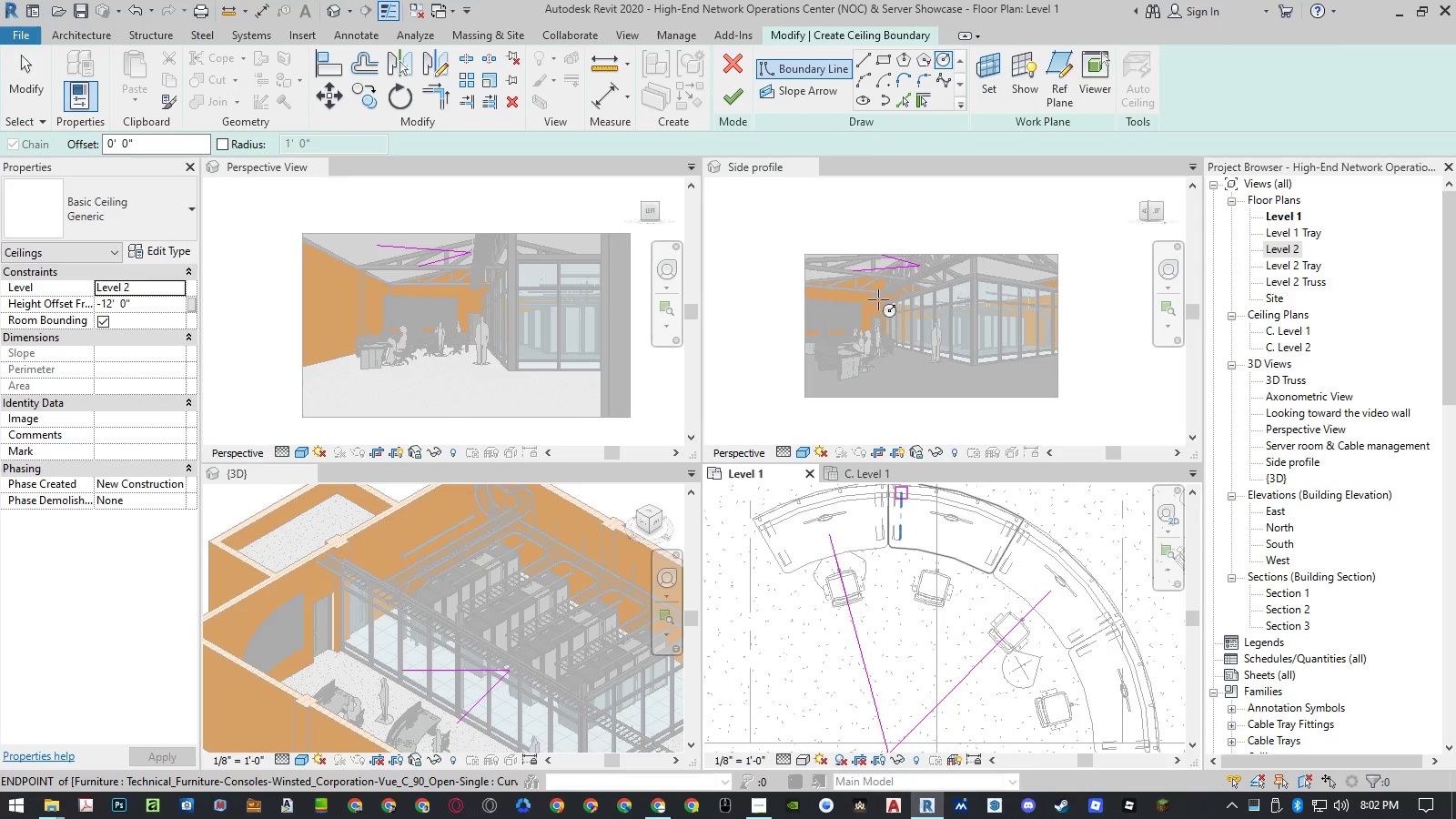 
scroll: coordinate [921, 333], scroll_direction: up, amount: 2.0
 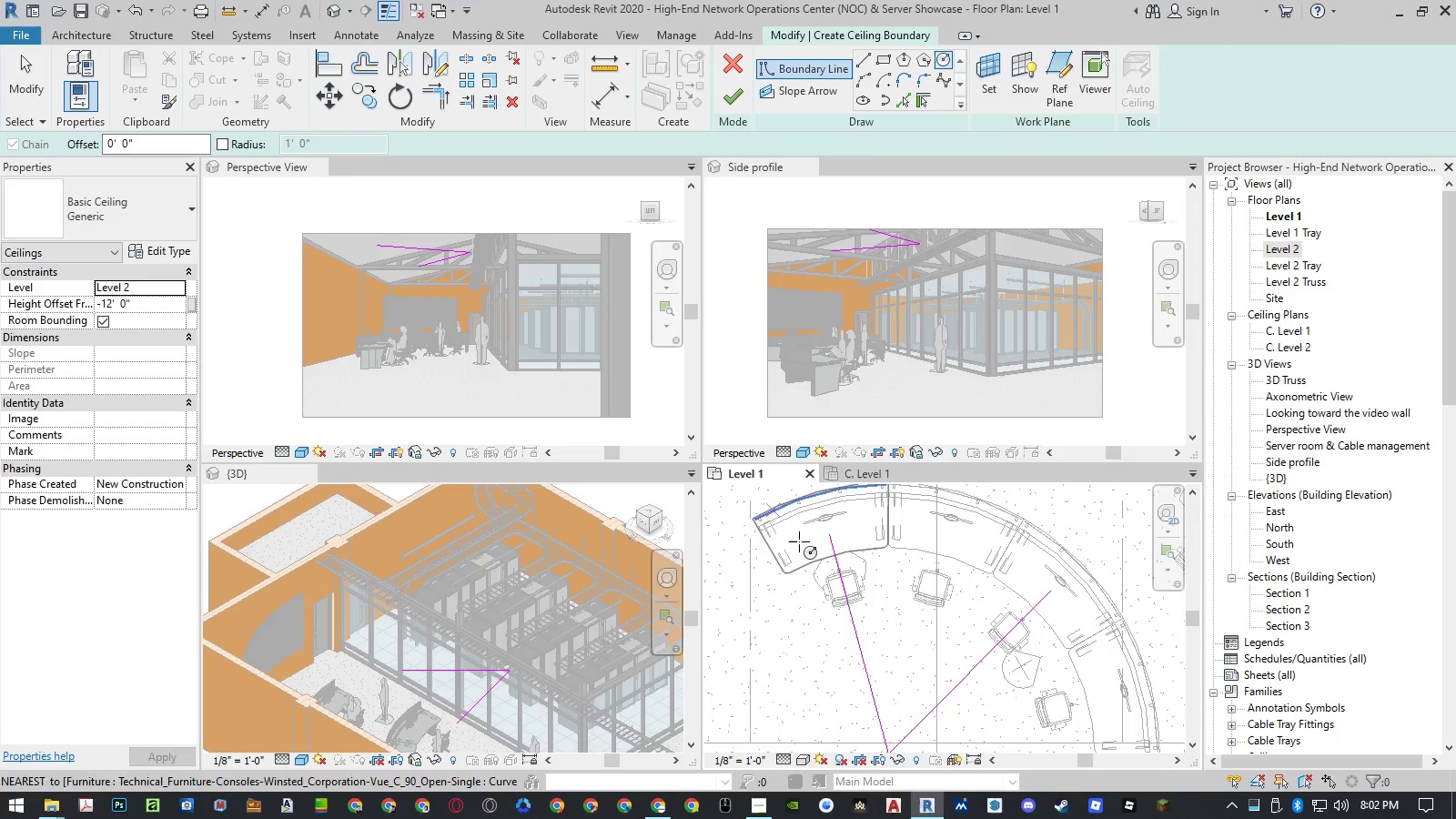 
scroll: coordinate [832, 546], scroll_direction: down, amount: 6.0
 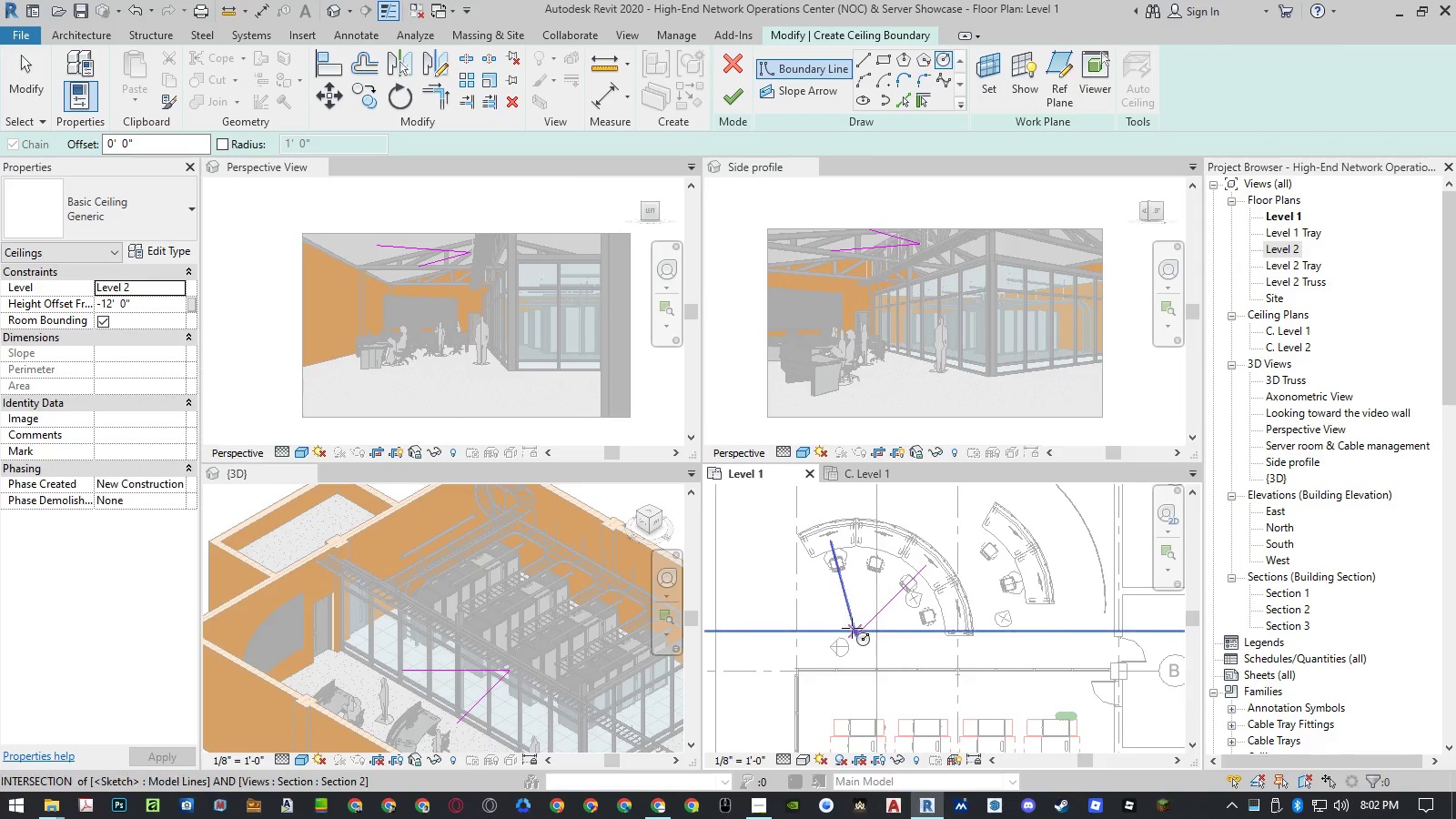 
scroll: coordinate [860, 645], scroll_direction: up, amount: 4.0
 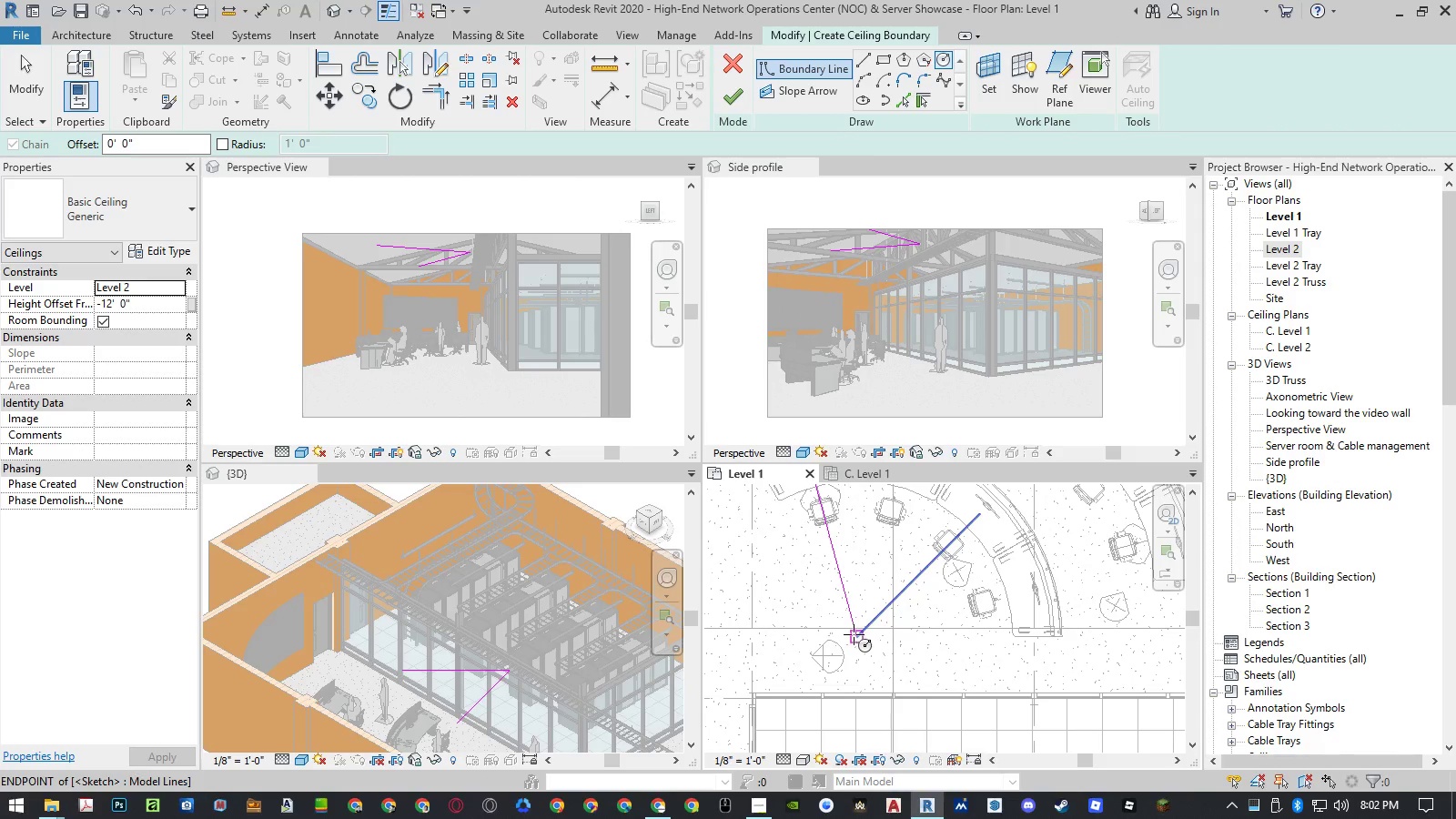 
left_click([855, 635])
 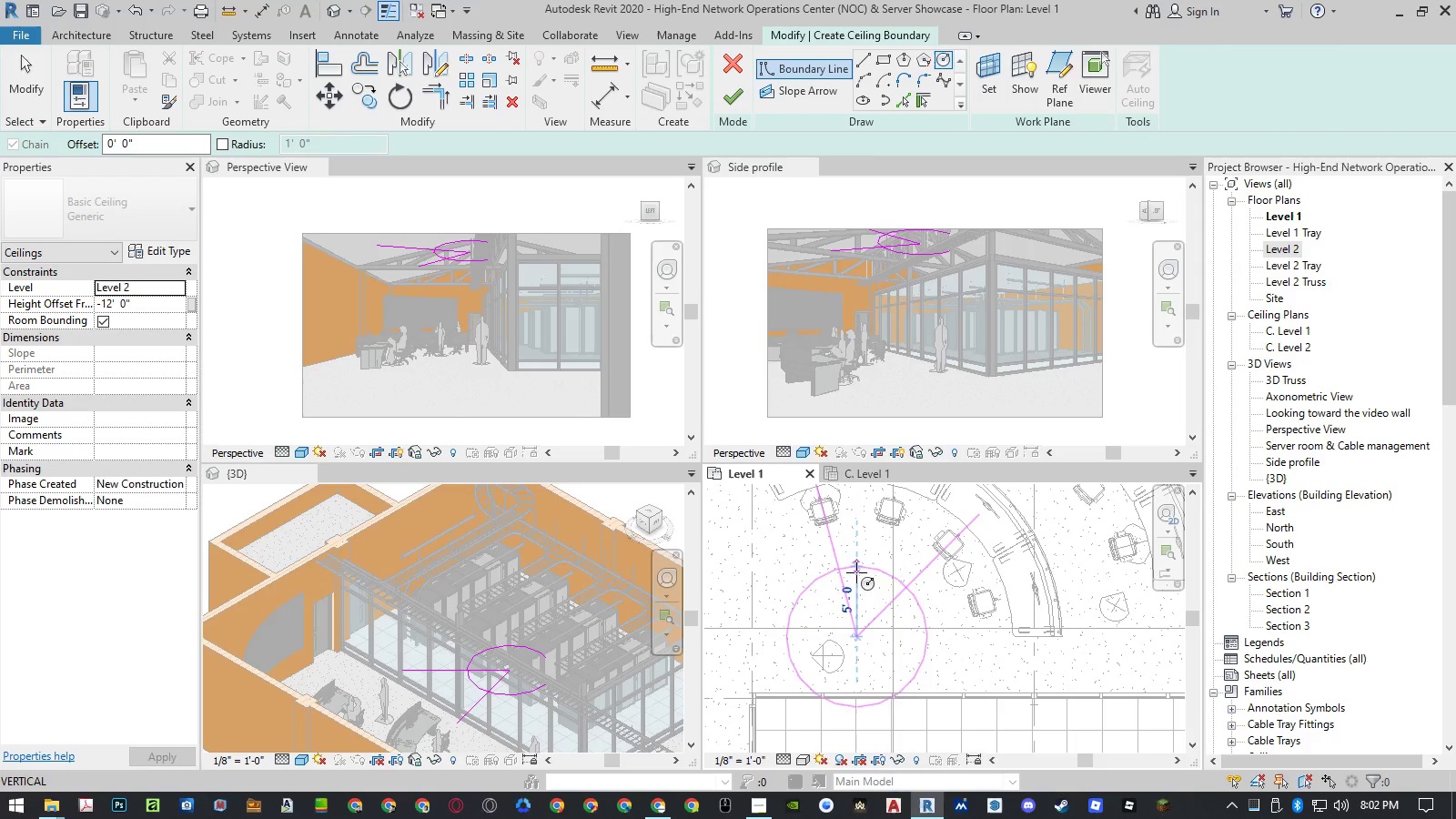 
scroll: coordinate [859, 588], scroll_direction: down, amount: 2.0
 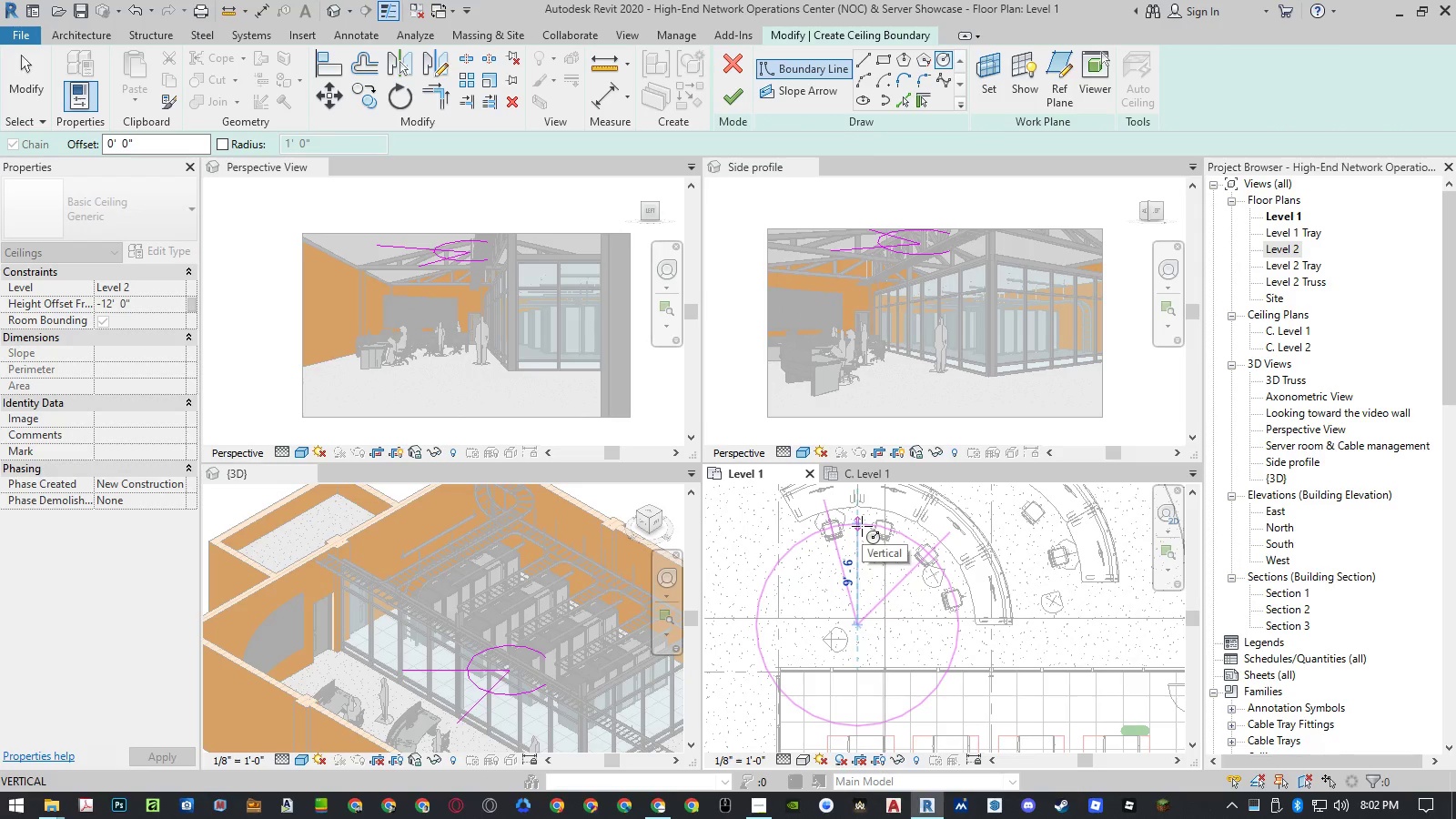 
key(Numpad1)
 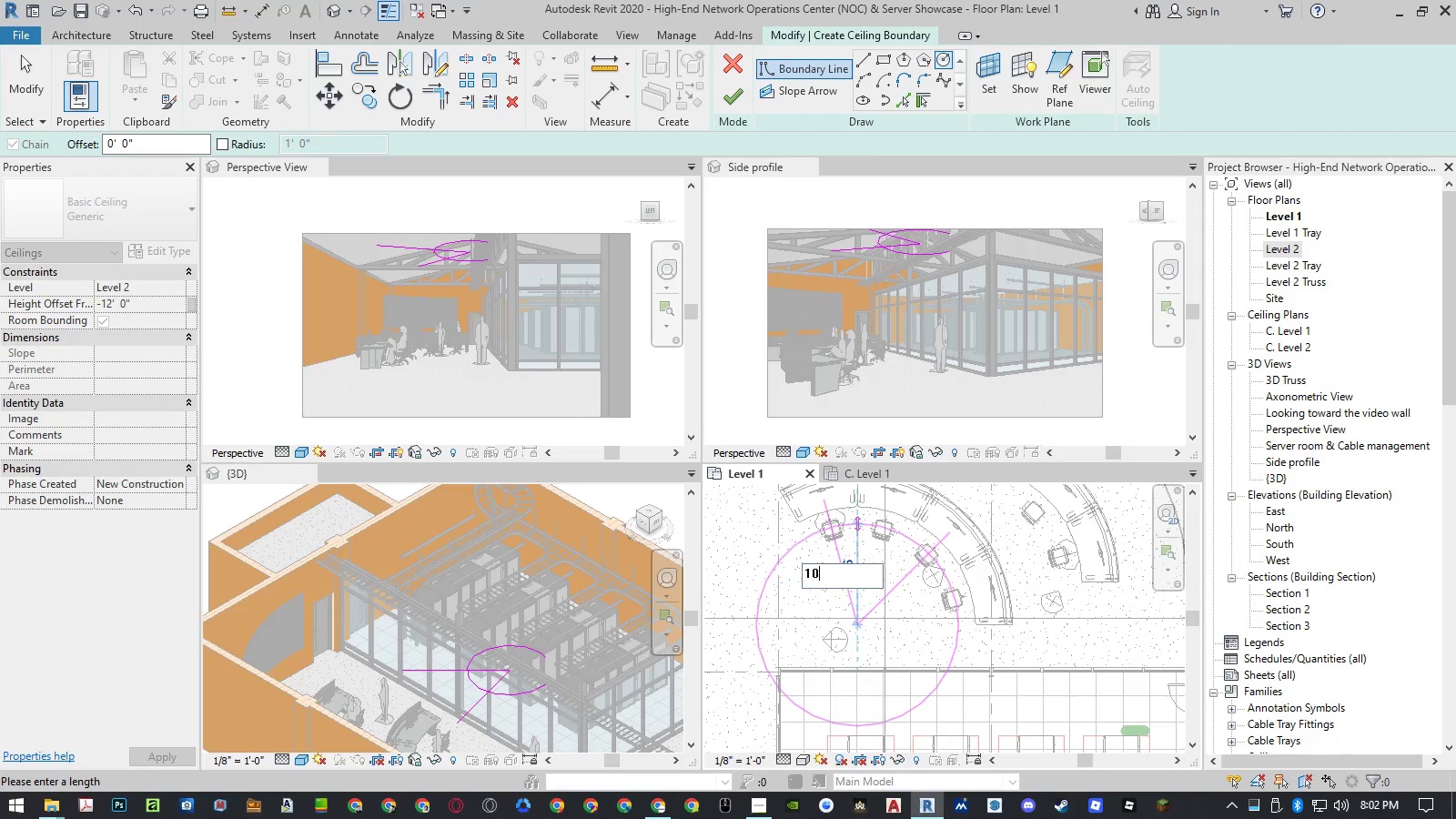 
key(Numpad0)
 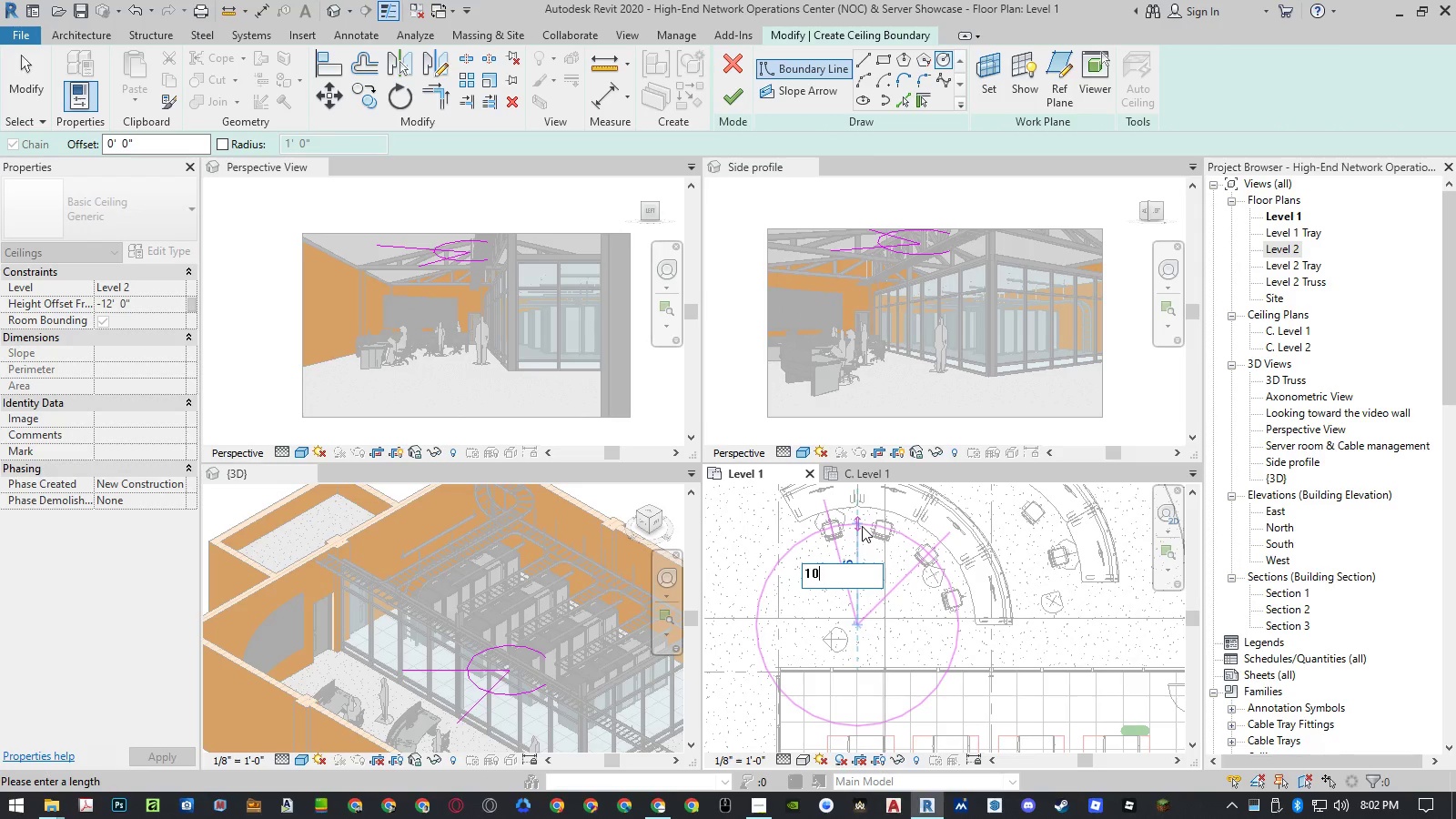 
key(NumpadEnter)
 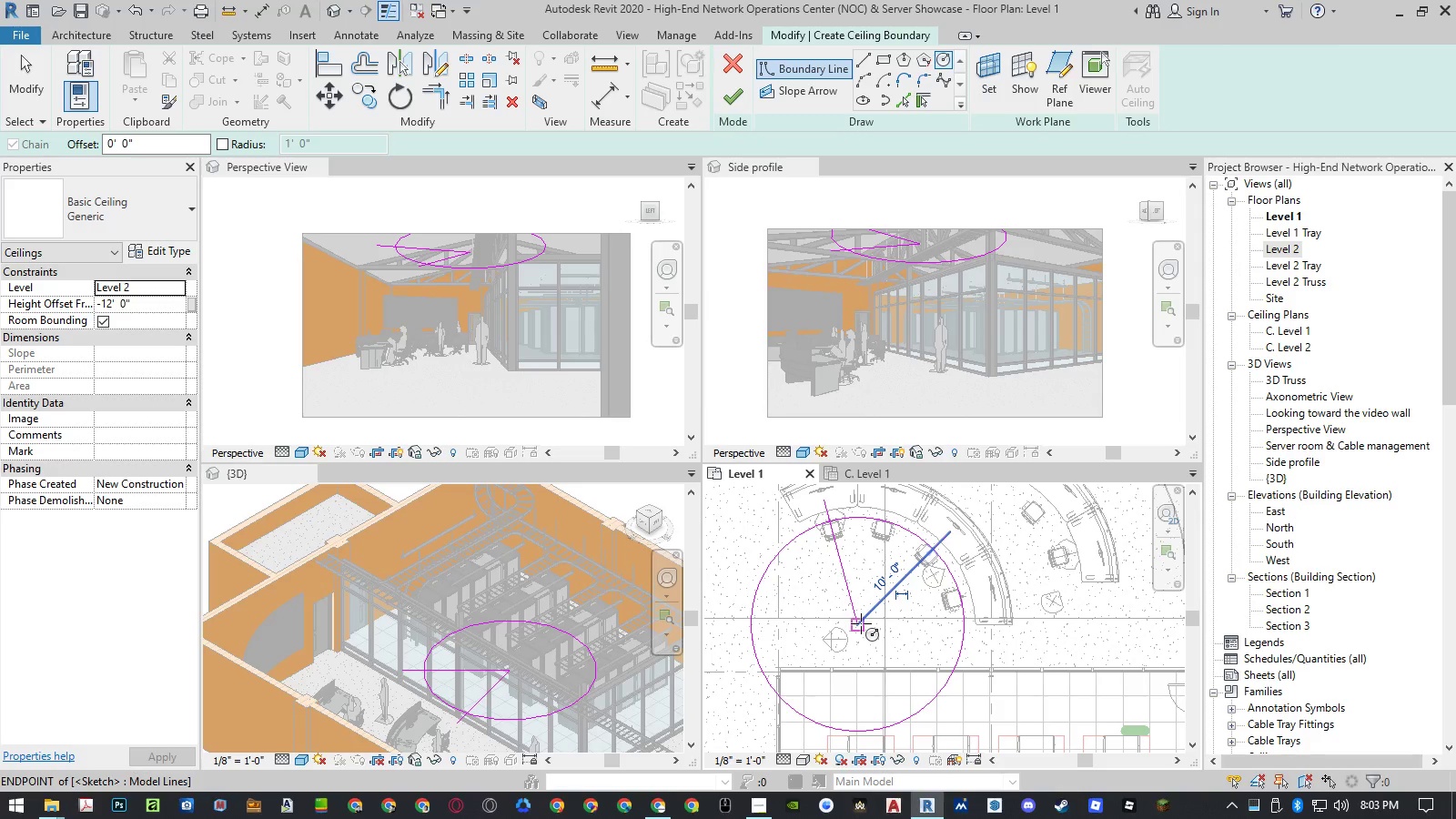 
left_click([861, 623])
 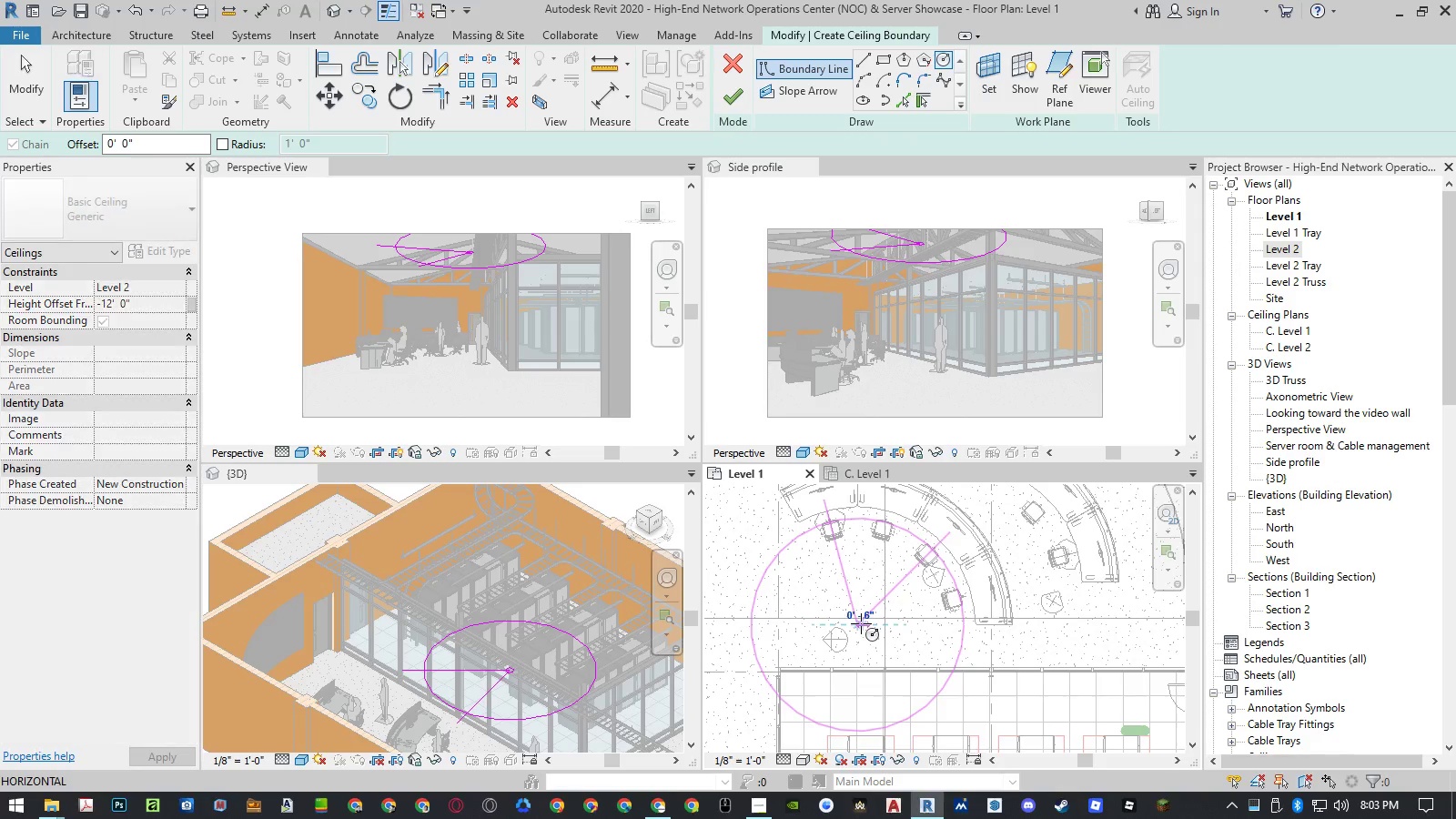 
scroll: coordinate [856, 542], scroll_direction: down, amount: 4.0
 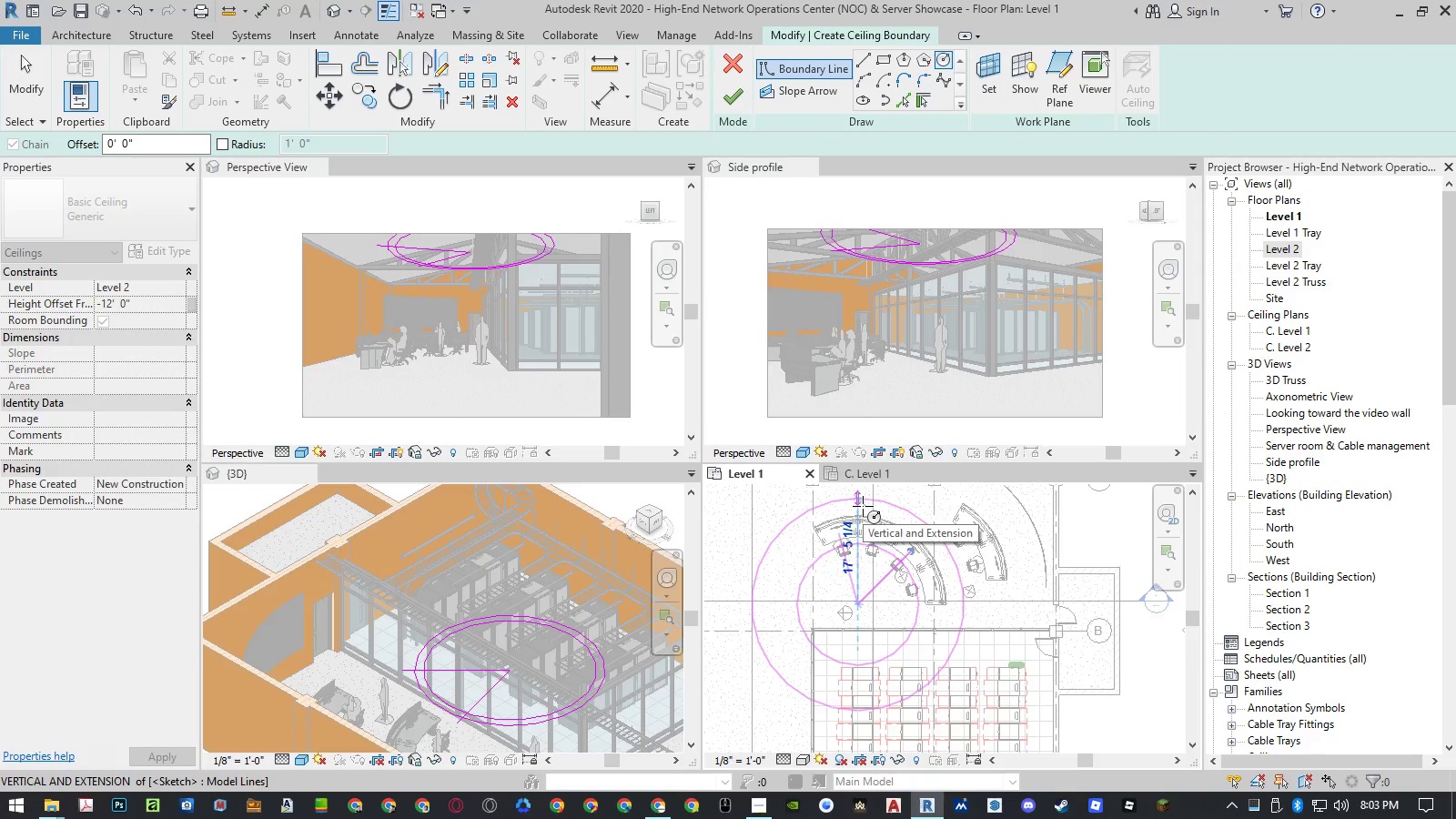 
wait(8.13)
 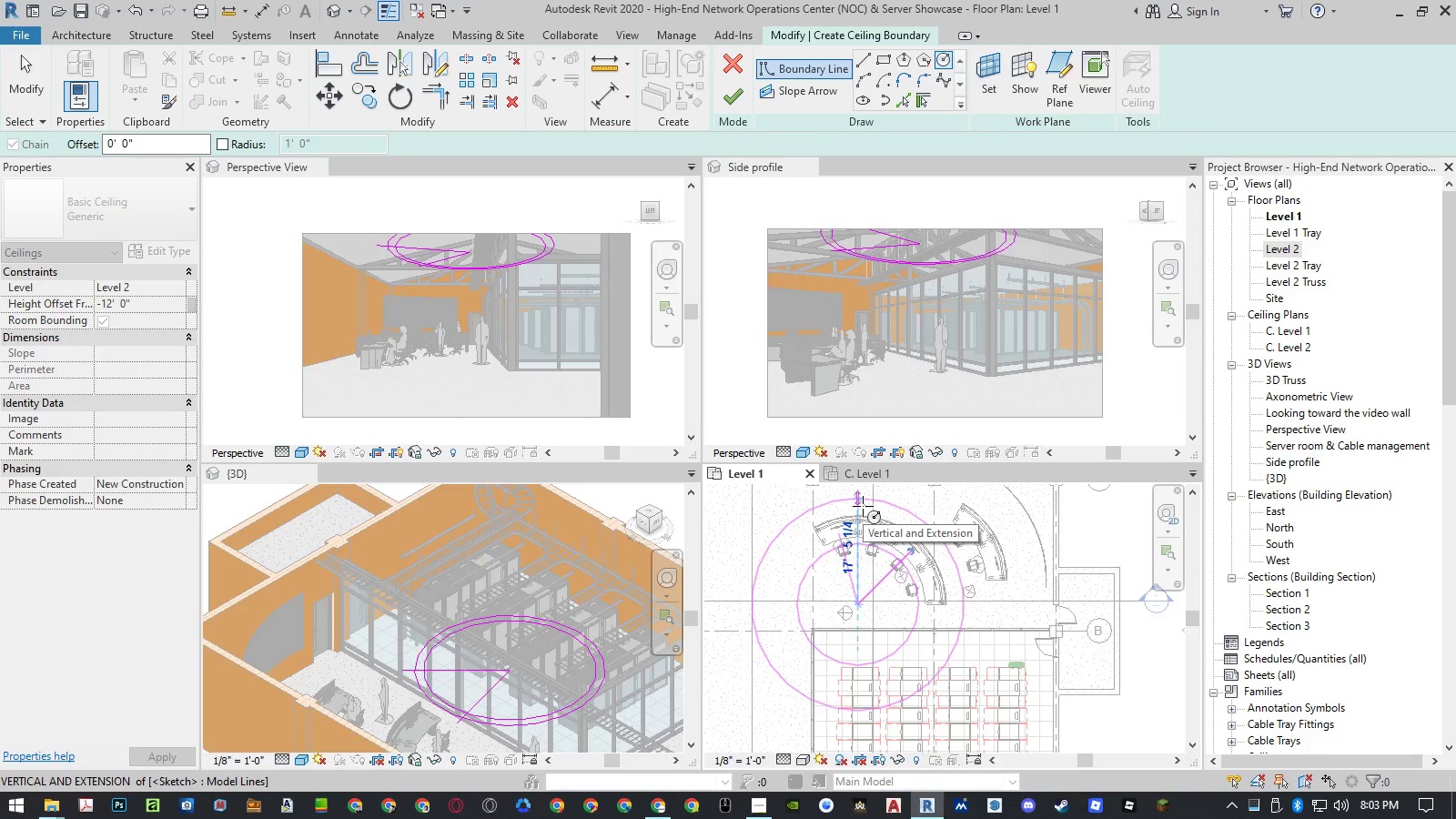 
key(Numpad2)
 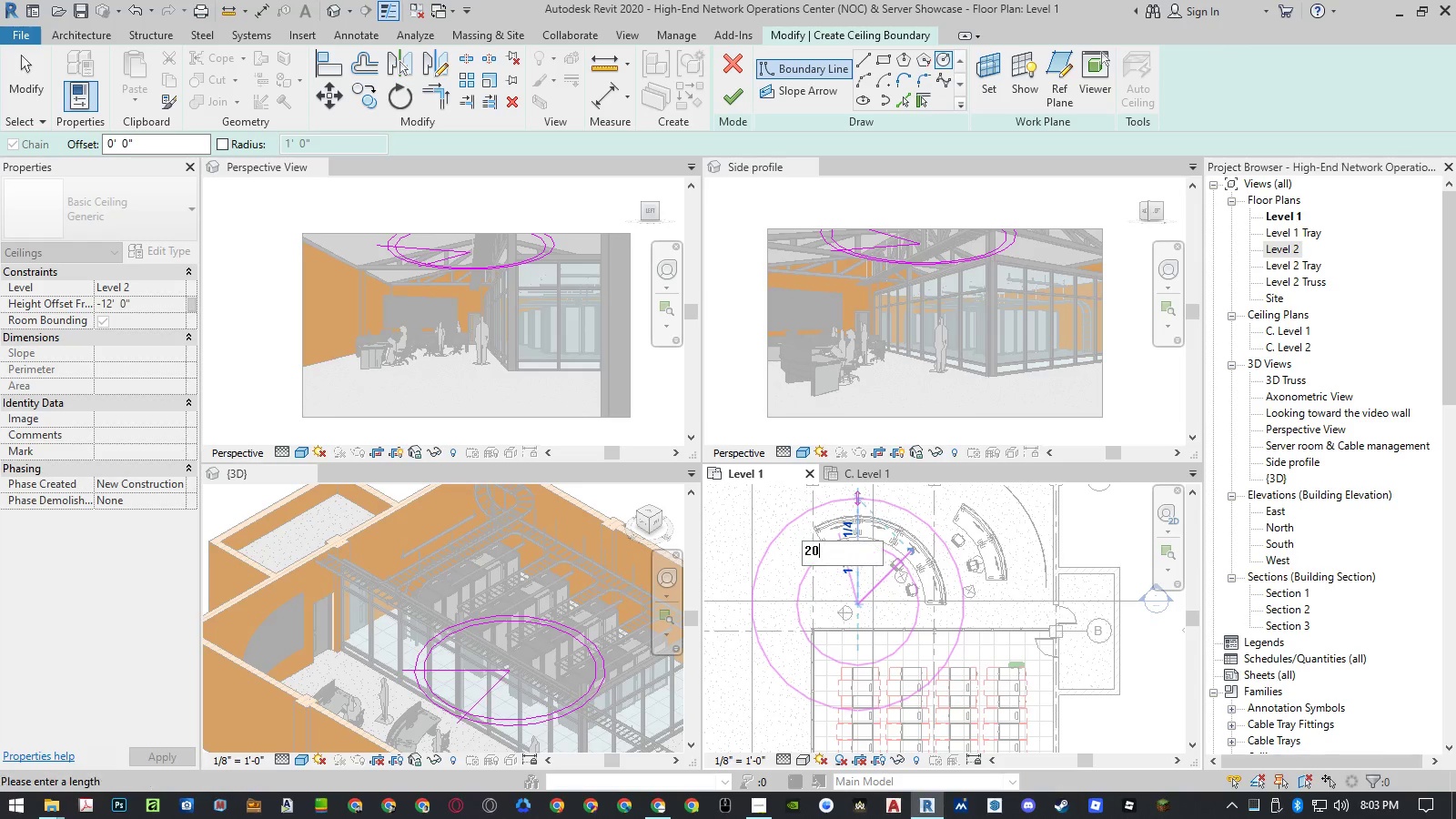 
key(Numpad0)
 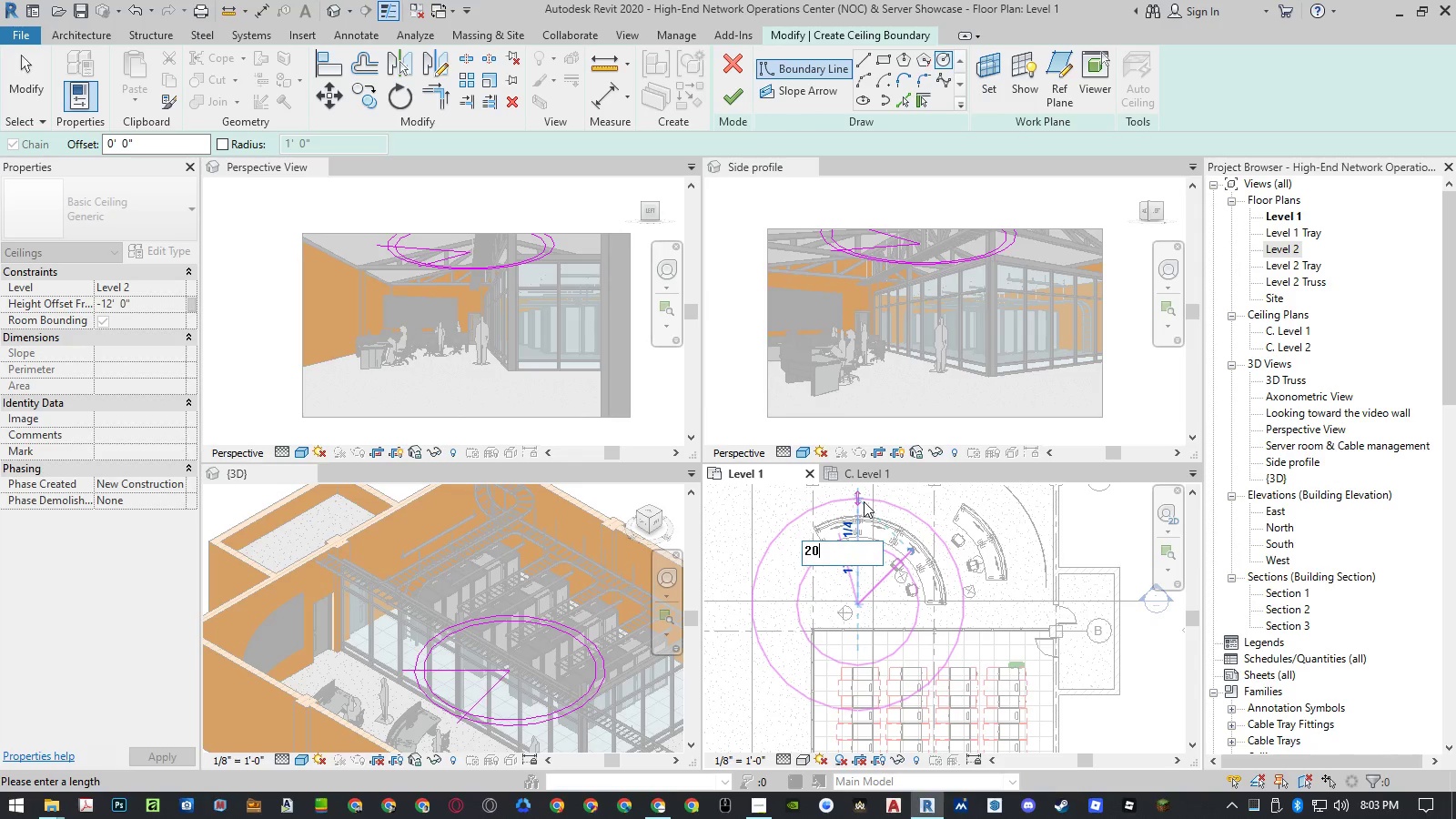 
key(NumpadEnter)
 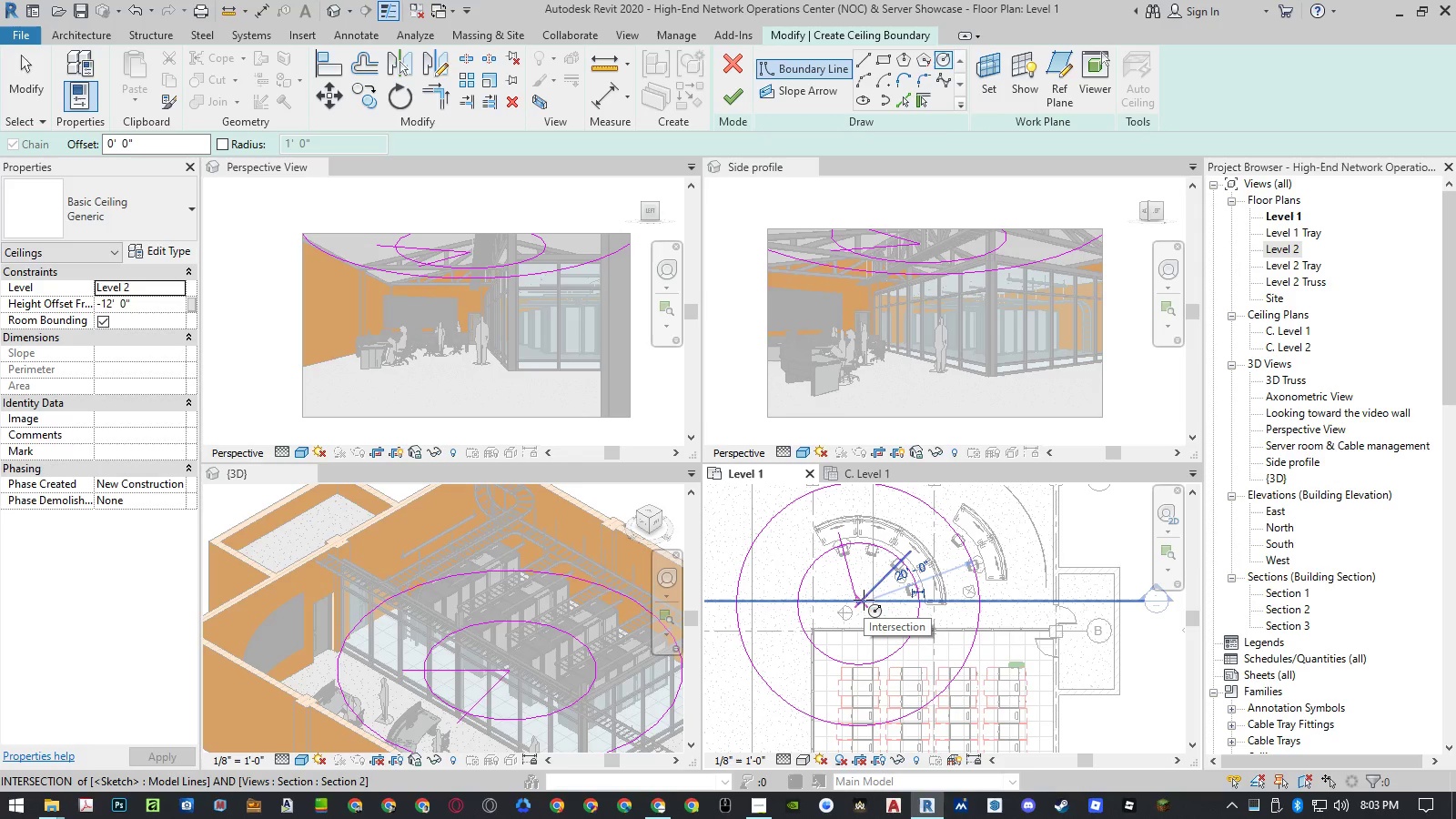 
wait(7.39)
 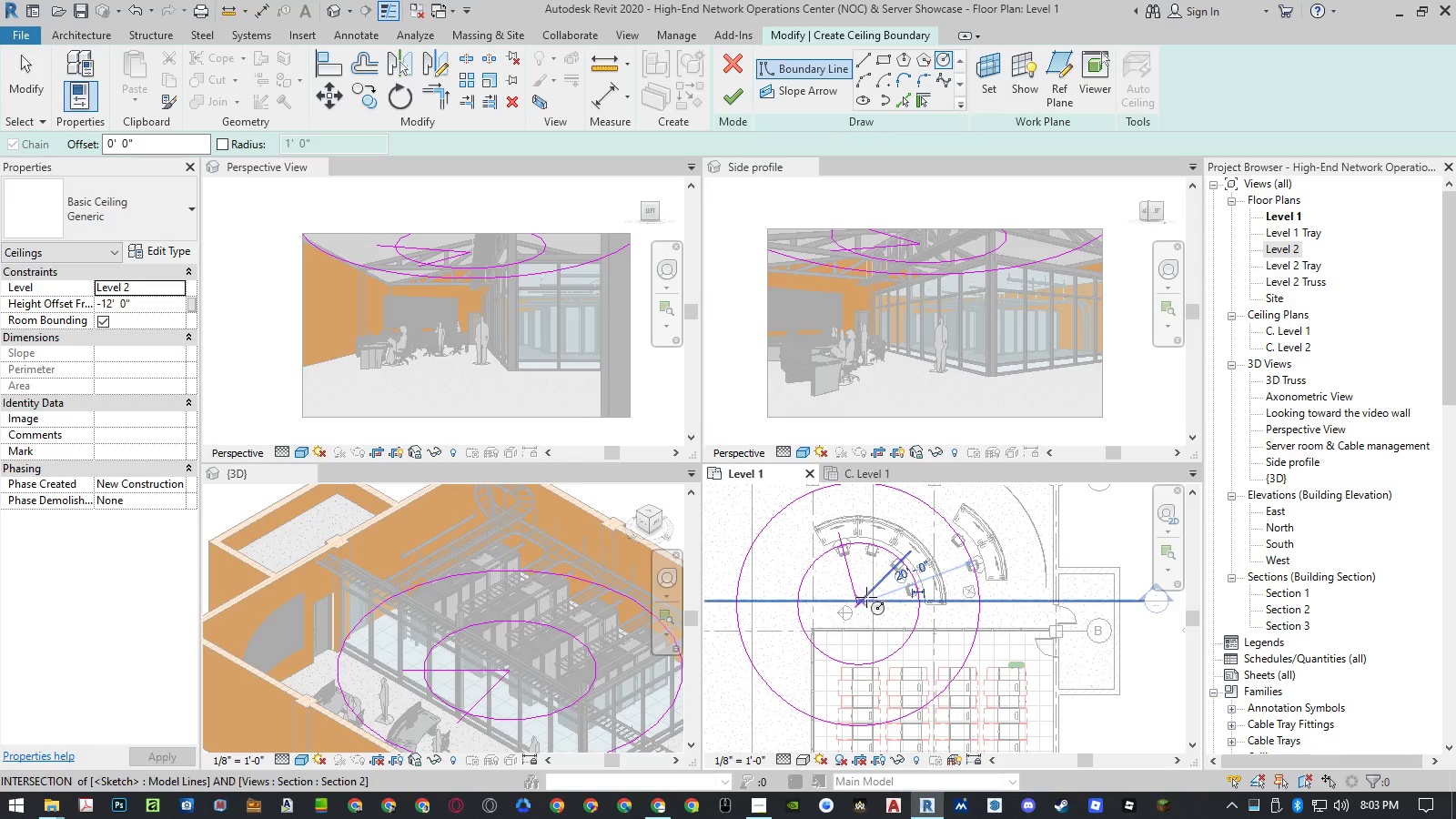 
scroll: coordinate [863, 602], scroll_direction: up, amount: 3.0
 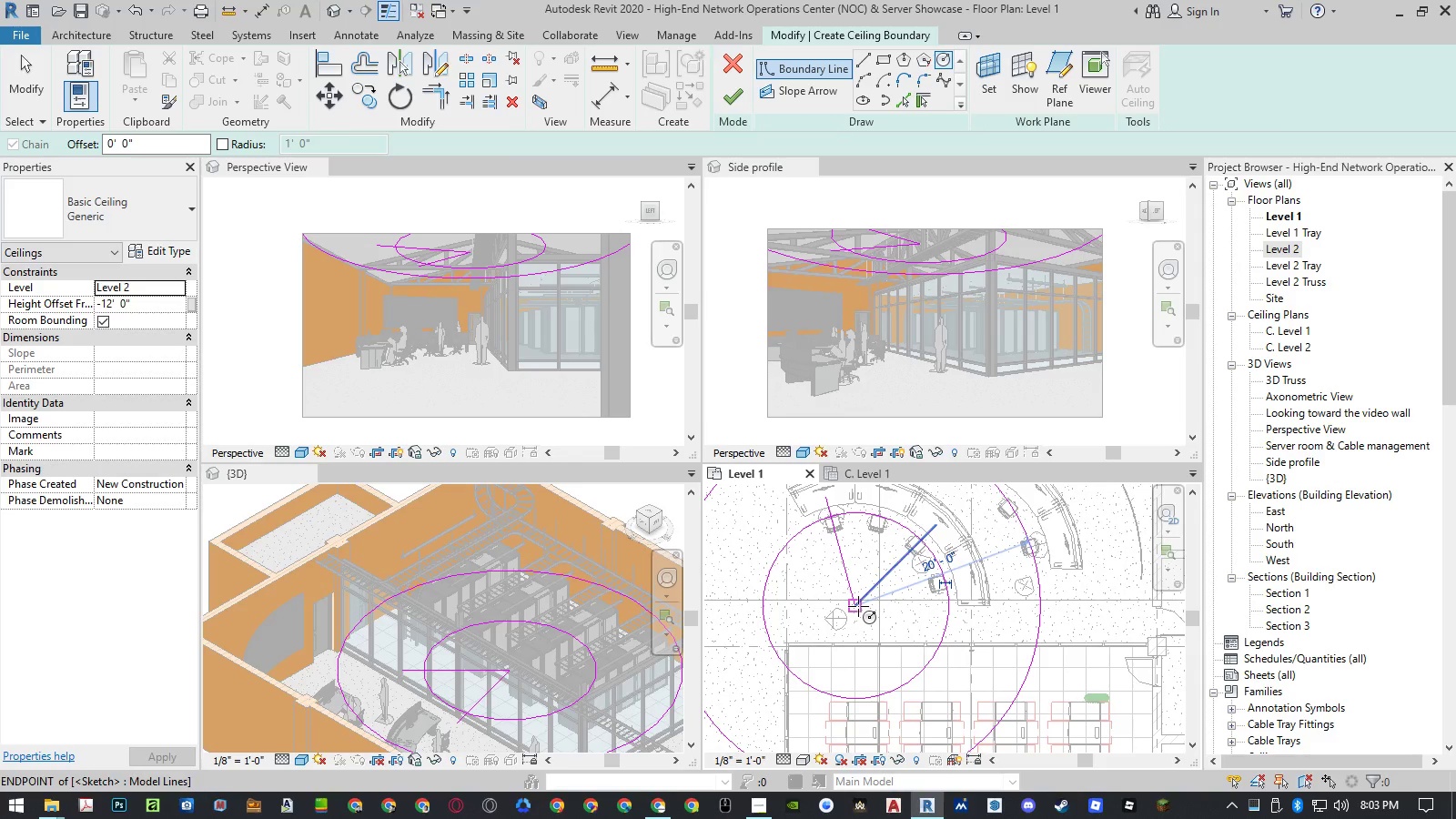 
left_click([858, 606])
 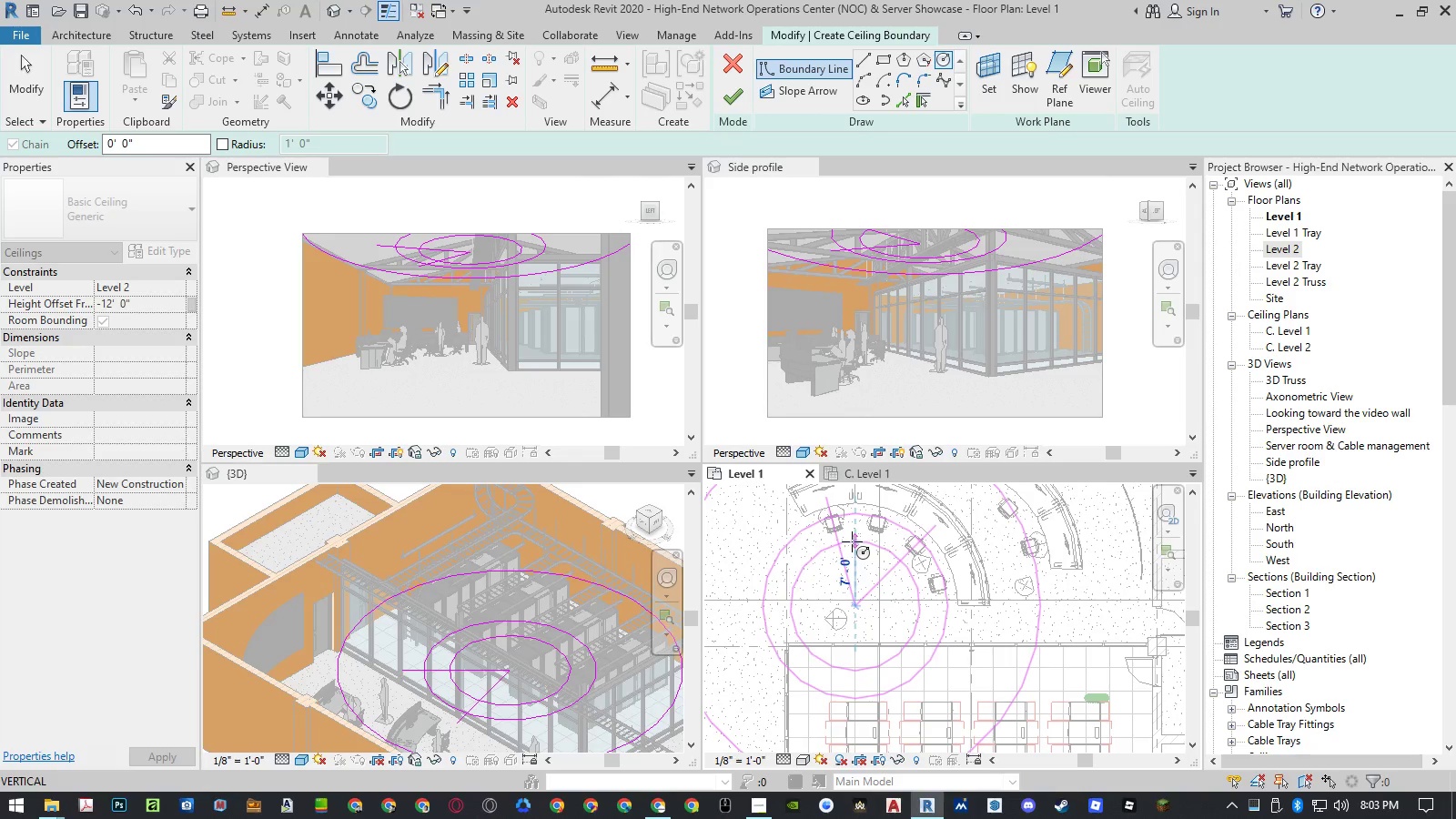 
key(Numpad6)
 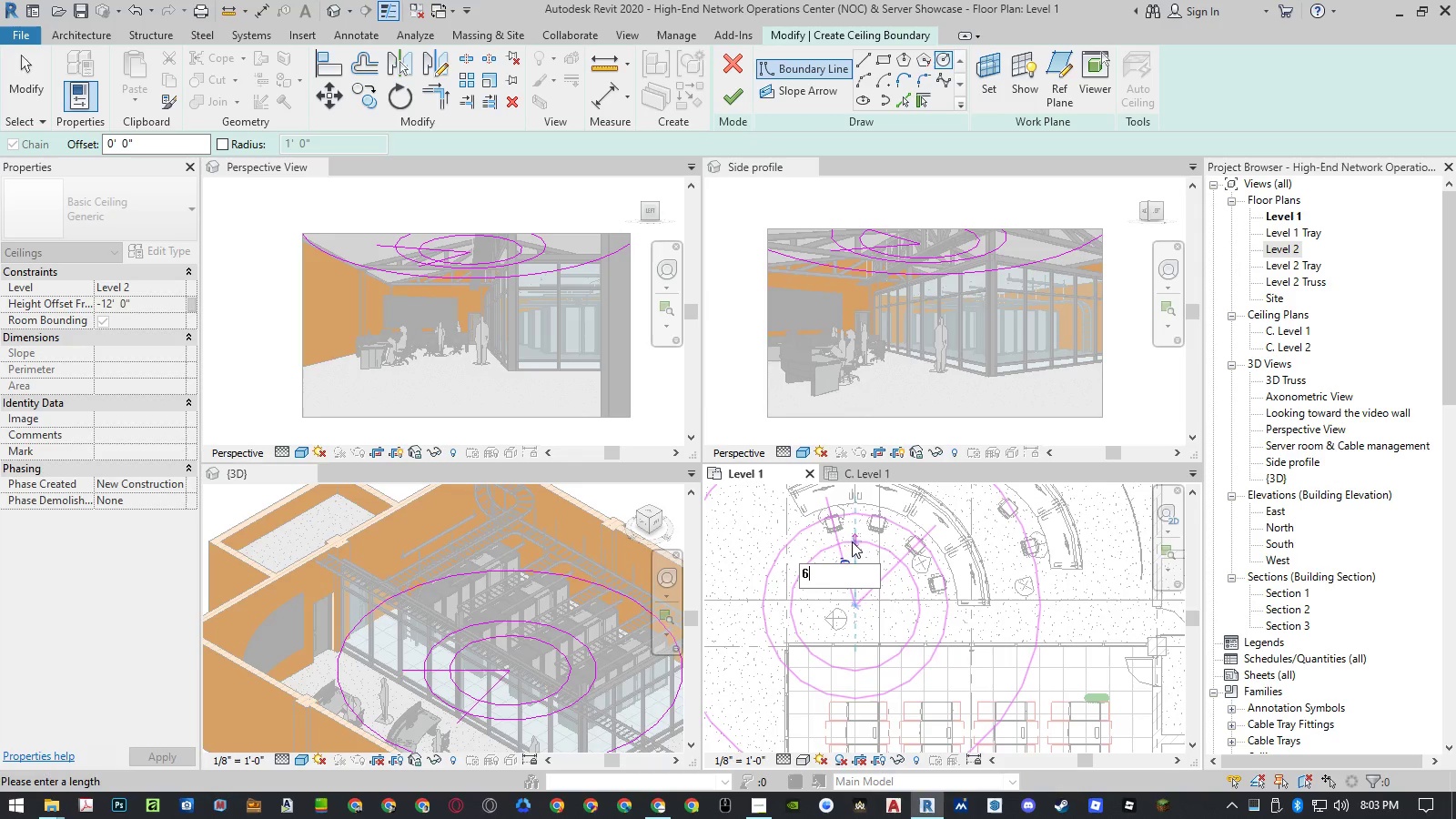 
key(NumpadEnter)
 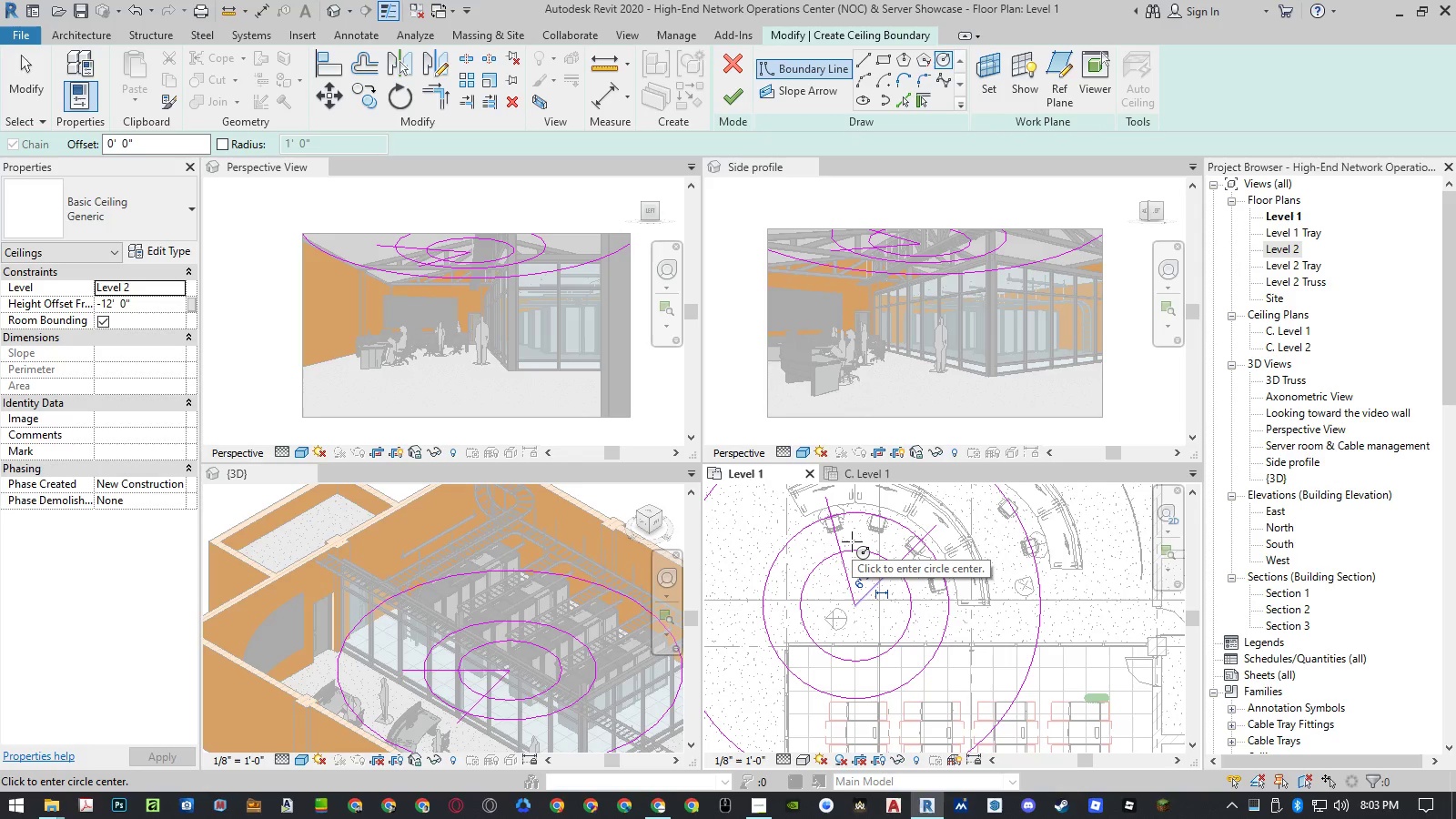 
scroll: coordinate [852, 541], scroll_direction: down, amount: 5.0
 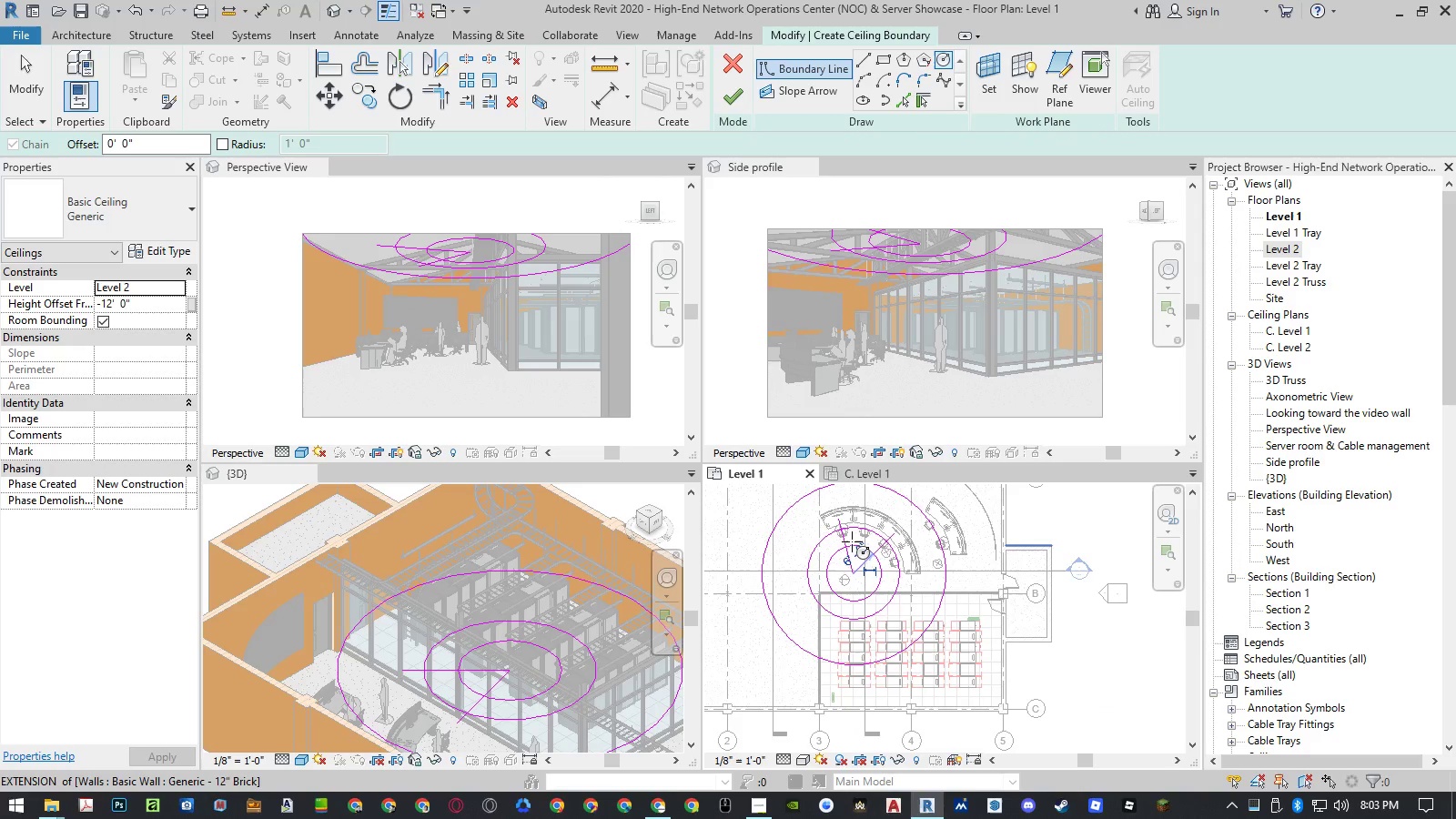 
scroll: coordinate [852, 541], scroll_direction: up, amount: 5.0
 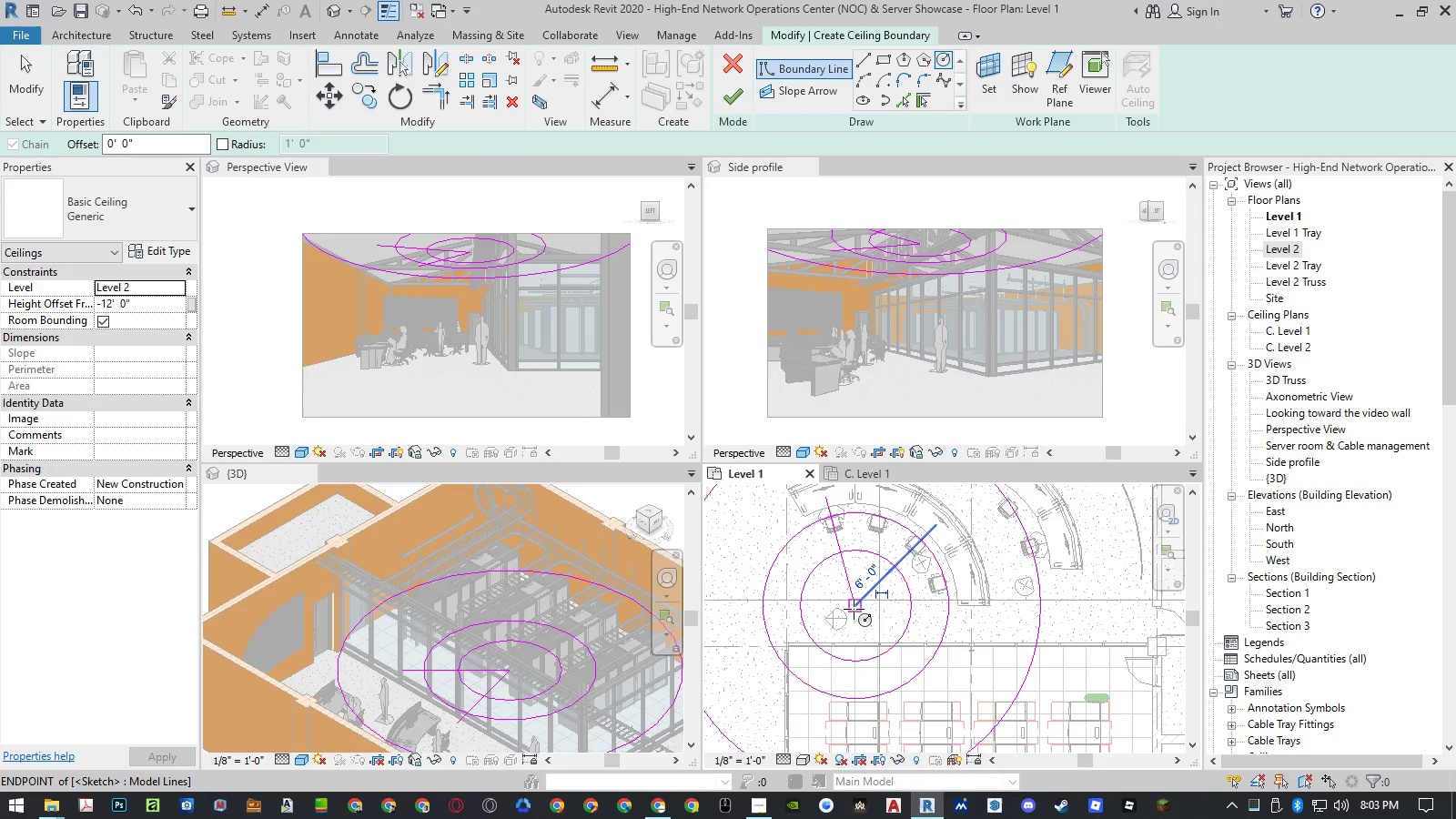 
left_click([854, 609])
 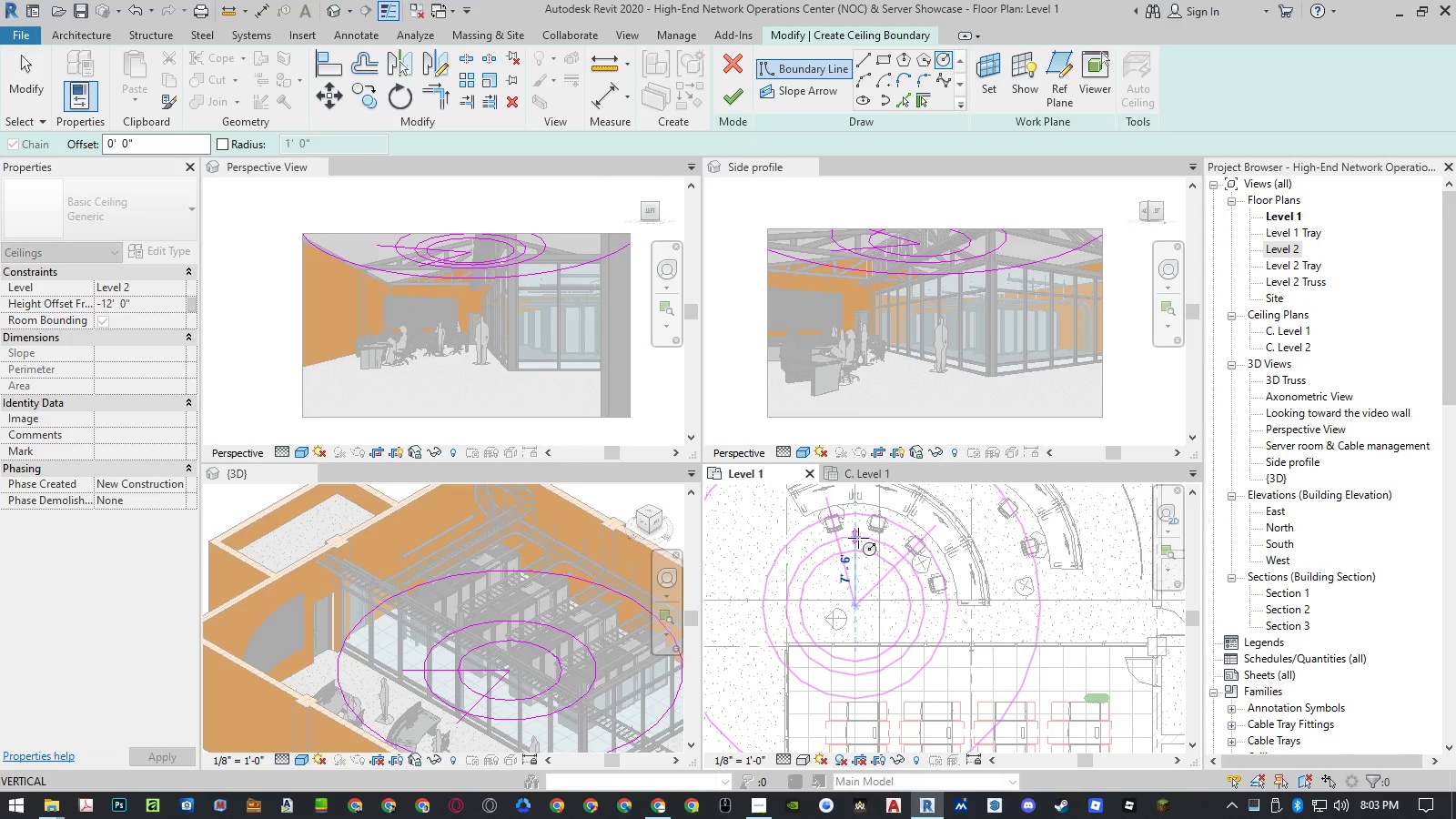 
key(Numpad8)
 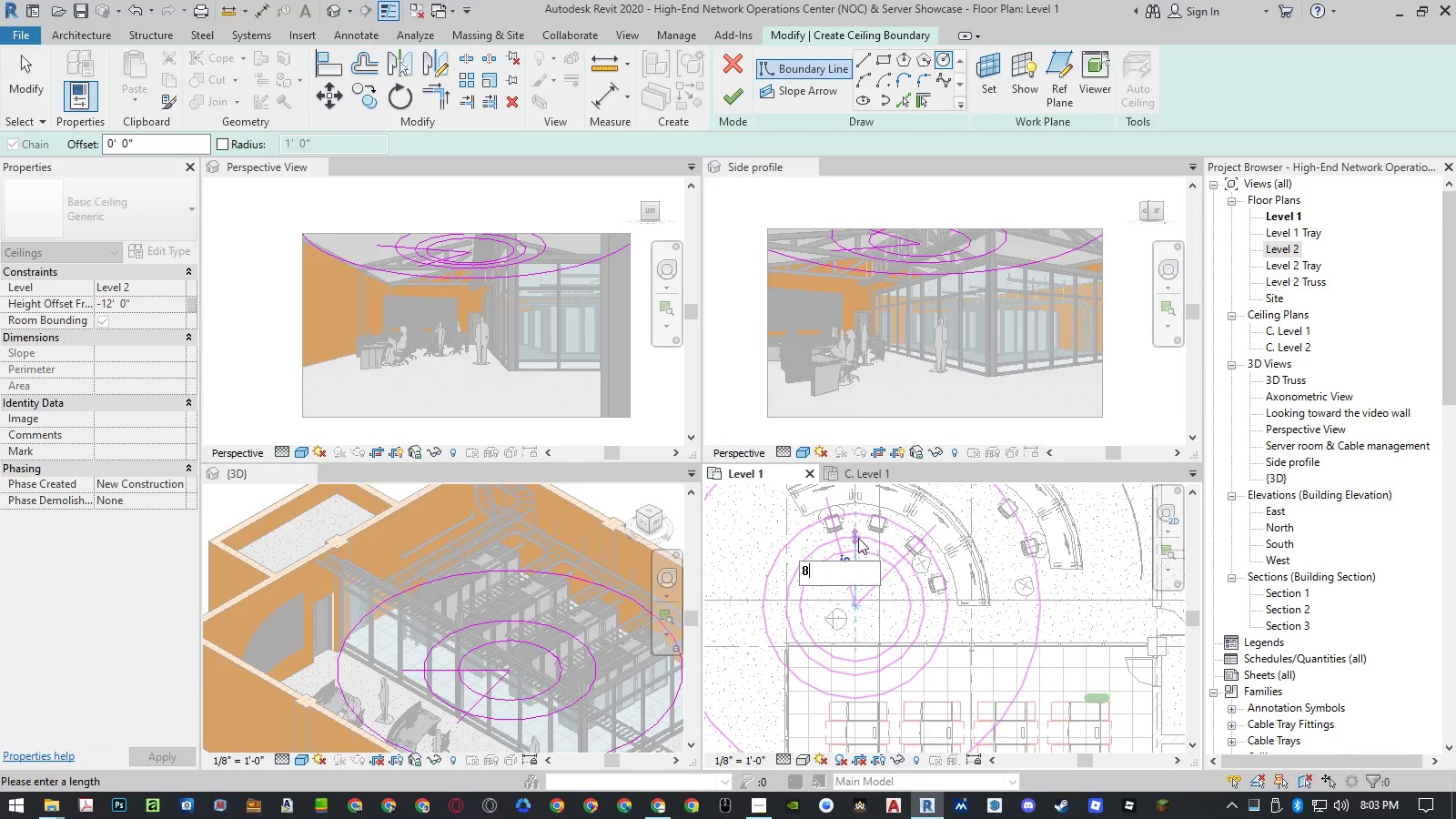 
key(NumpadEnter)
 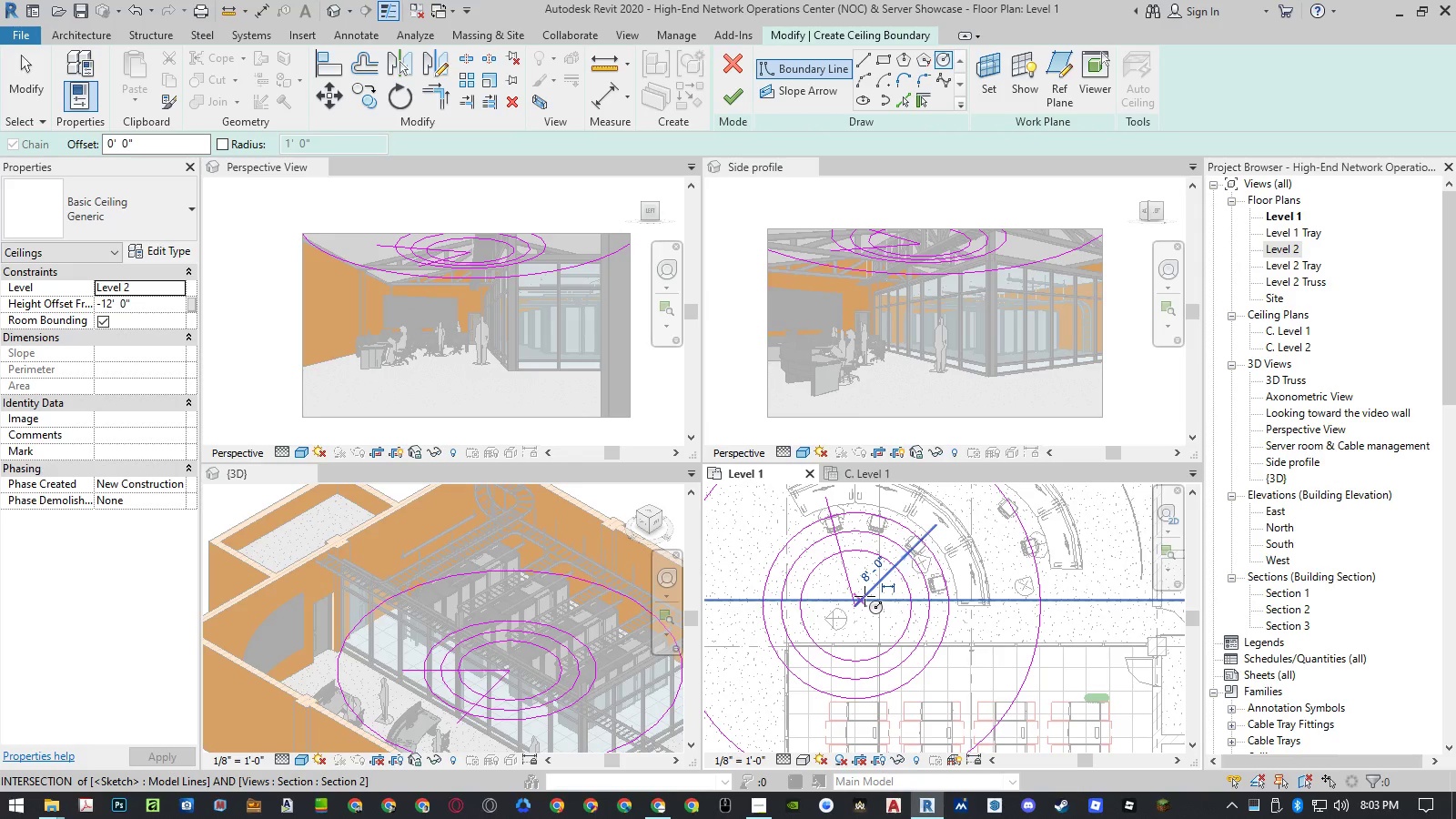 
key(Escape)
 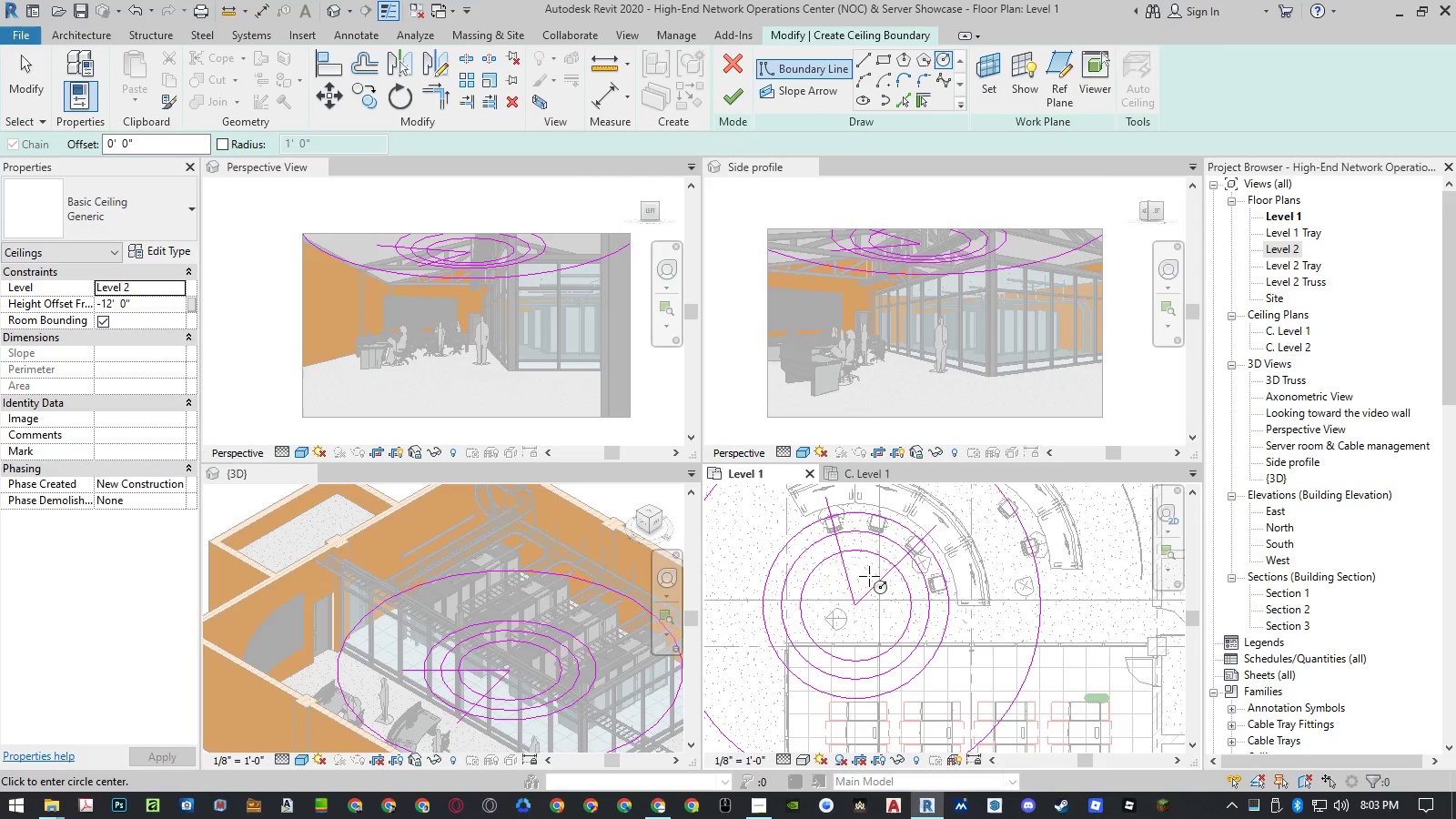 
key(Escape)
 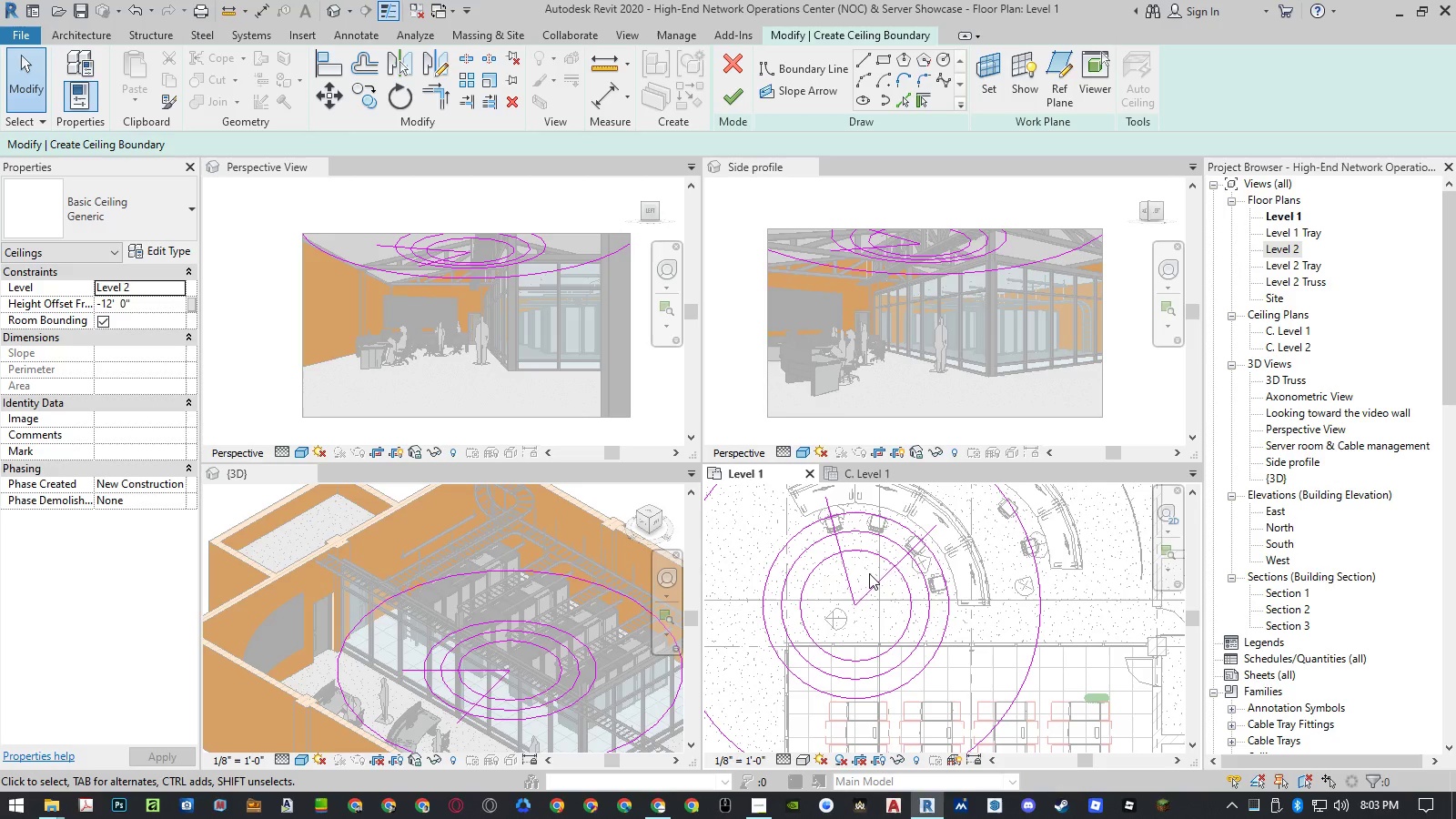 
wait(15.56)
 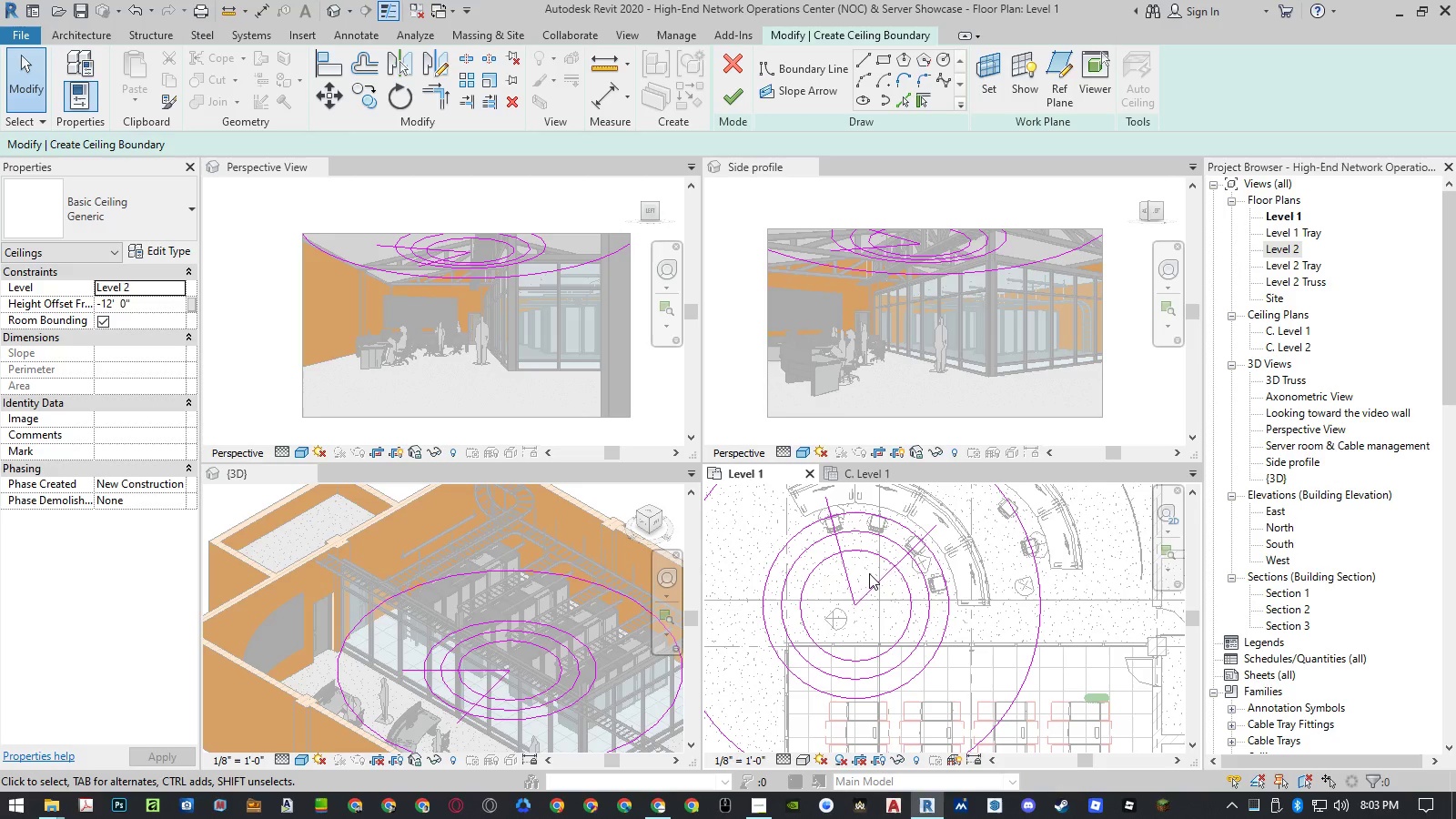 
left_click([794, 567])
 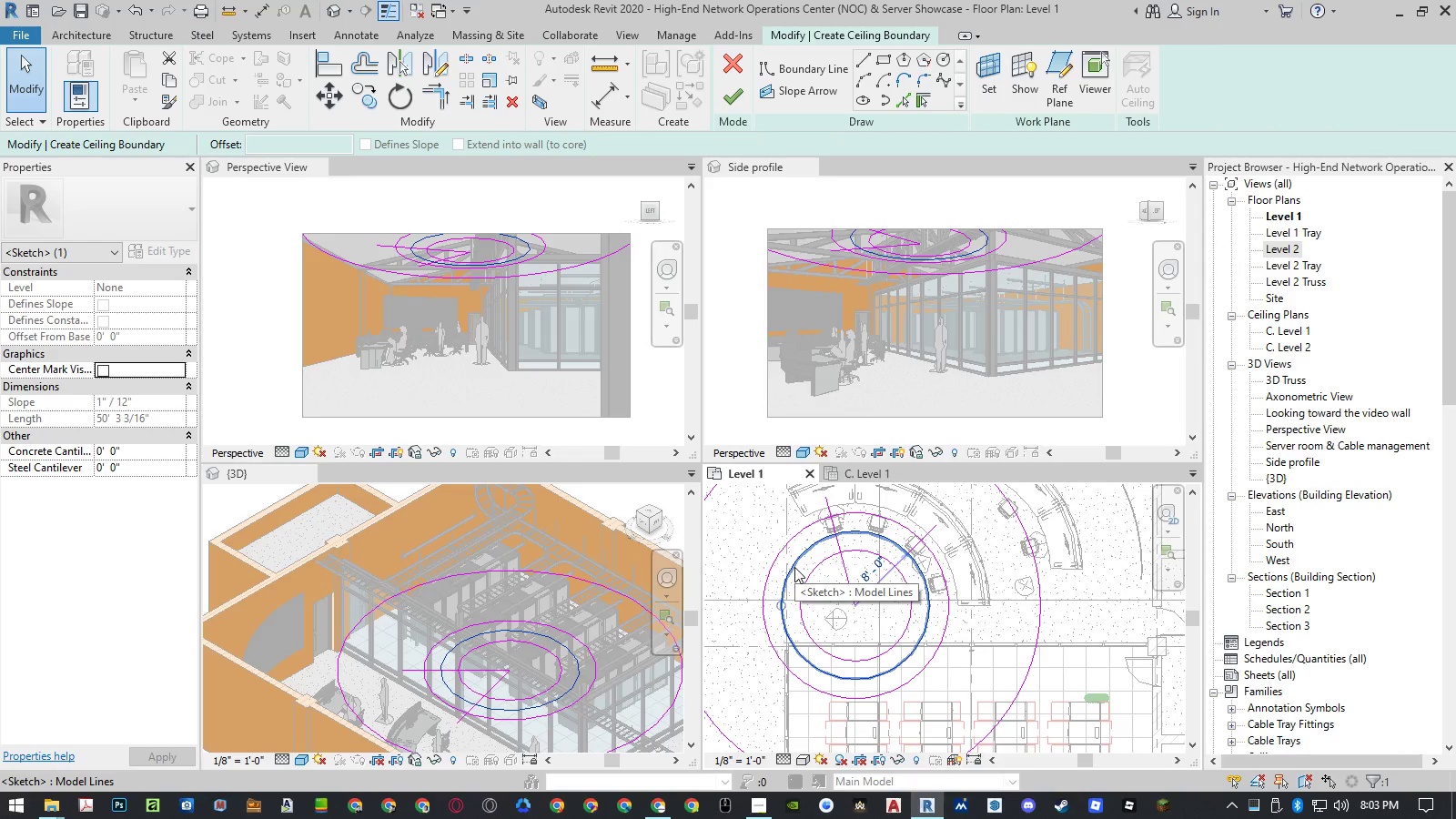 
hold_key(key=Delete, duration=0.92)
 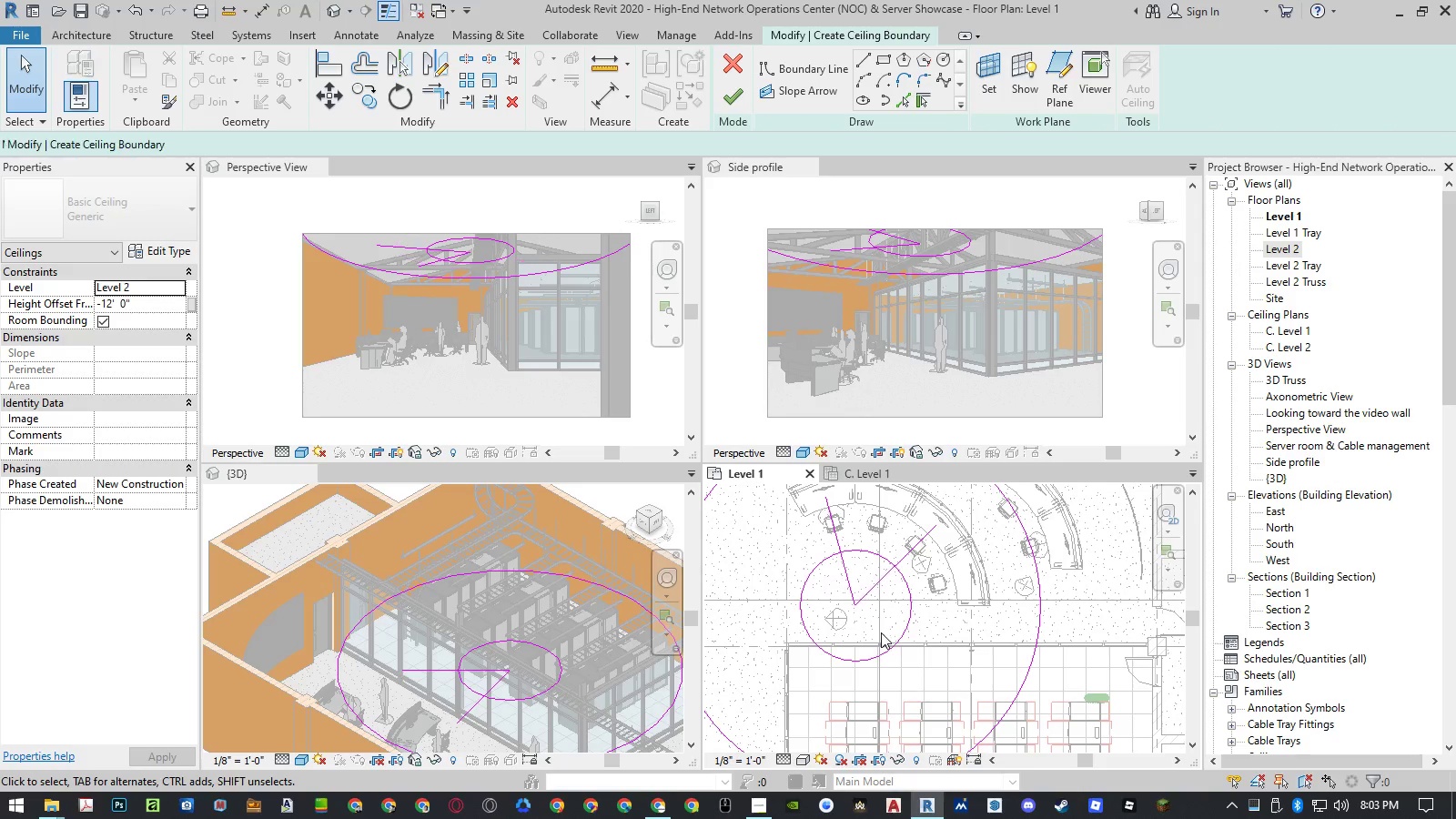 
left_click_drag(start_coordinate=[785, 543], to_coordinate=[629, 36])
 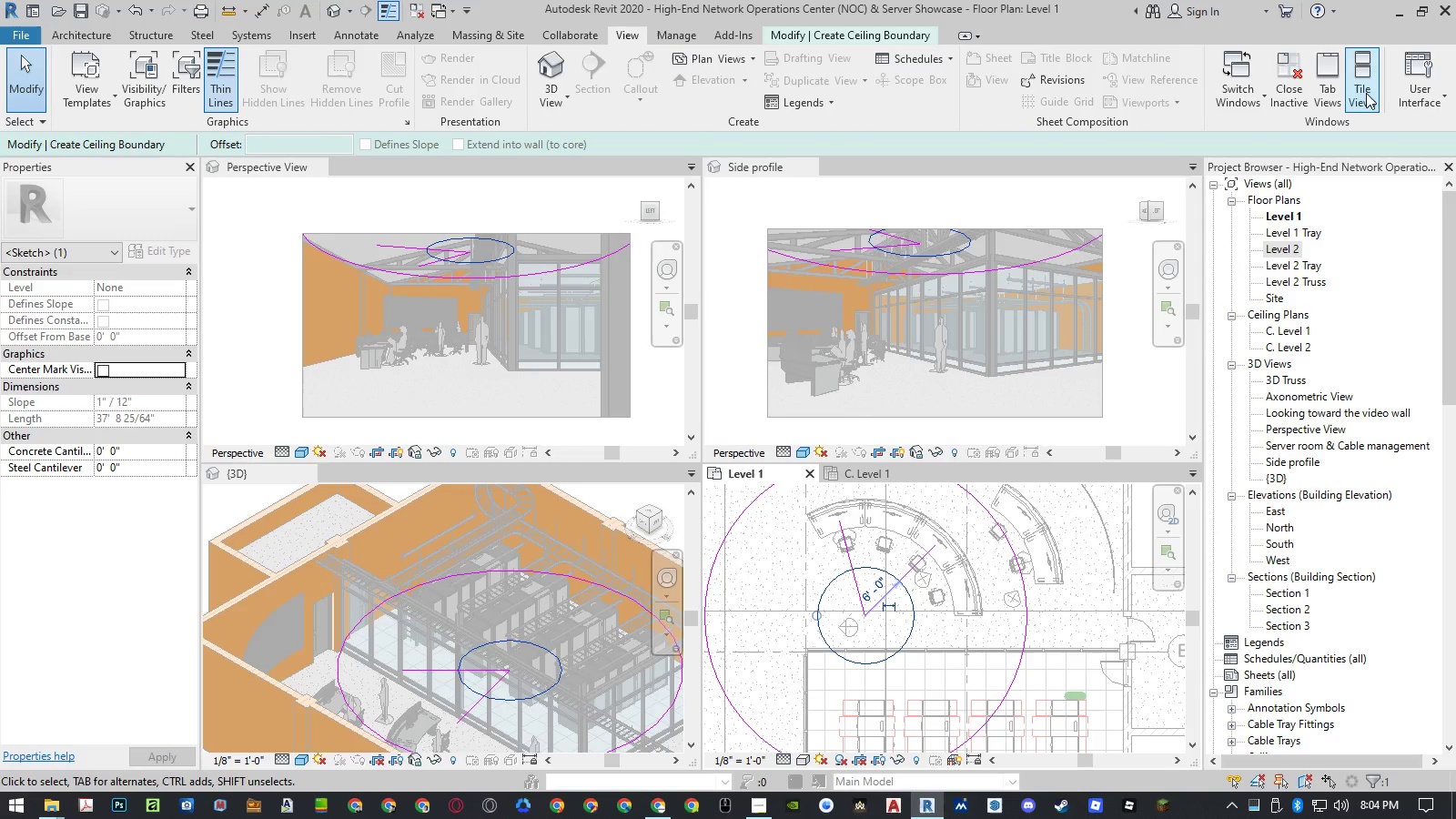 
scroll: coordinate [881, 632], scroll_direction: down, amount: 3.0
 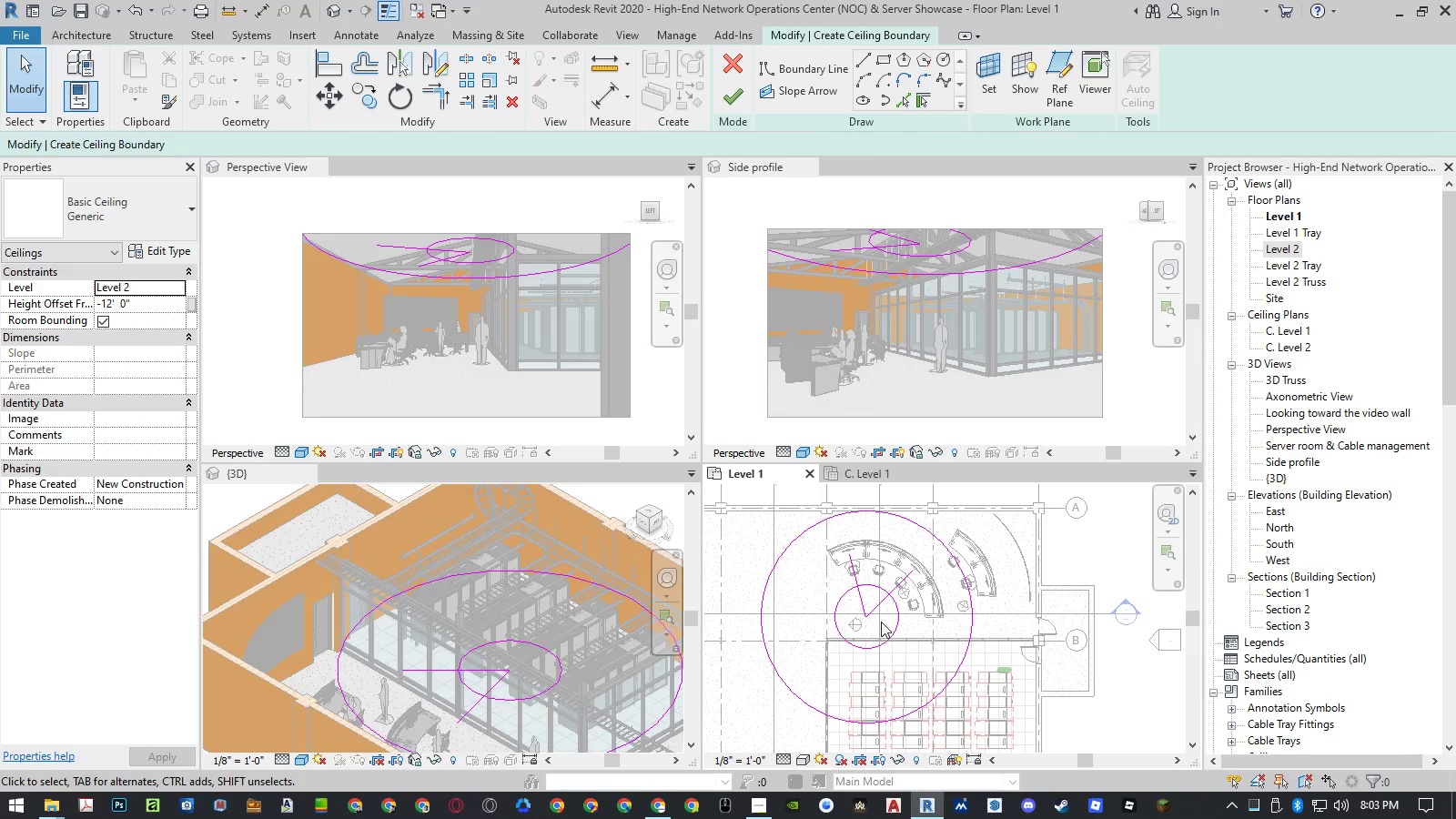 
type(cs)
 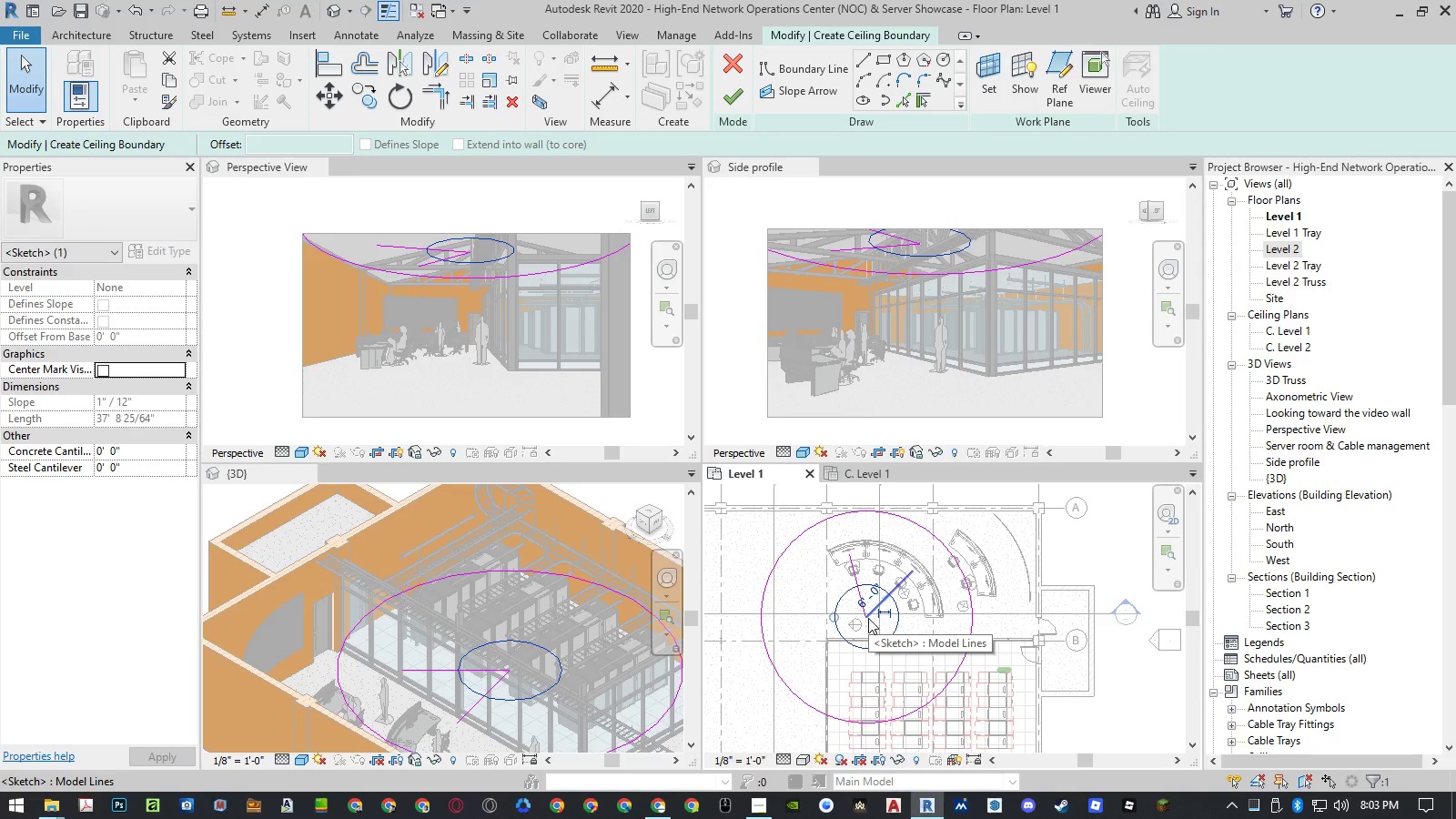 
scroll: coordinate [868, 620], scroll_direction: up, amount: 3.0
 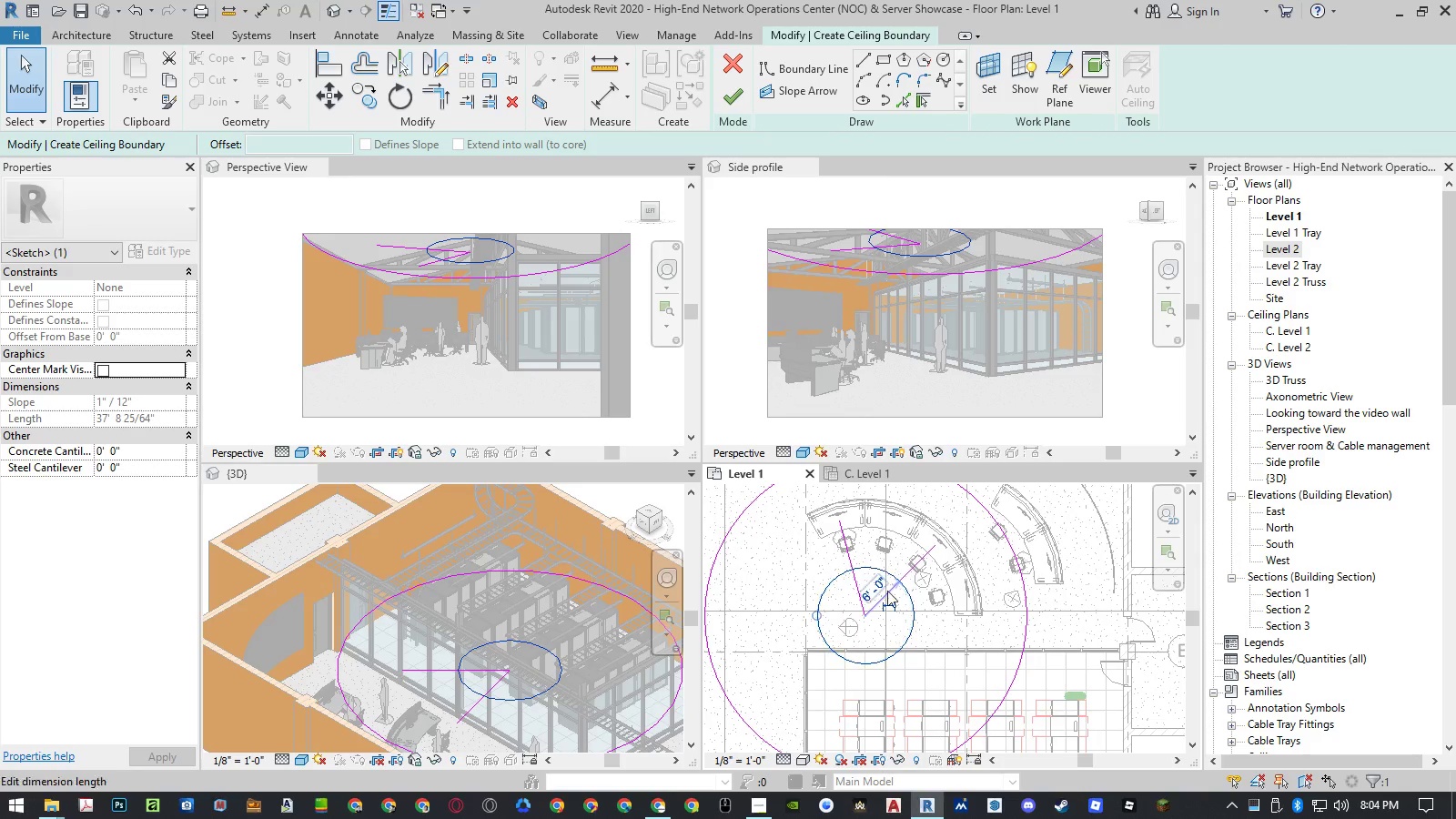 
type(cs)
 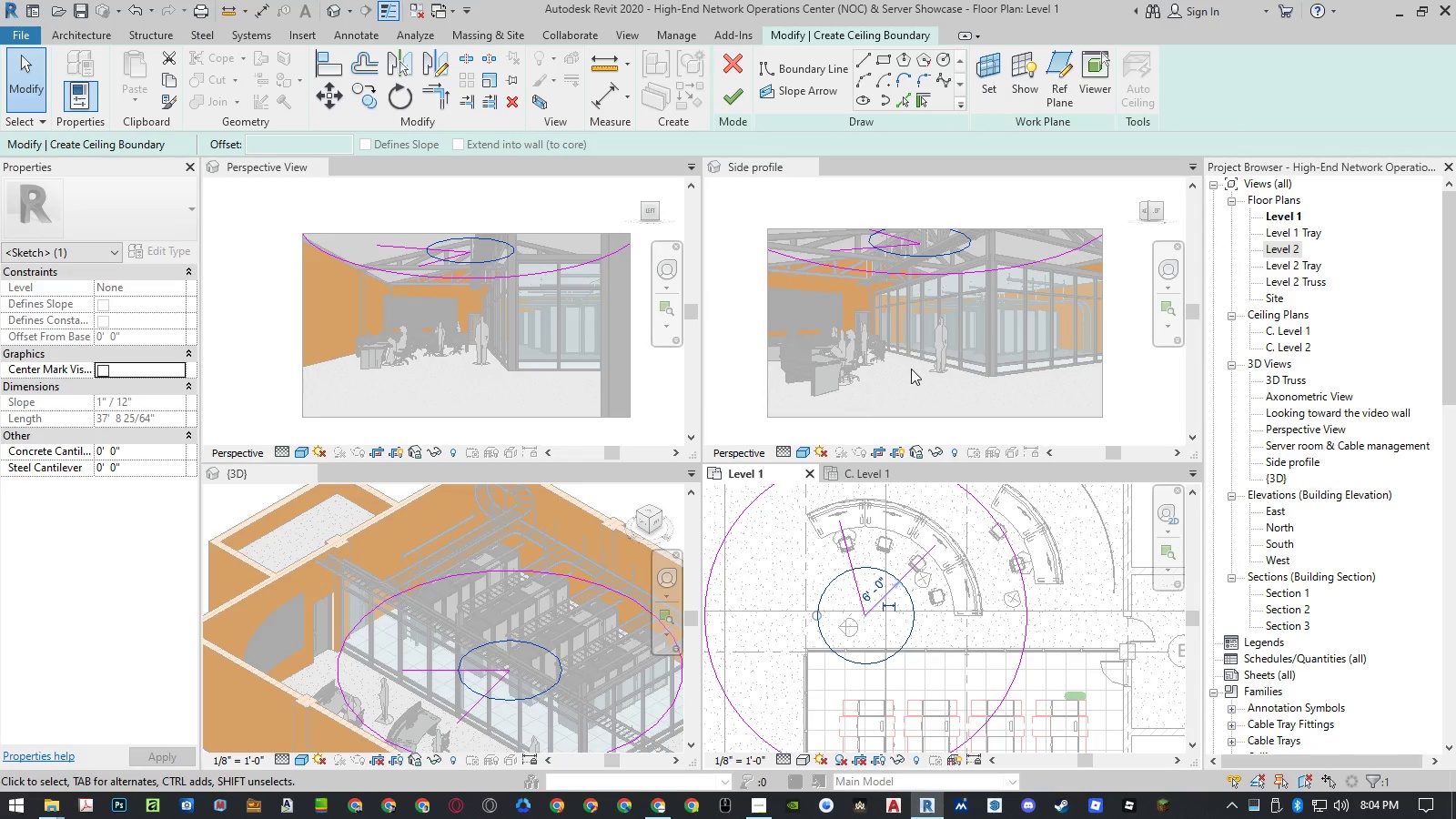 
left_click([629, 36])
 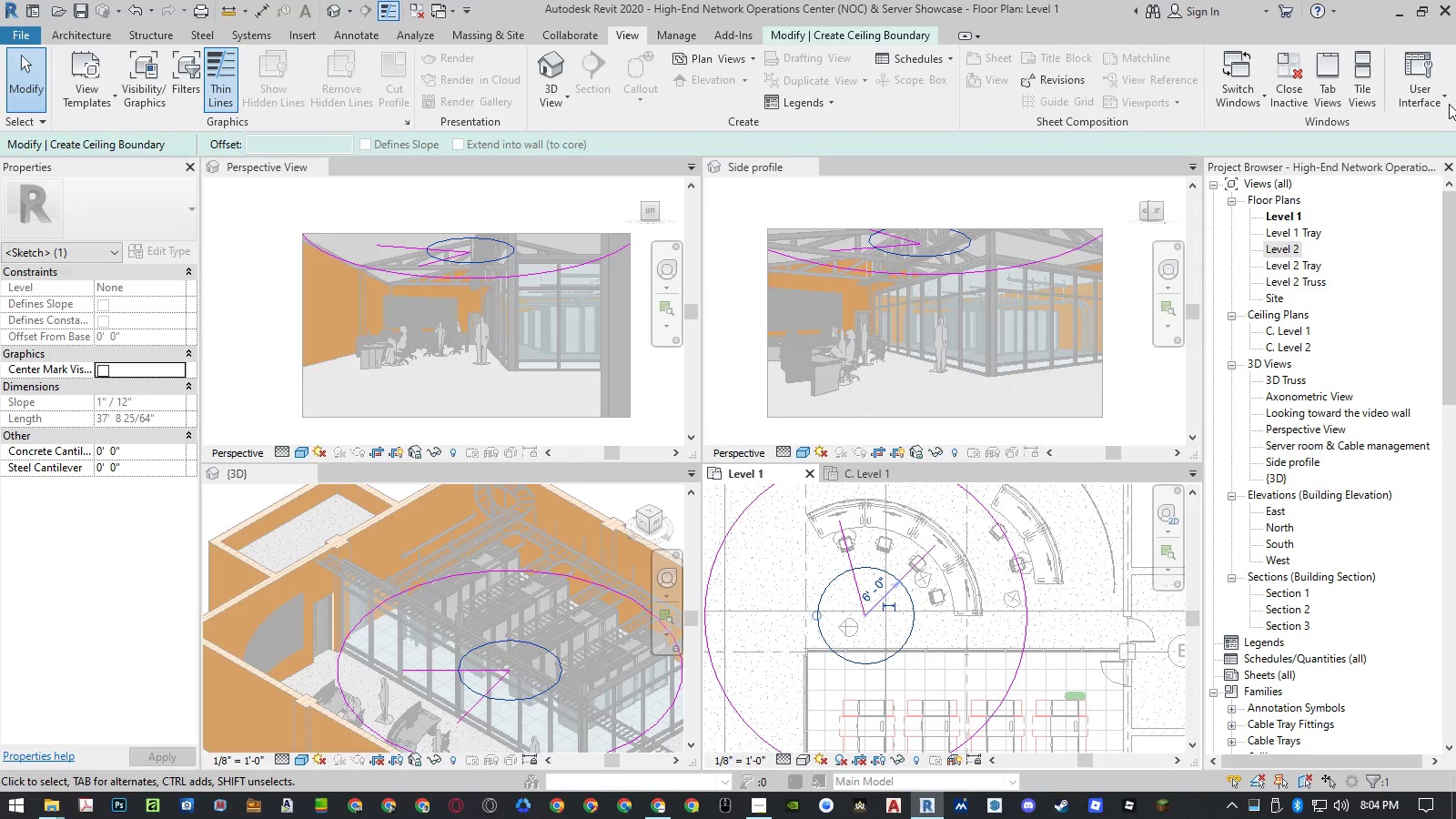 
left_click([1439, 103])
 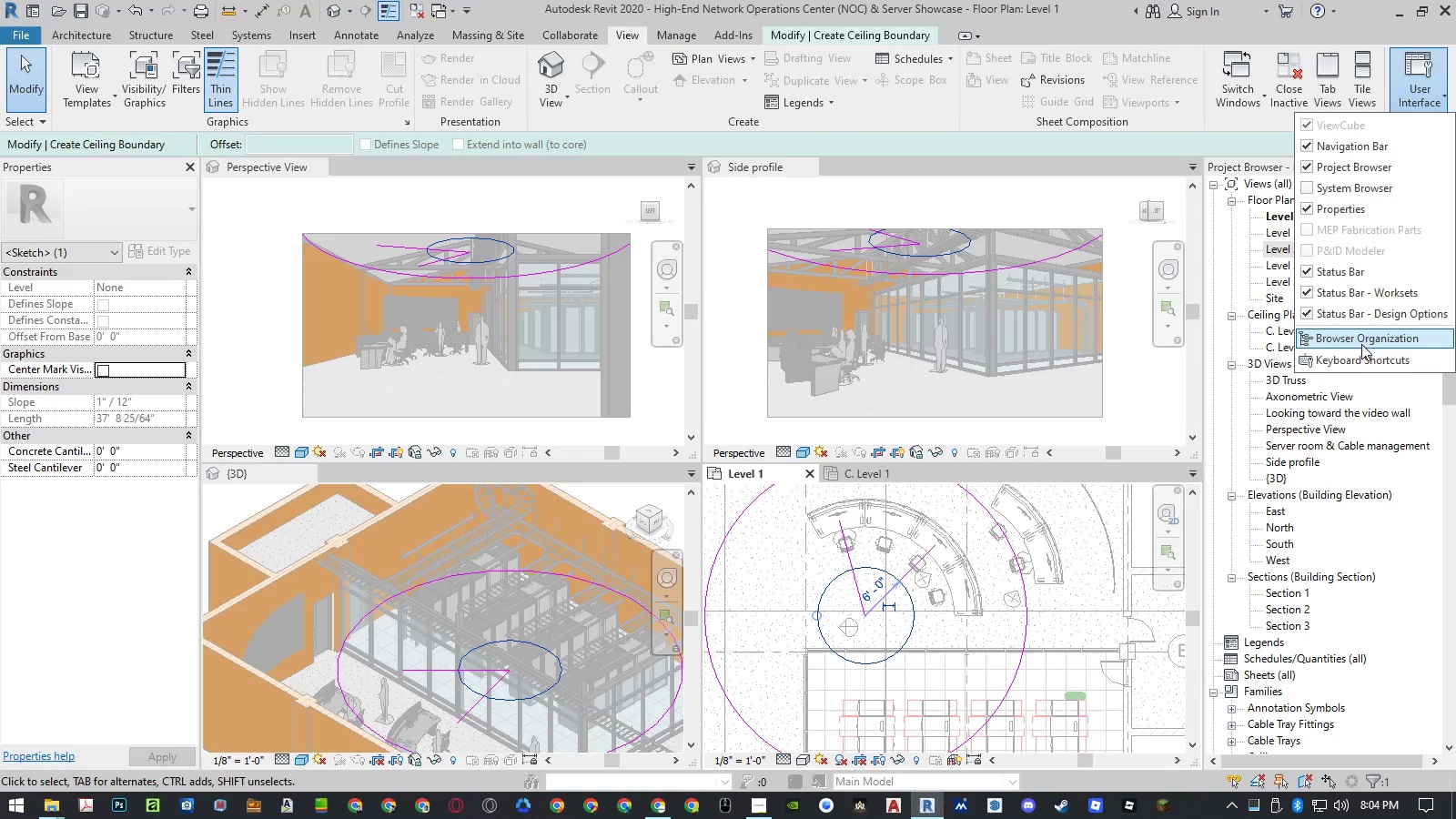 
left_click([1360, 360])
 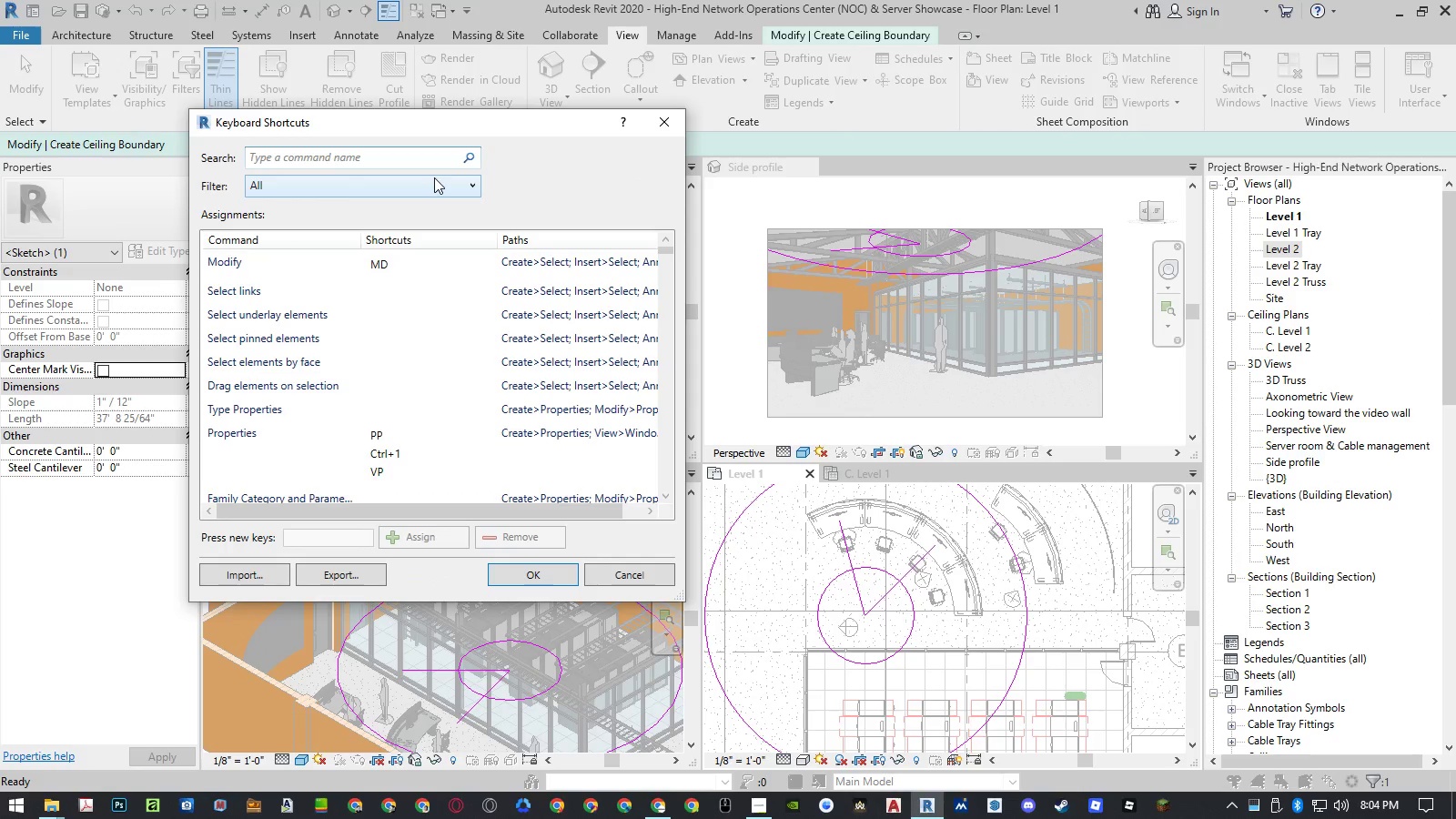 
type(circe)
 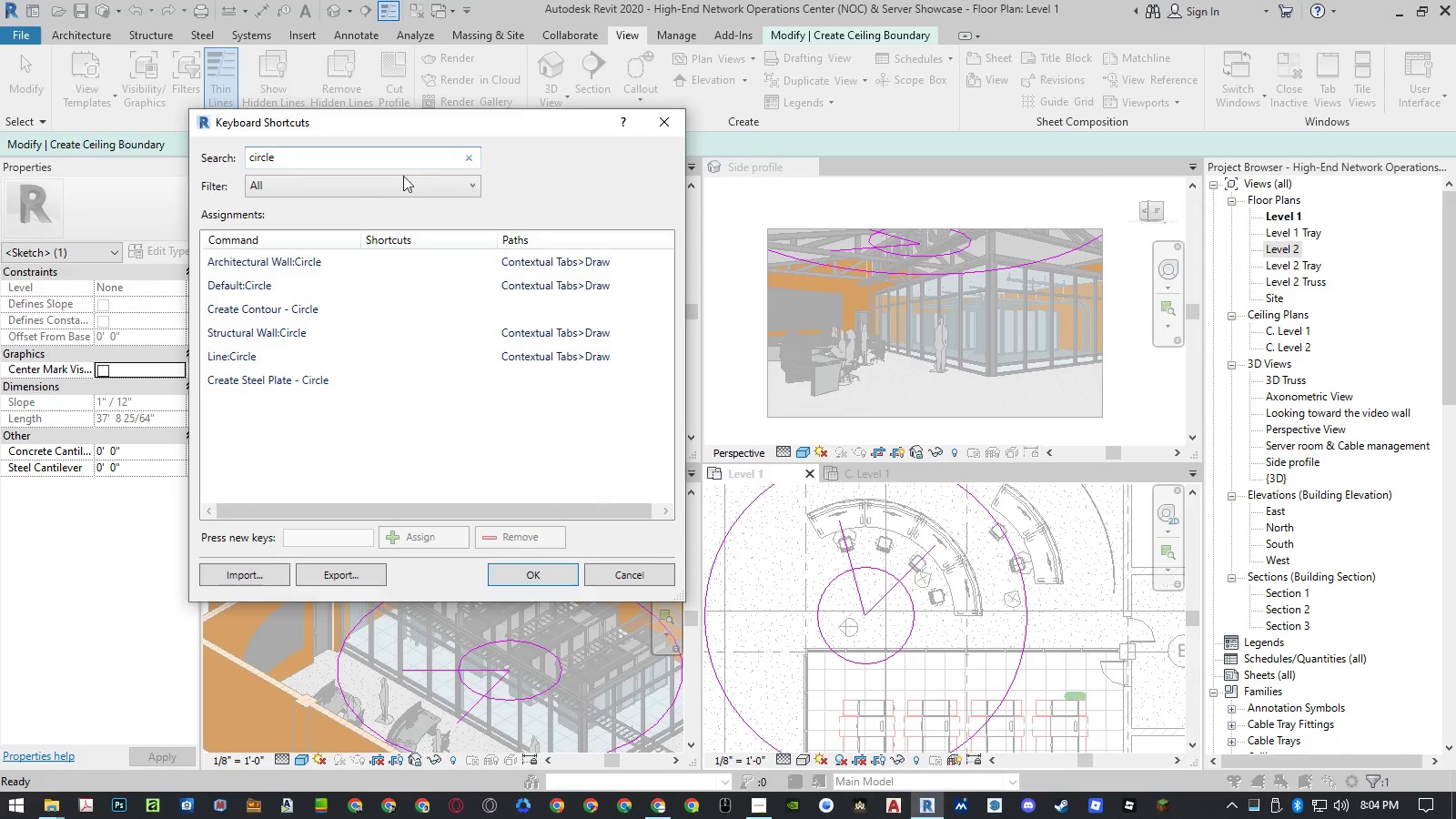 
hold_key(key=L, duration=24.69)
 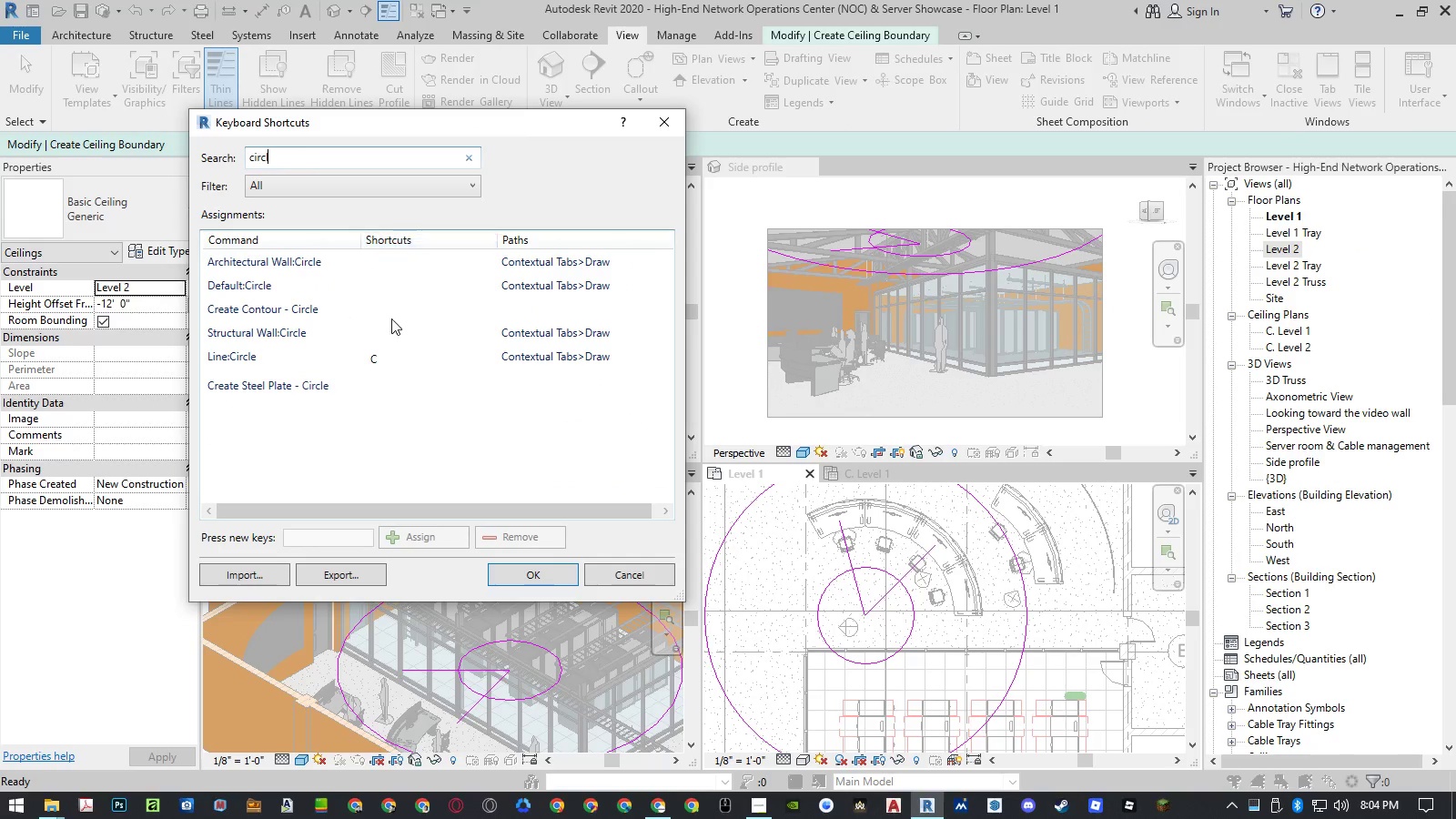 
left_click([336, 281])
 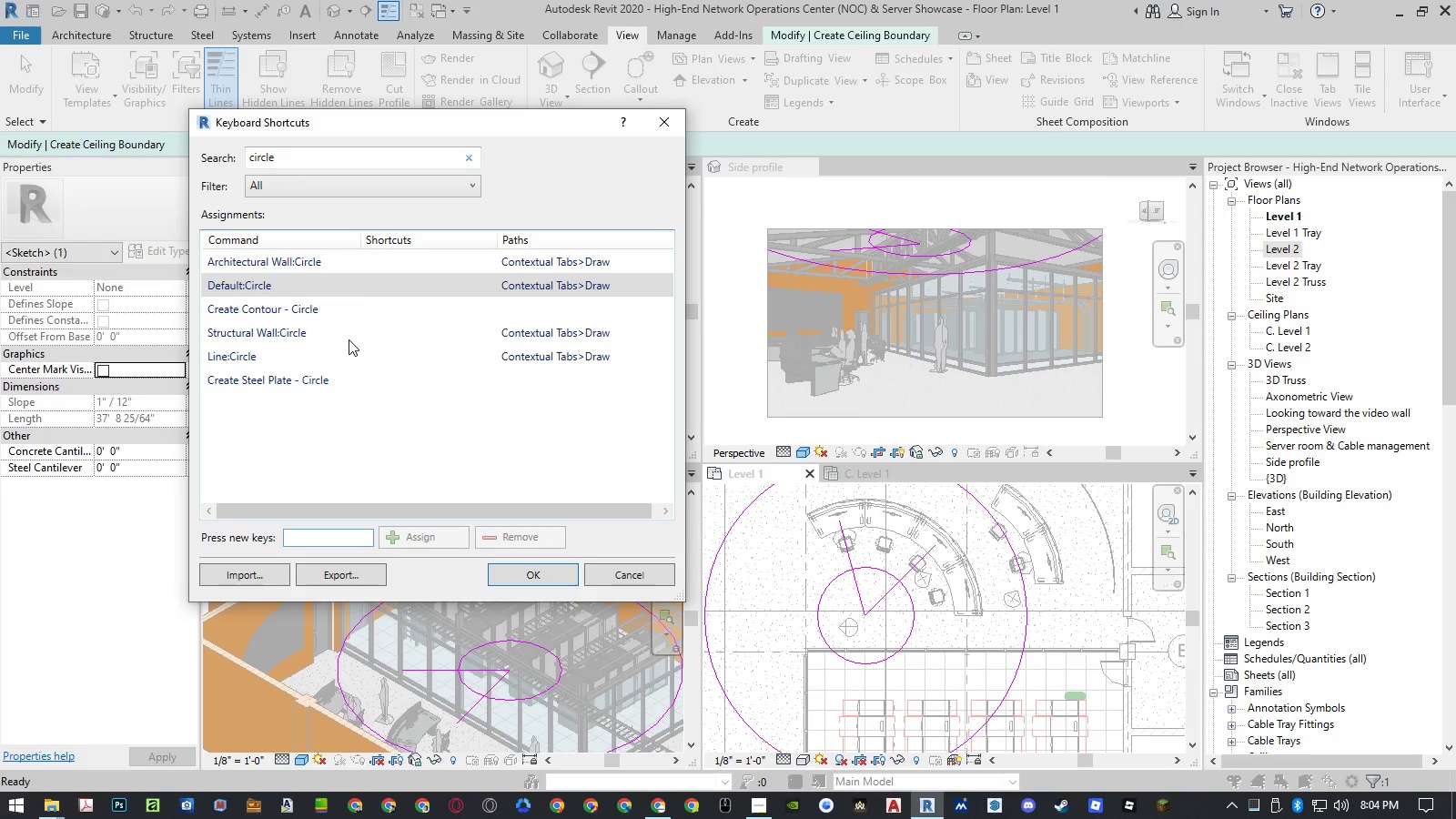 
left_click([347, 351])
 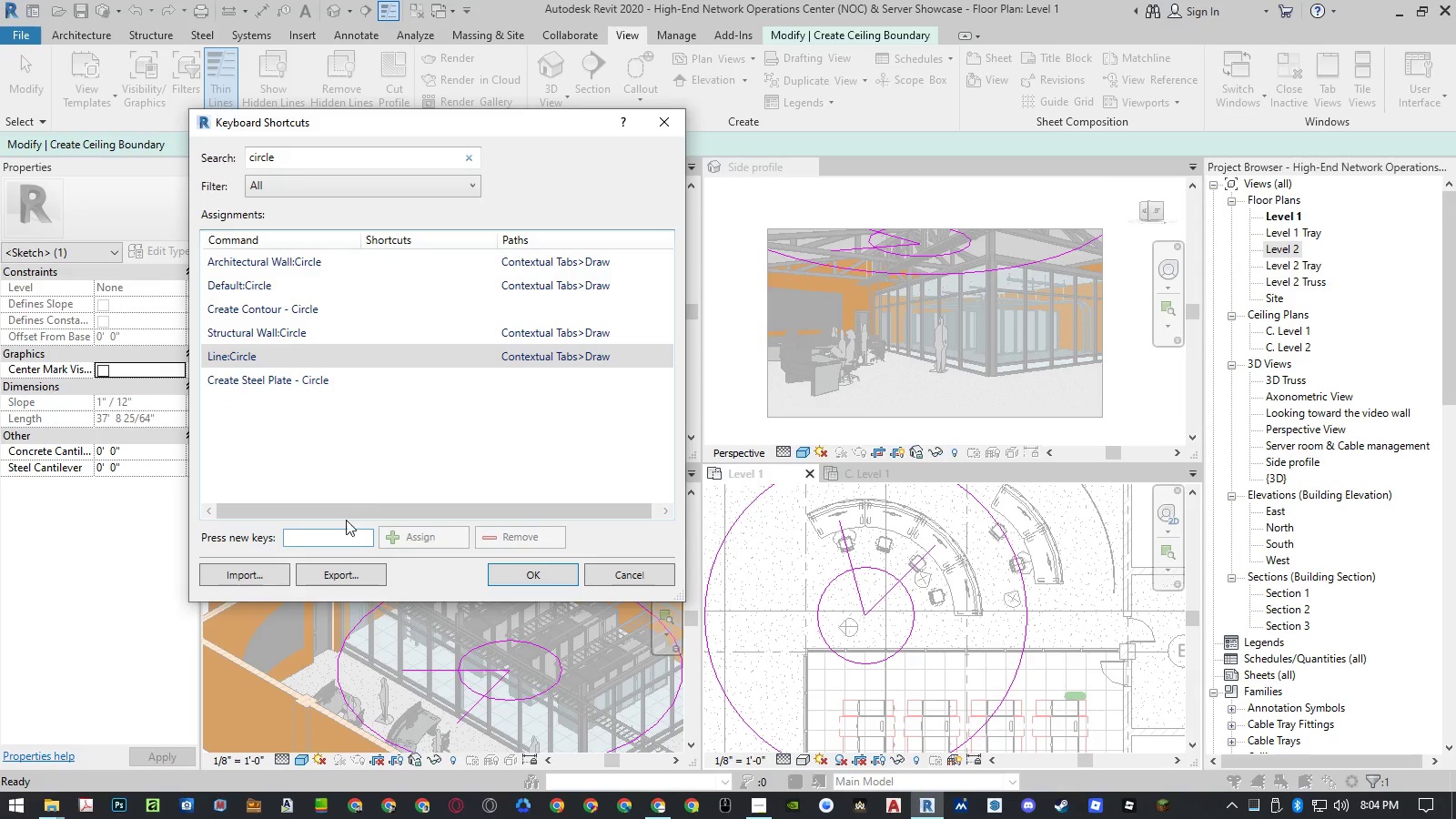 
left_click([336, 534])
 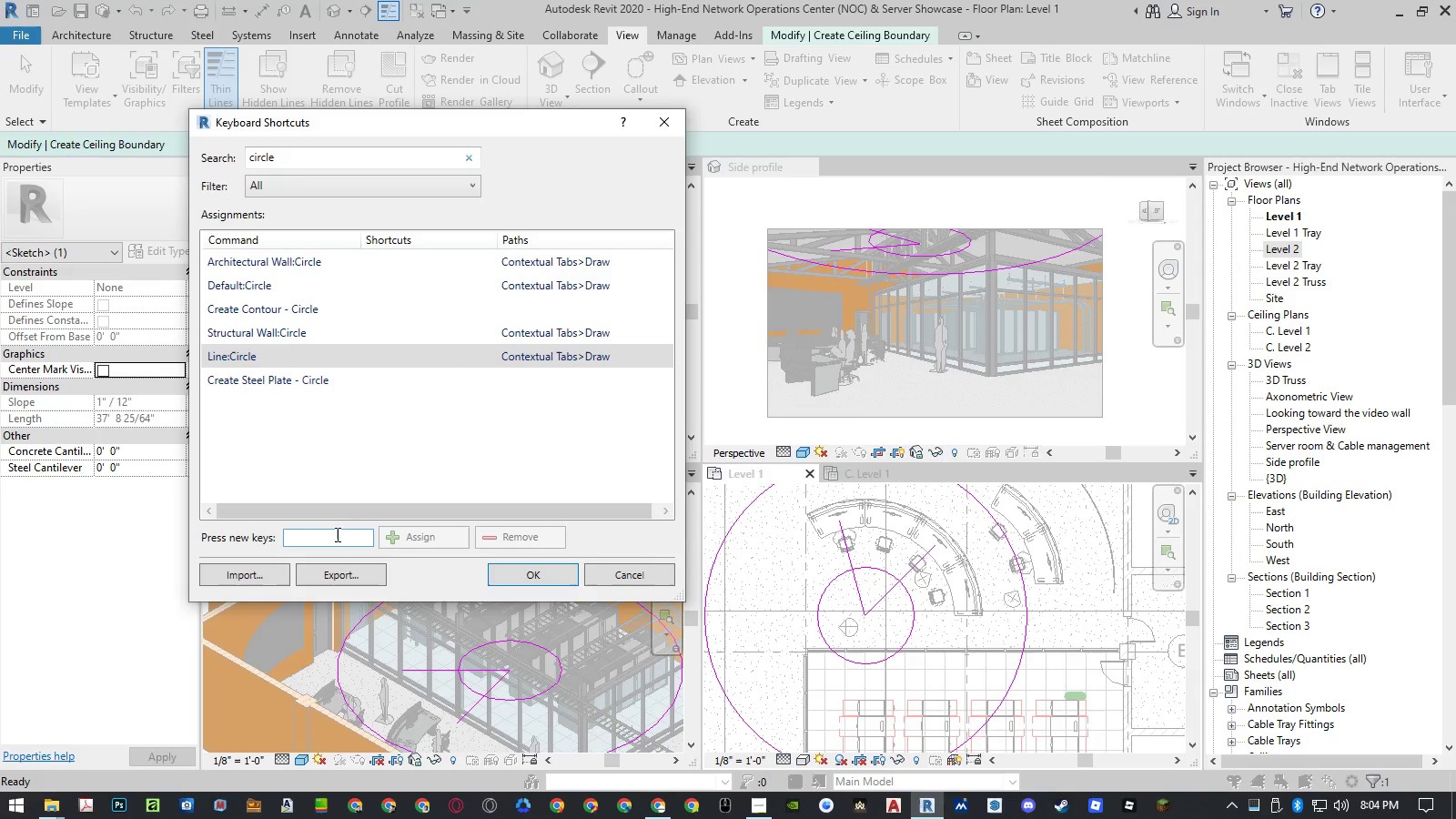 
key(C)
 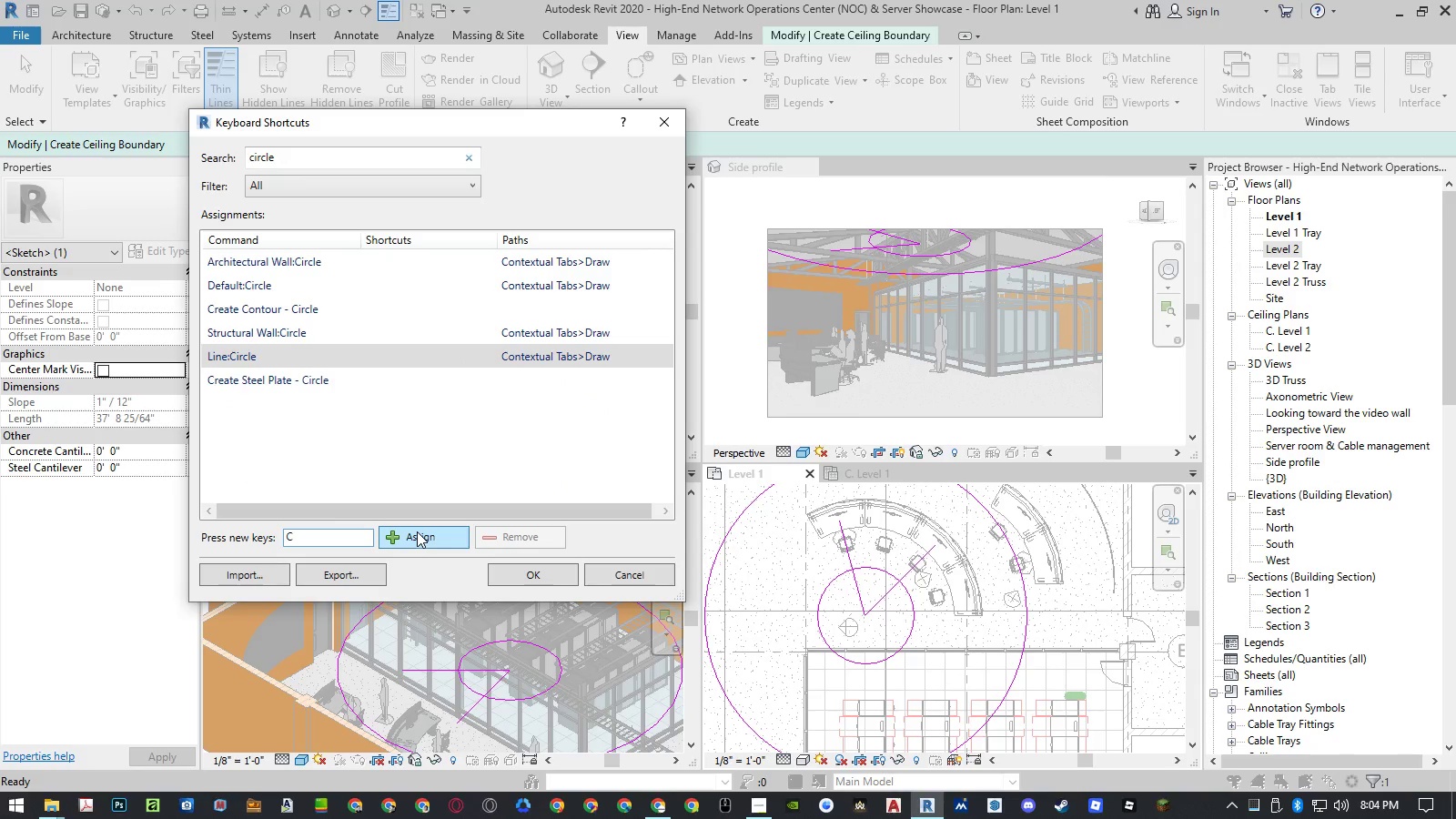 
left_click([417, 531])
 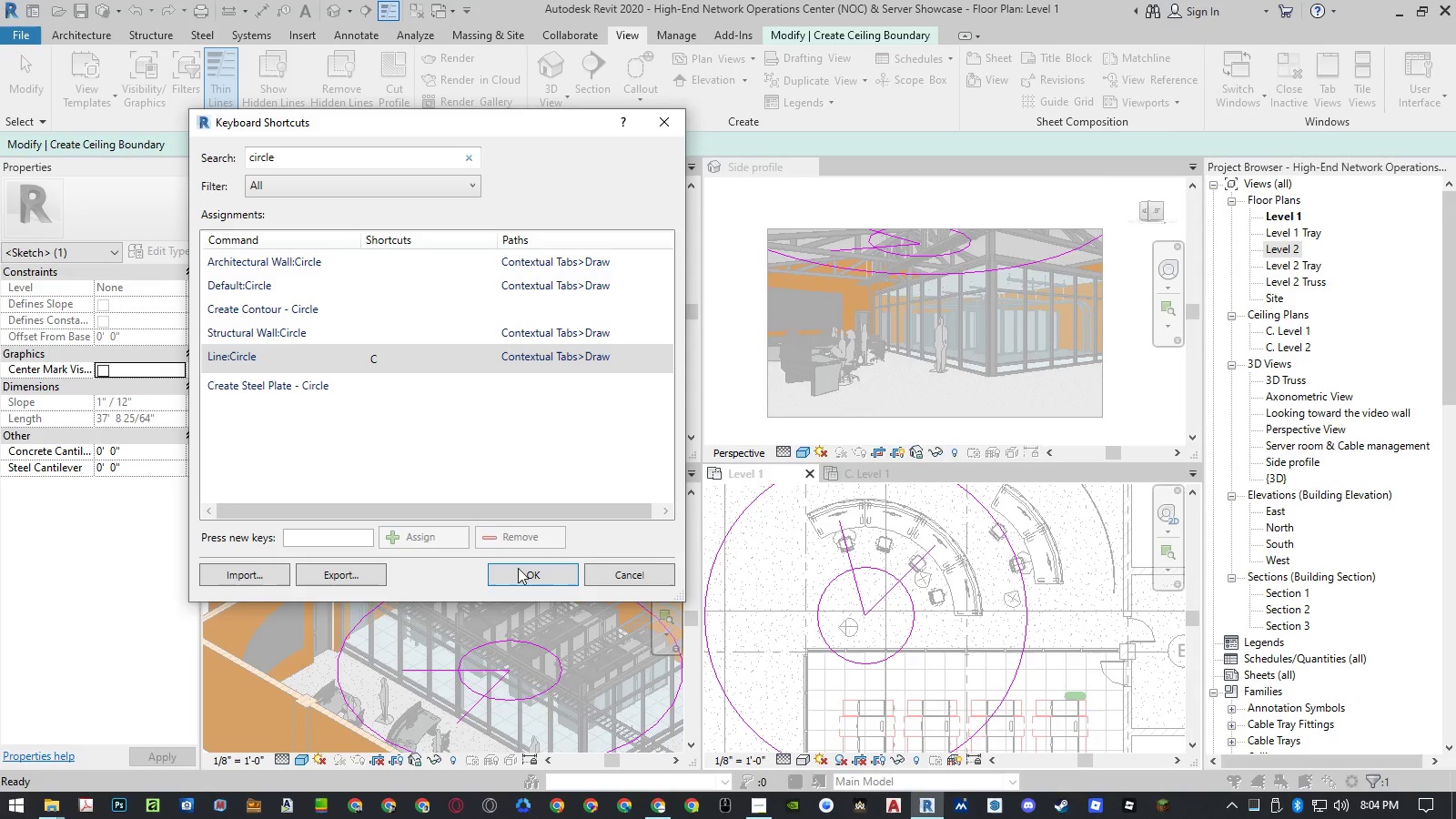 
left_click([527, 575])
 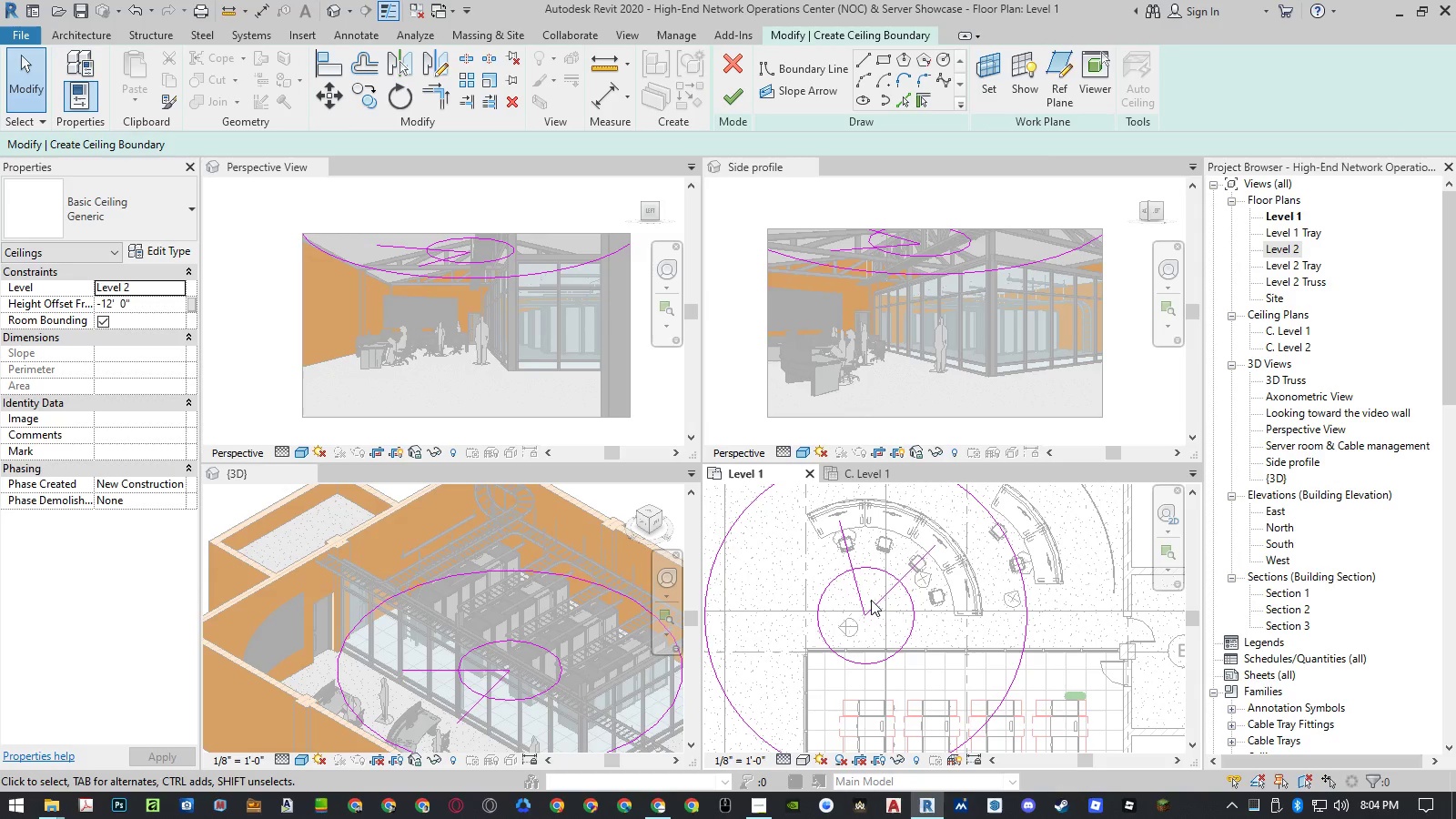 
key(C)
 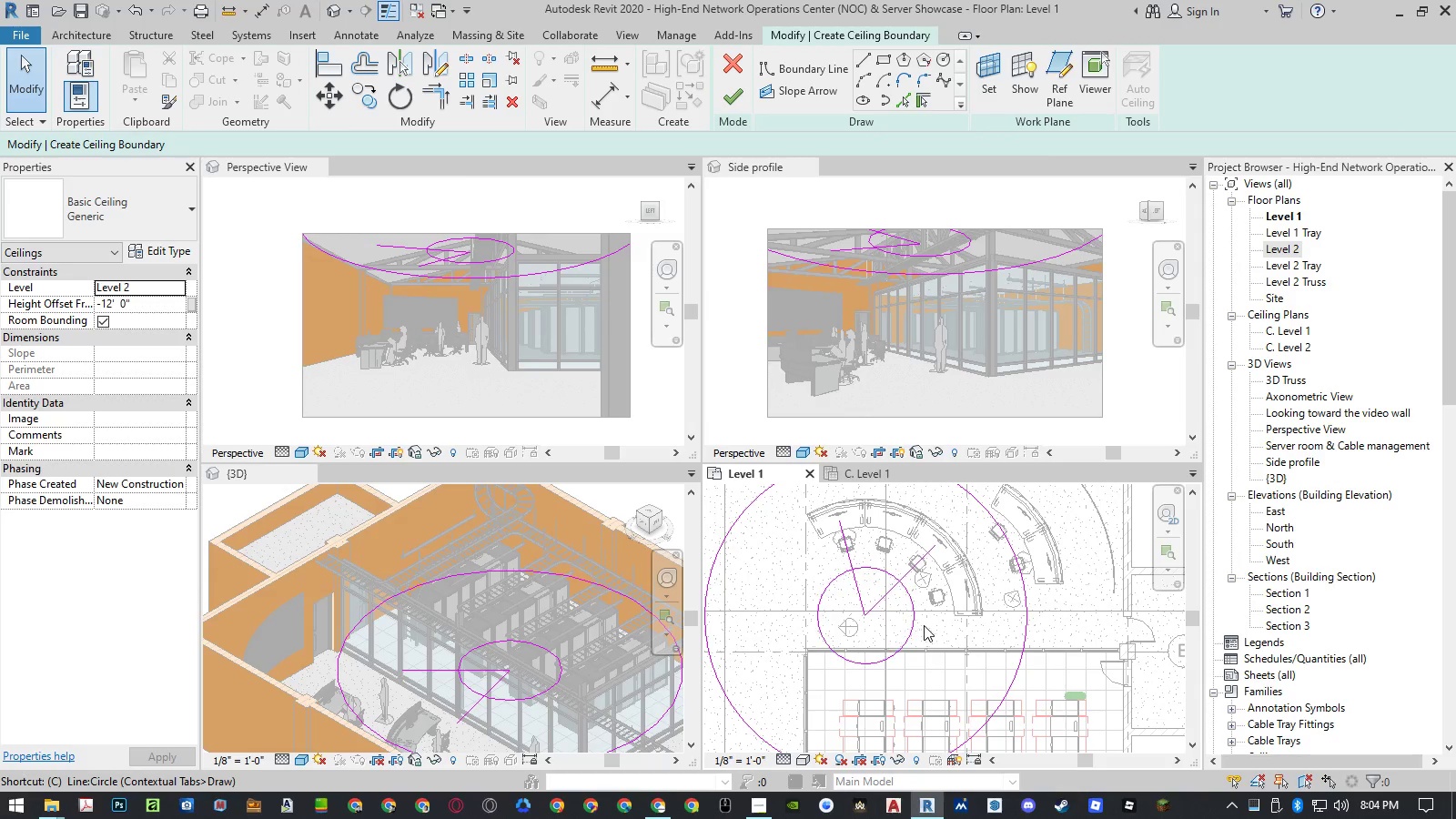 
left_click([925, 625])
 